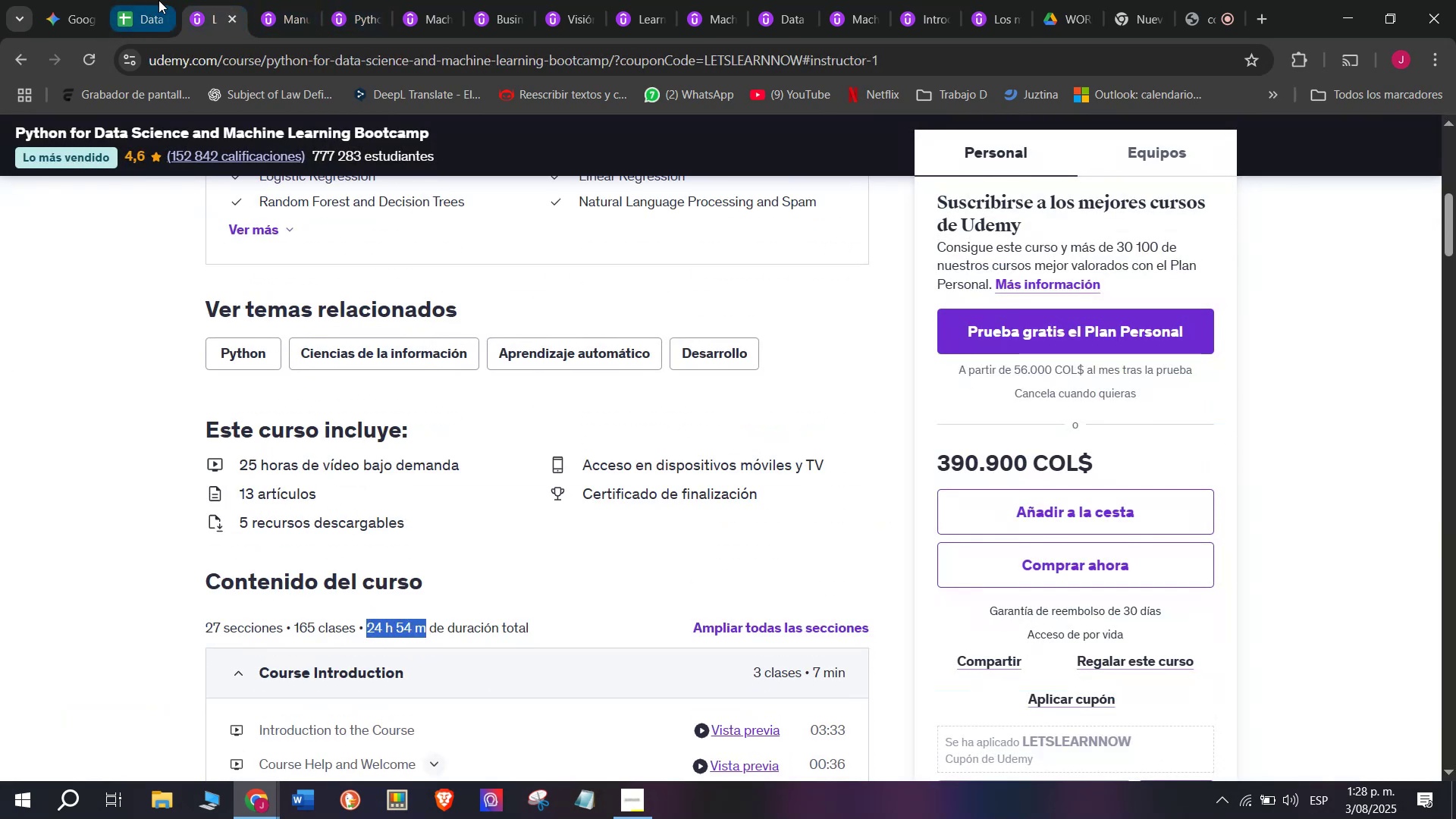 
key(Control+ControlLeft)
 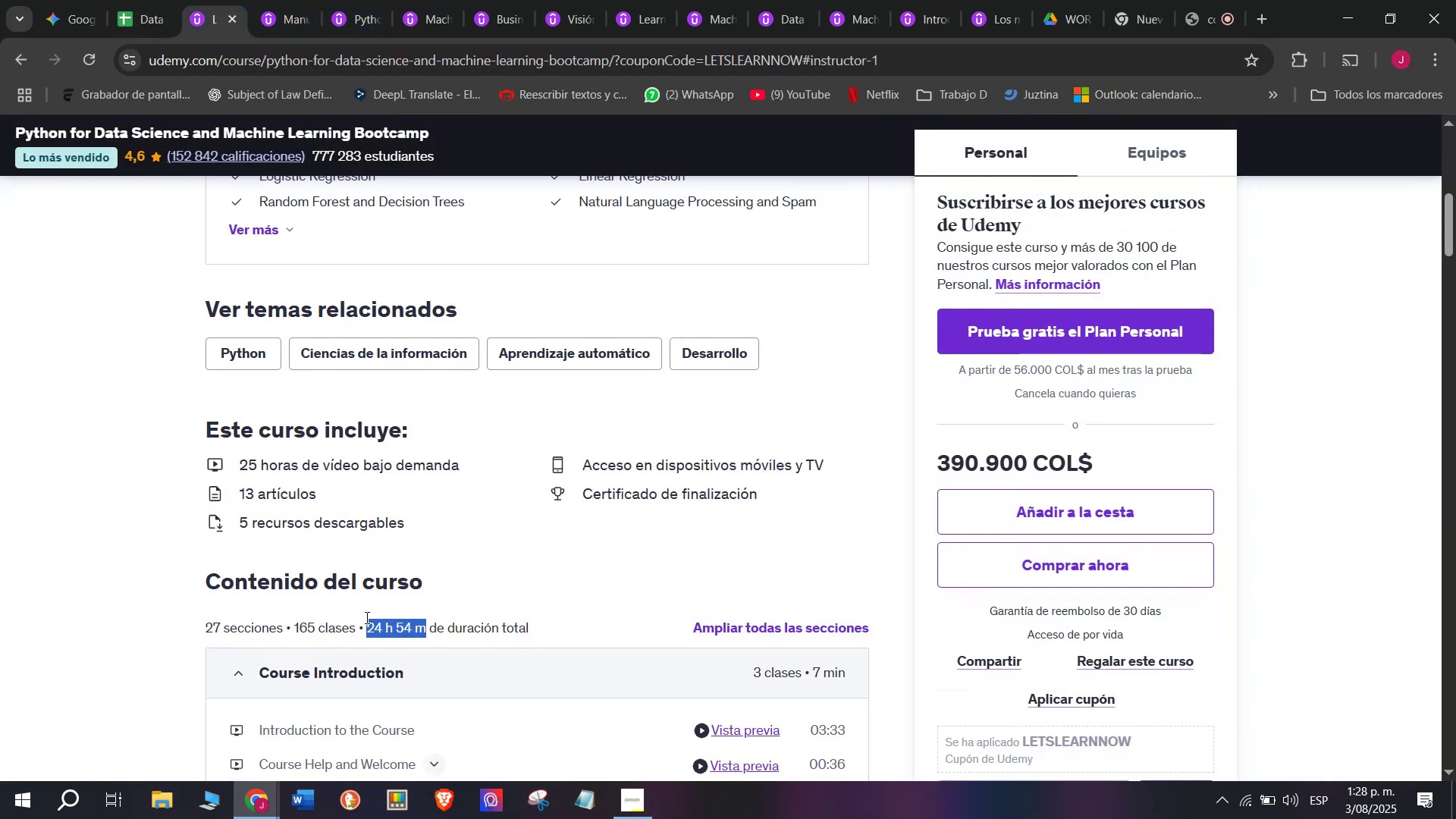 
key(Control+C)
 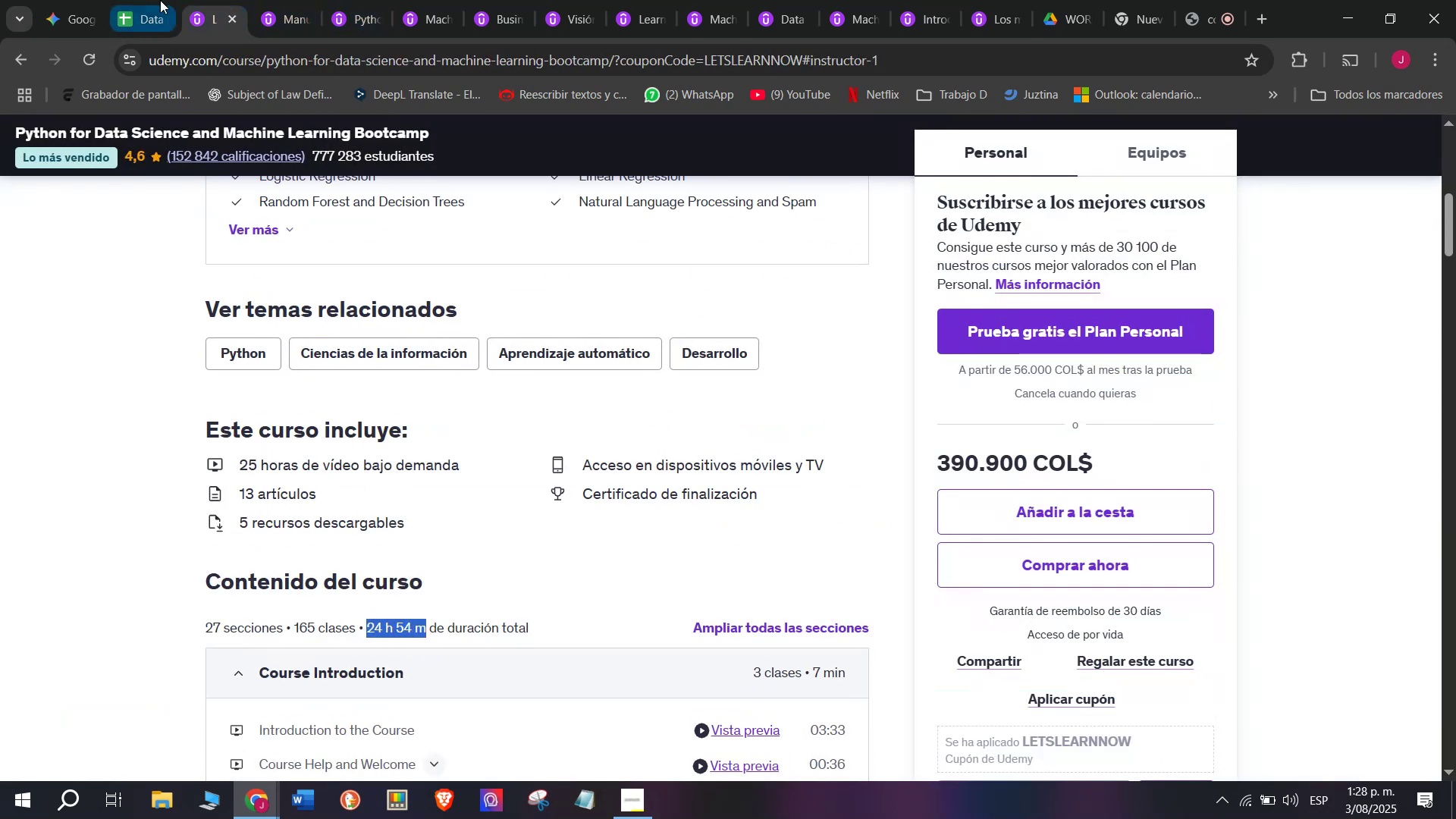 
left_click([158, 0])
 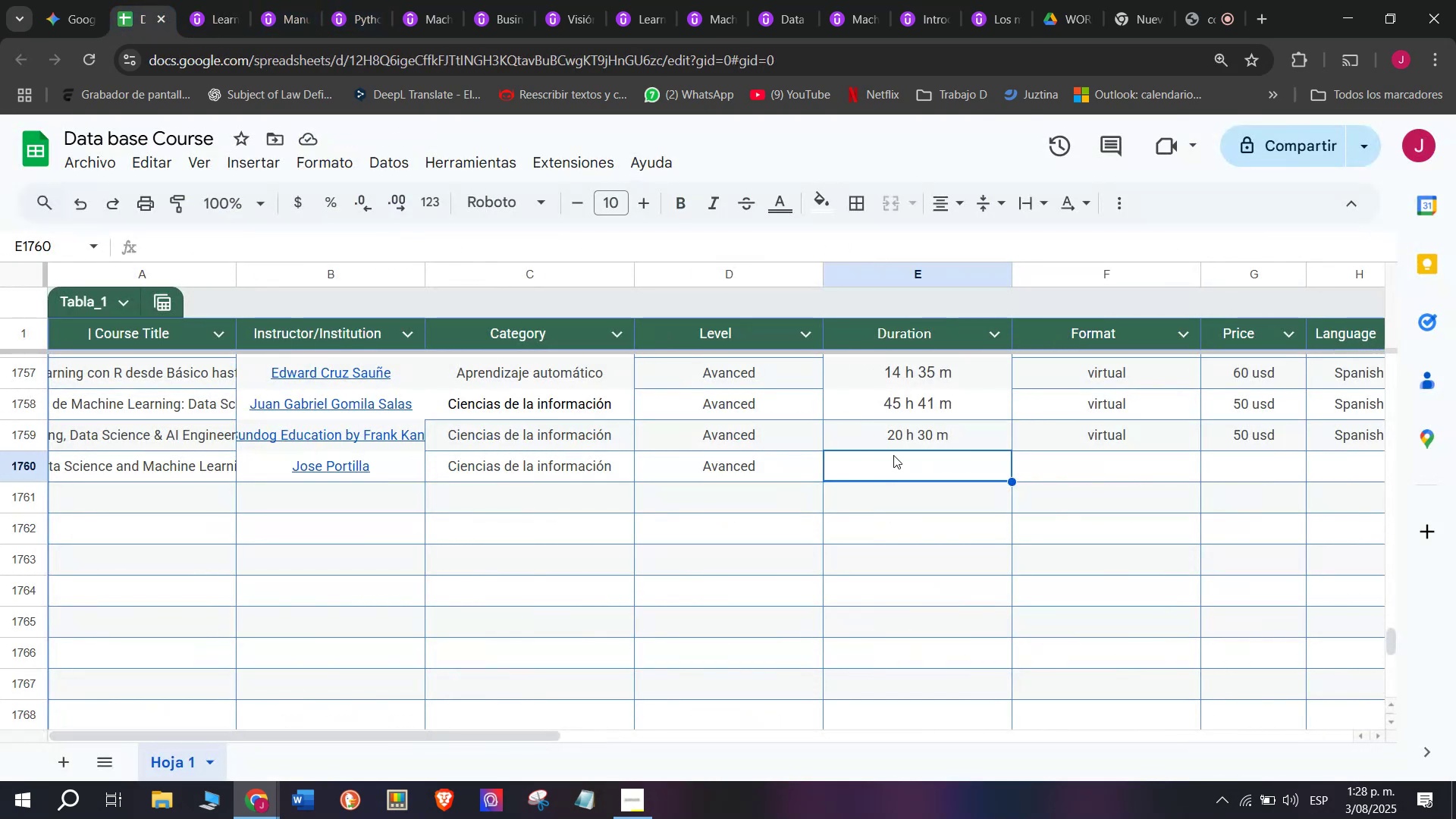 
key(Z)
 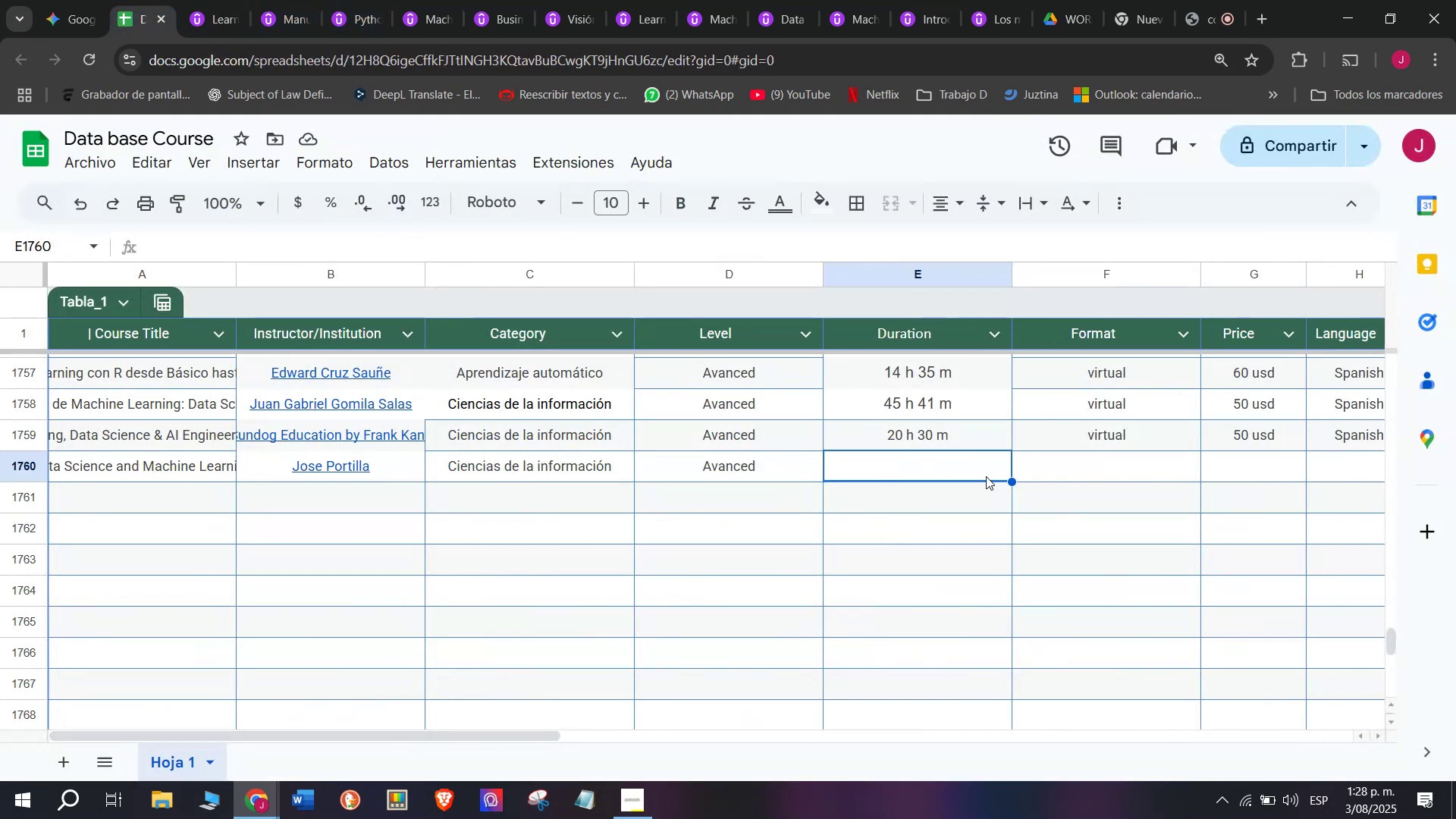 
key(Control+ControlLeft)
 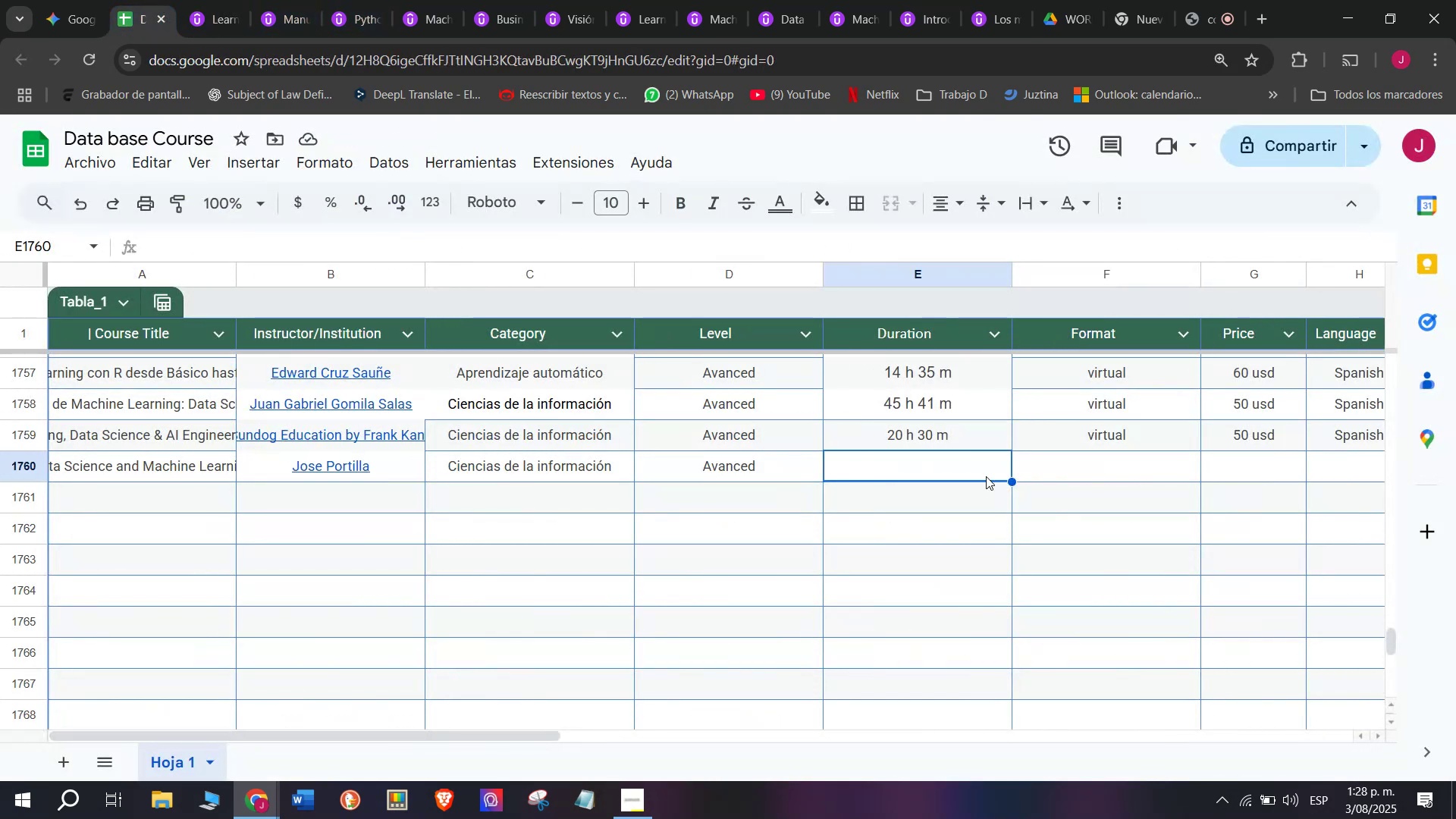 
key(Control+V)
 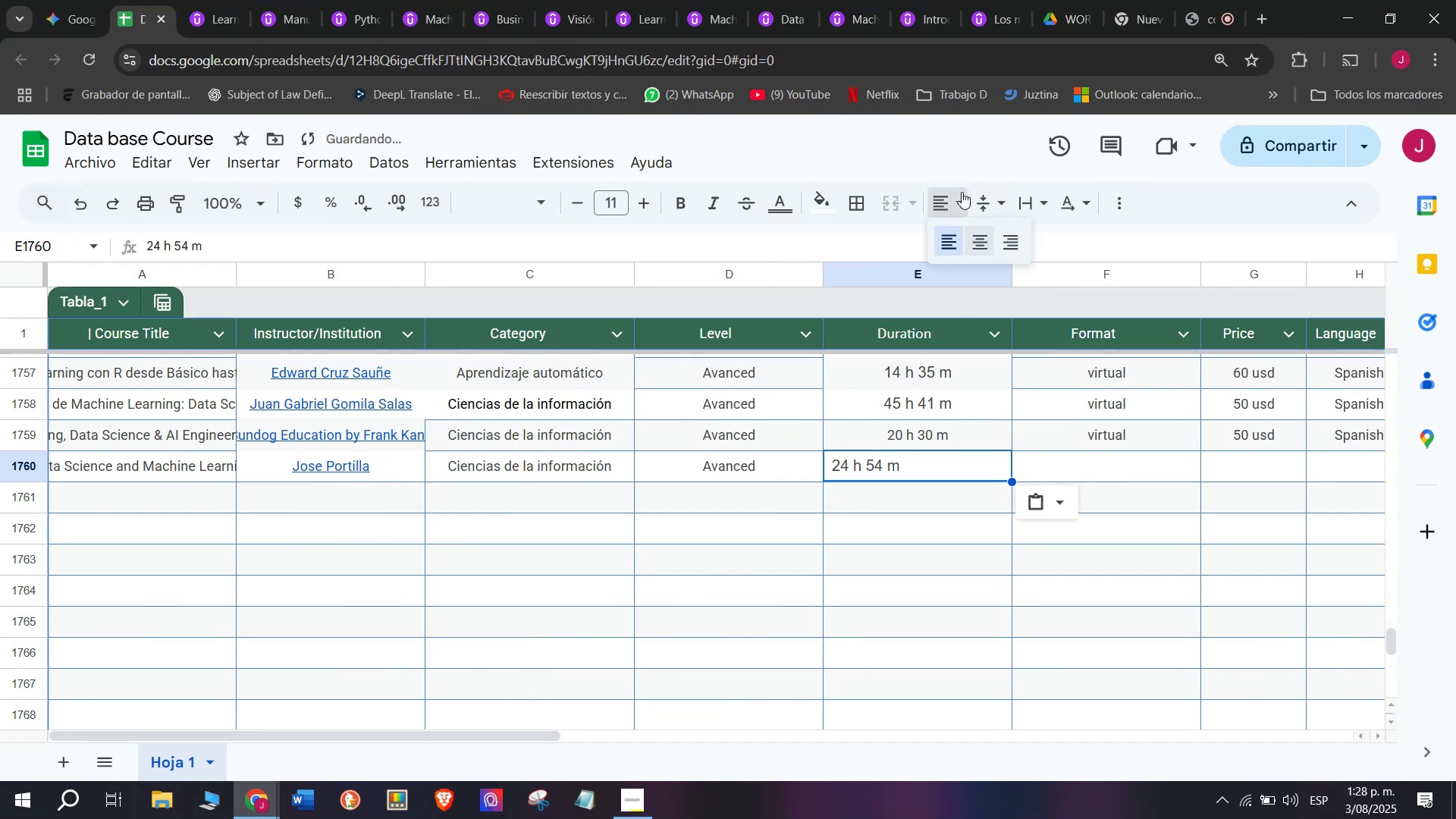 
double_click([983, 240])
 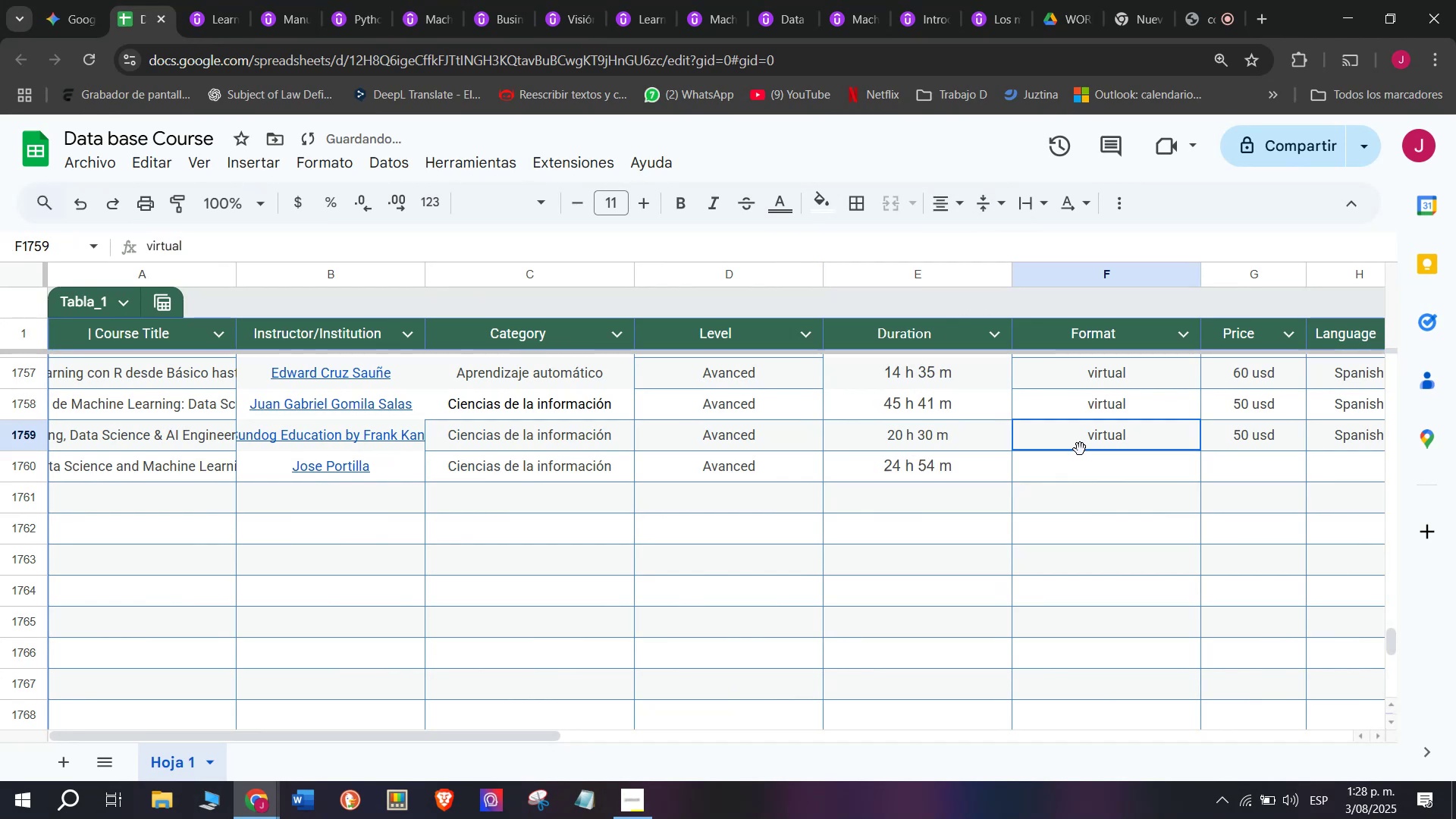 
key(Control+ControlLeft)
 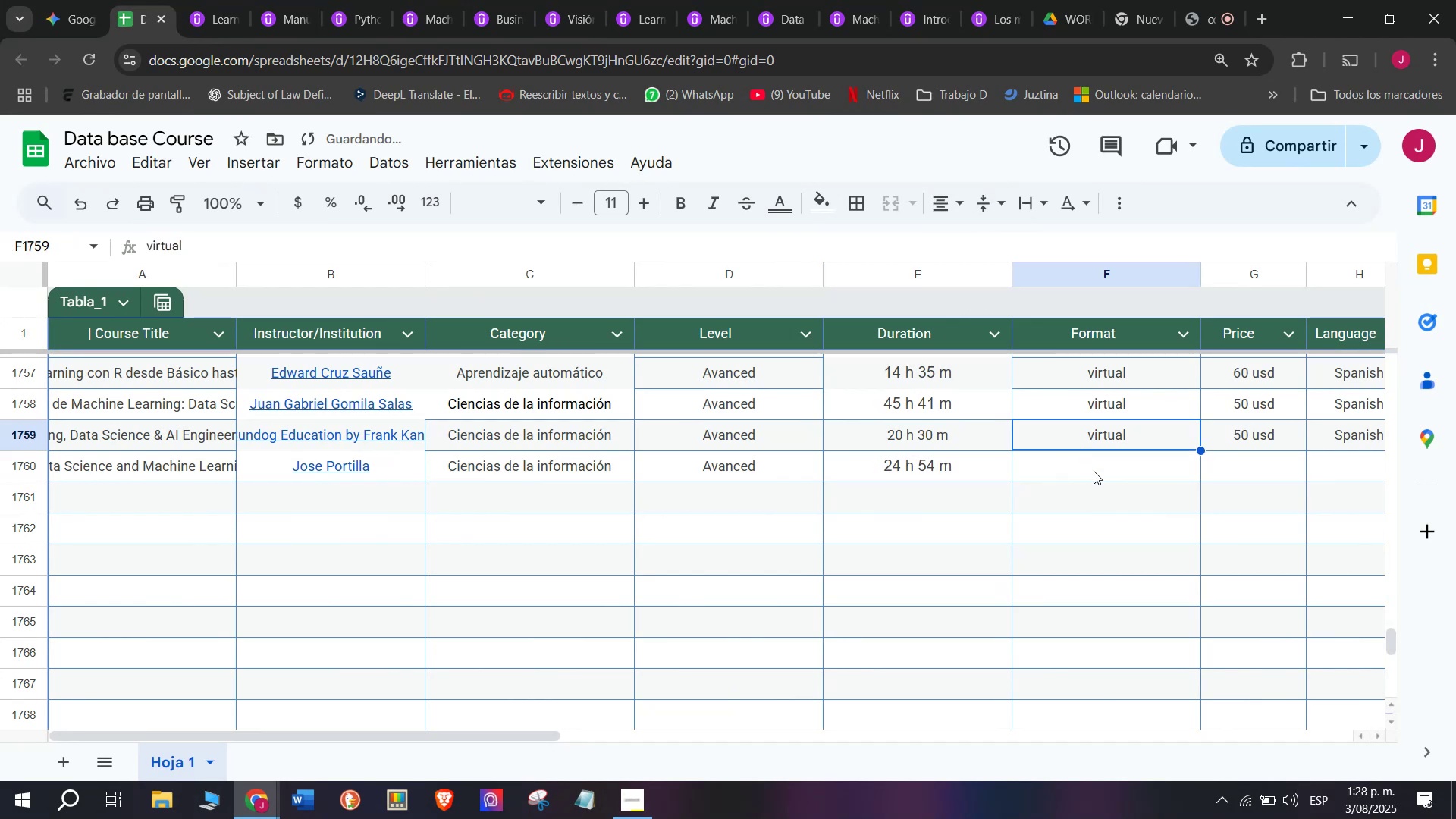 
key(Break)
 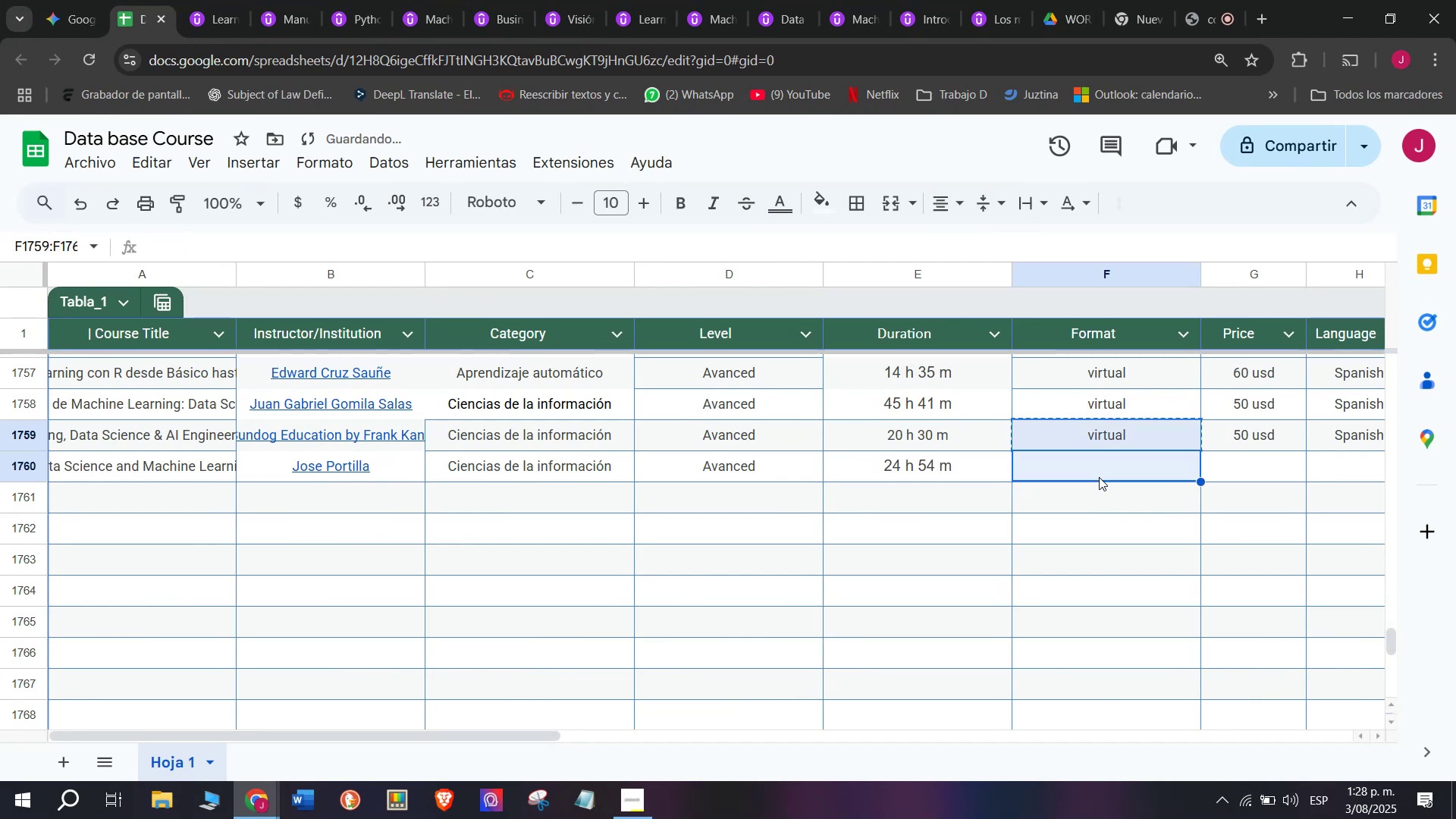 
key(Control+C)
 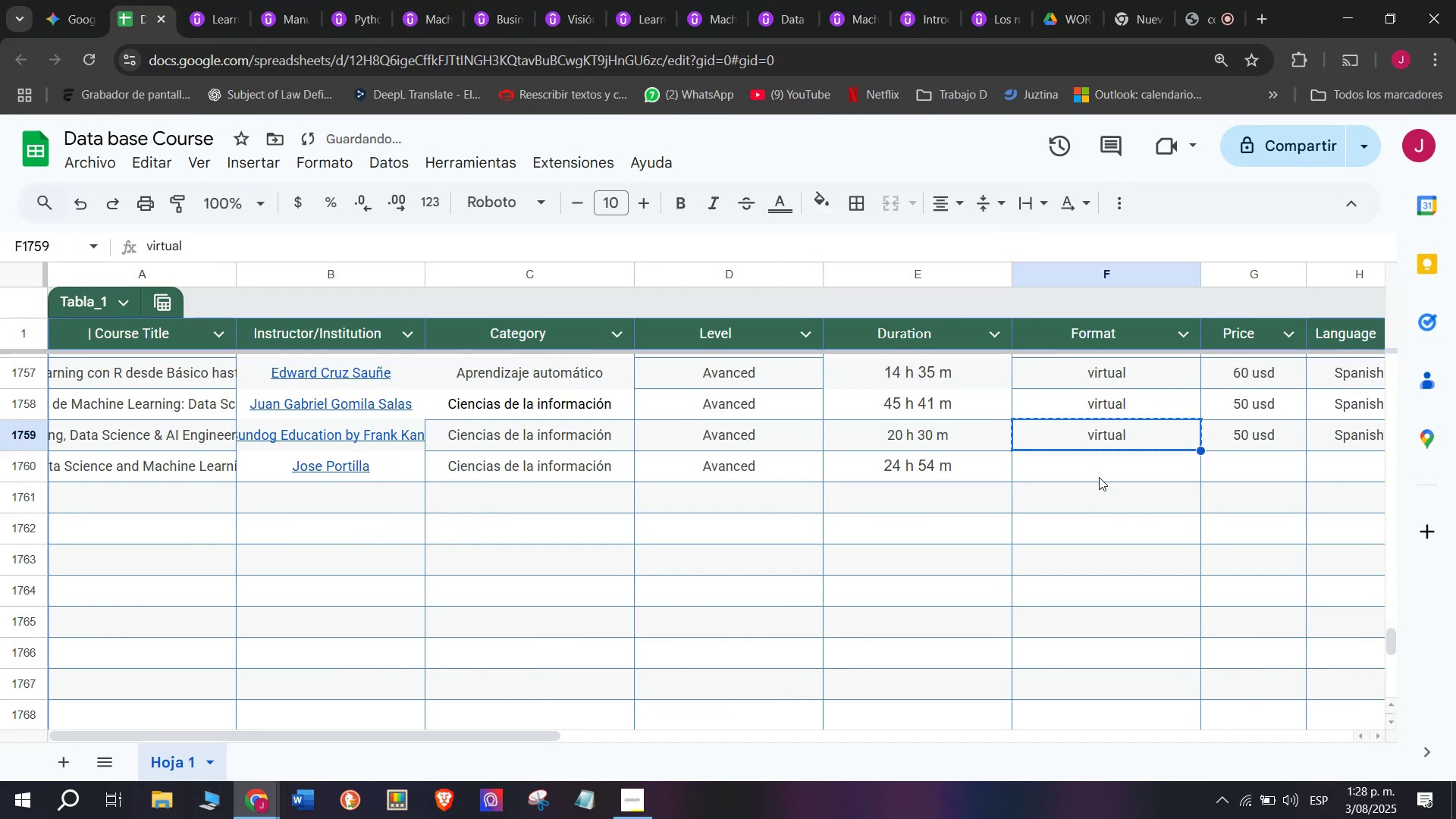 
double_click([1099, 477])
 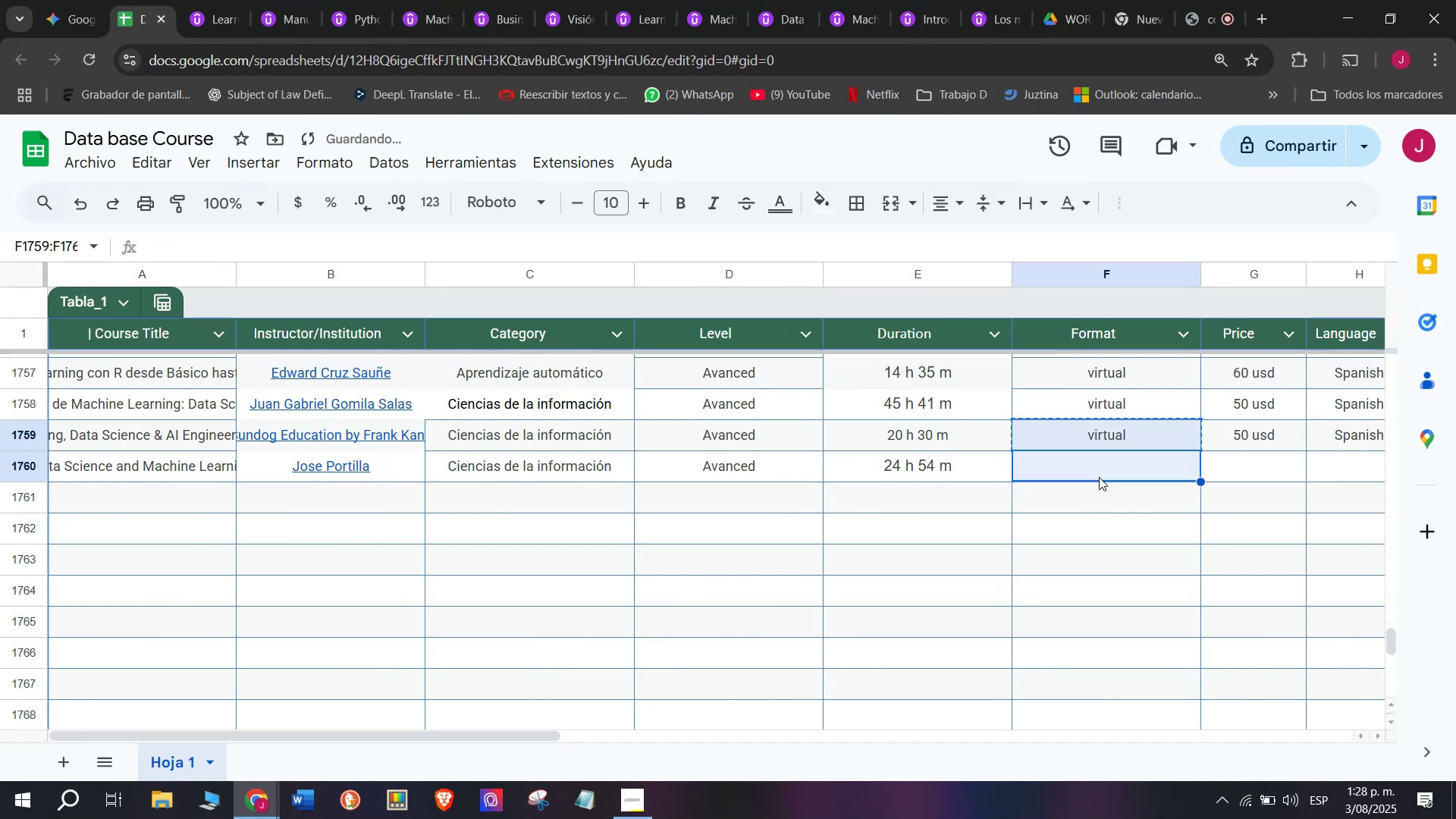 
key(Z)
 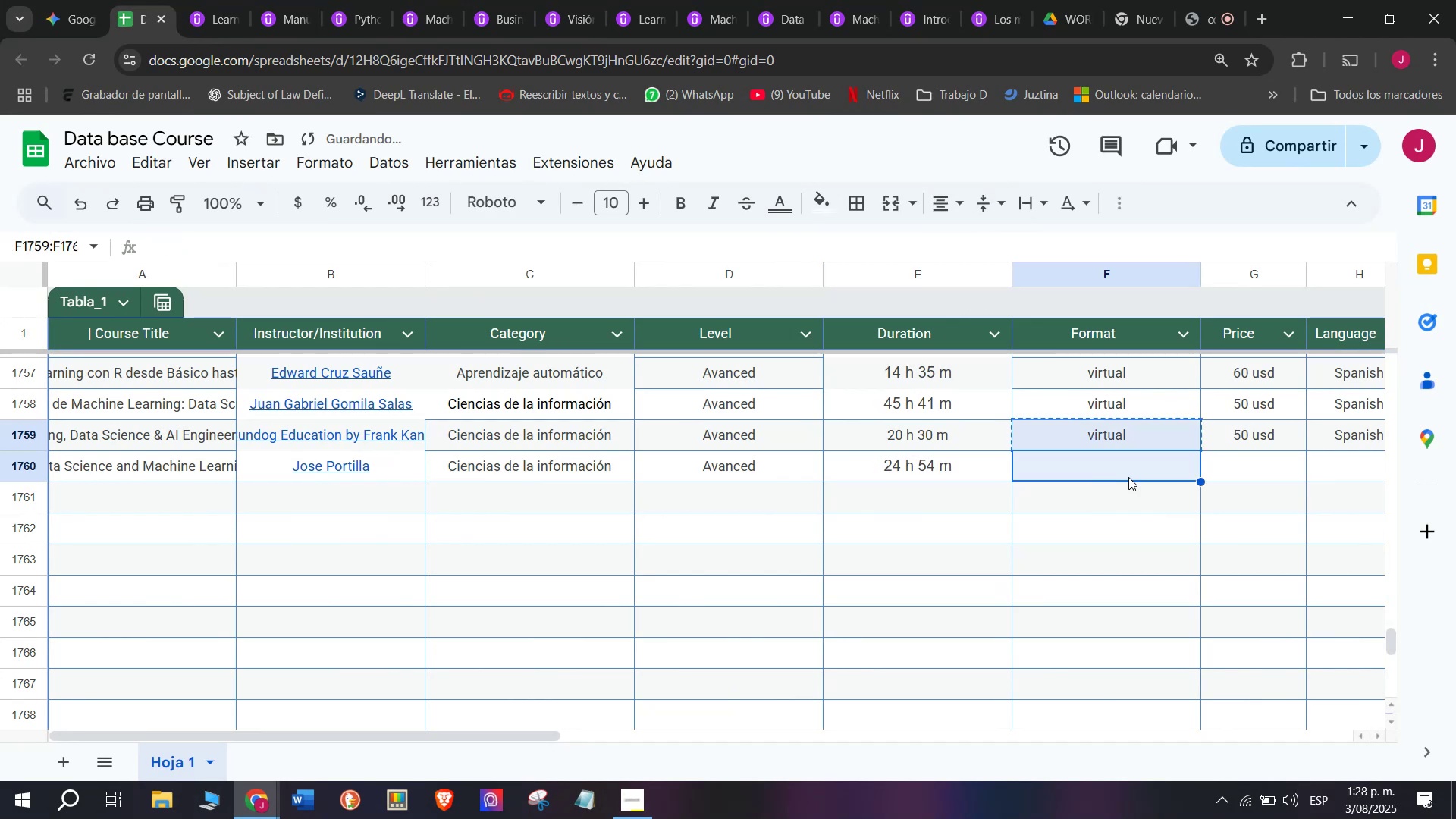 
key(Control+ControlLeft)
 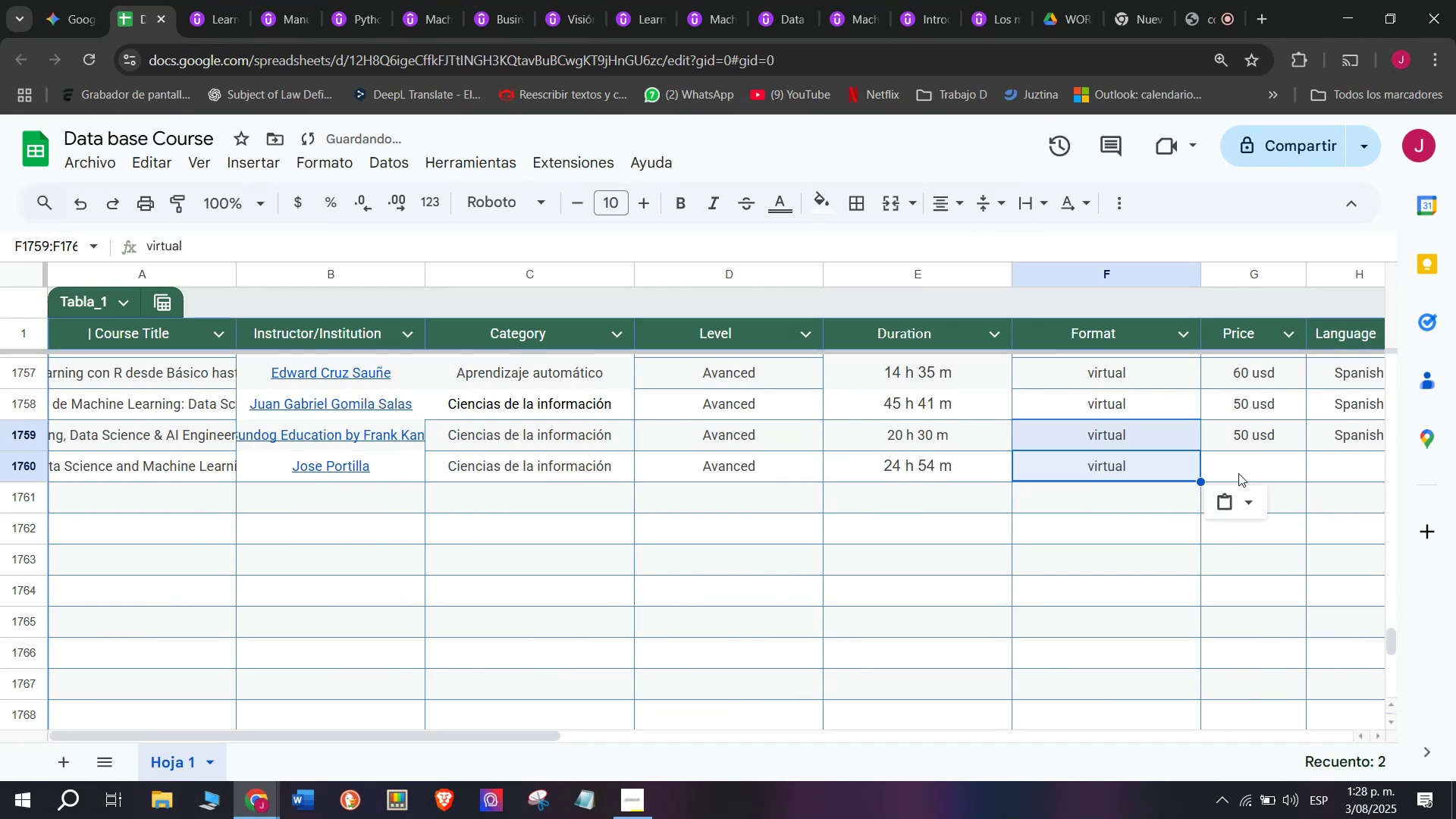 
key(Control+V)
 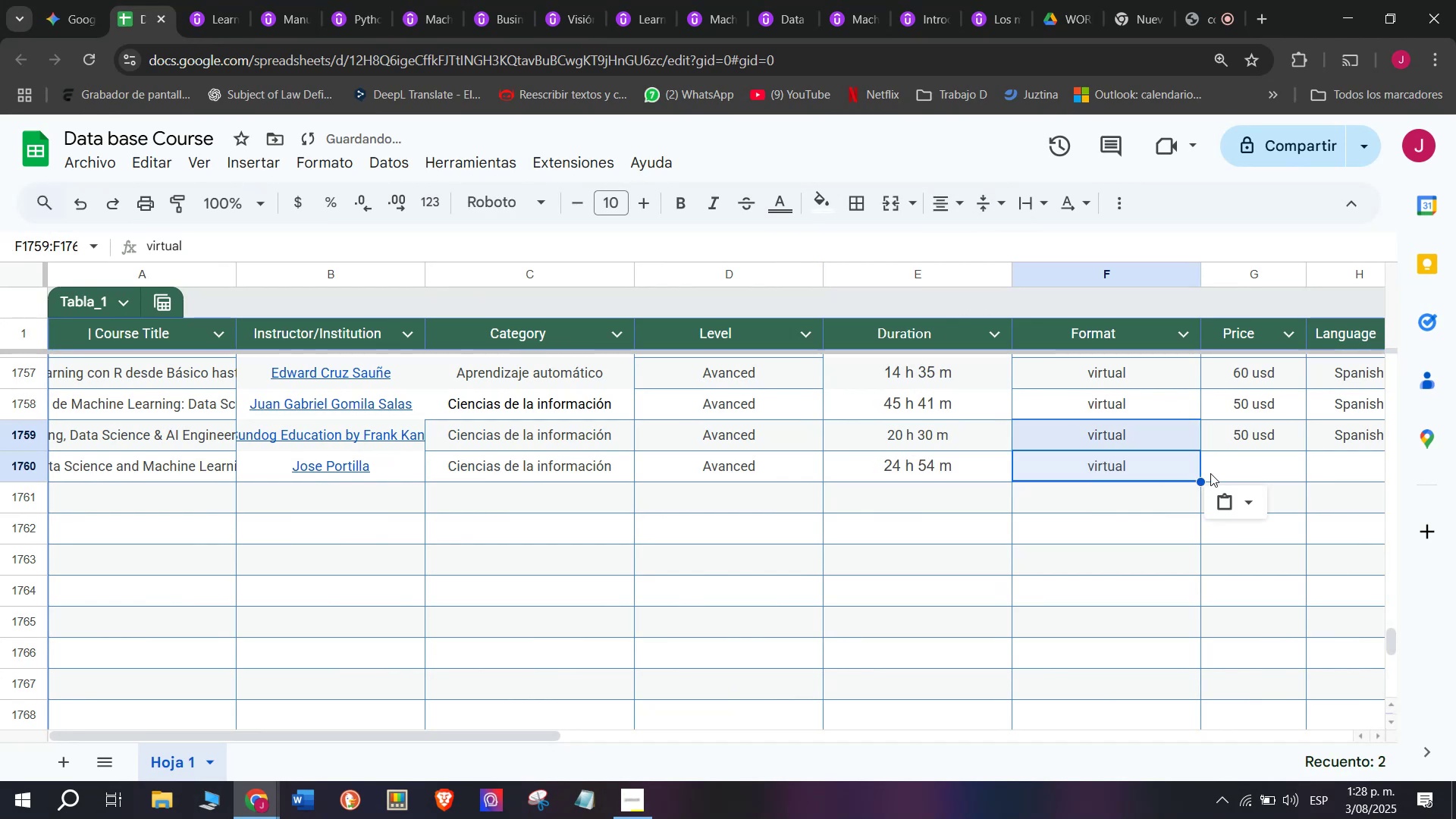 
left_click([1260, 469])
 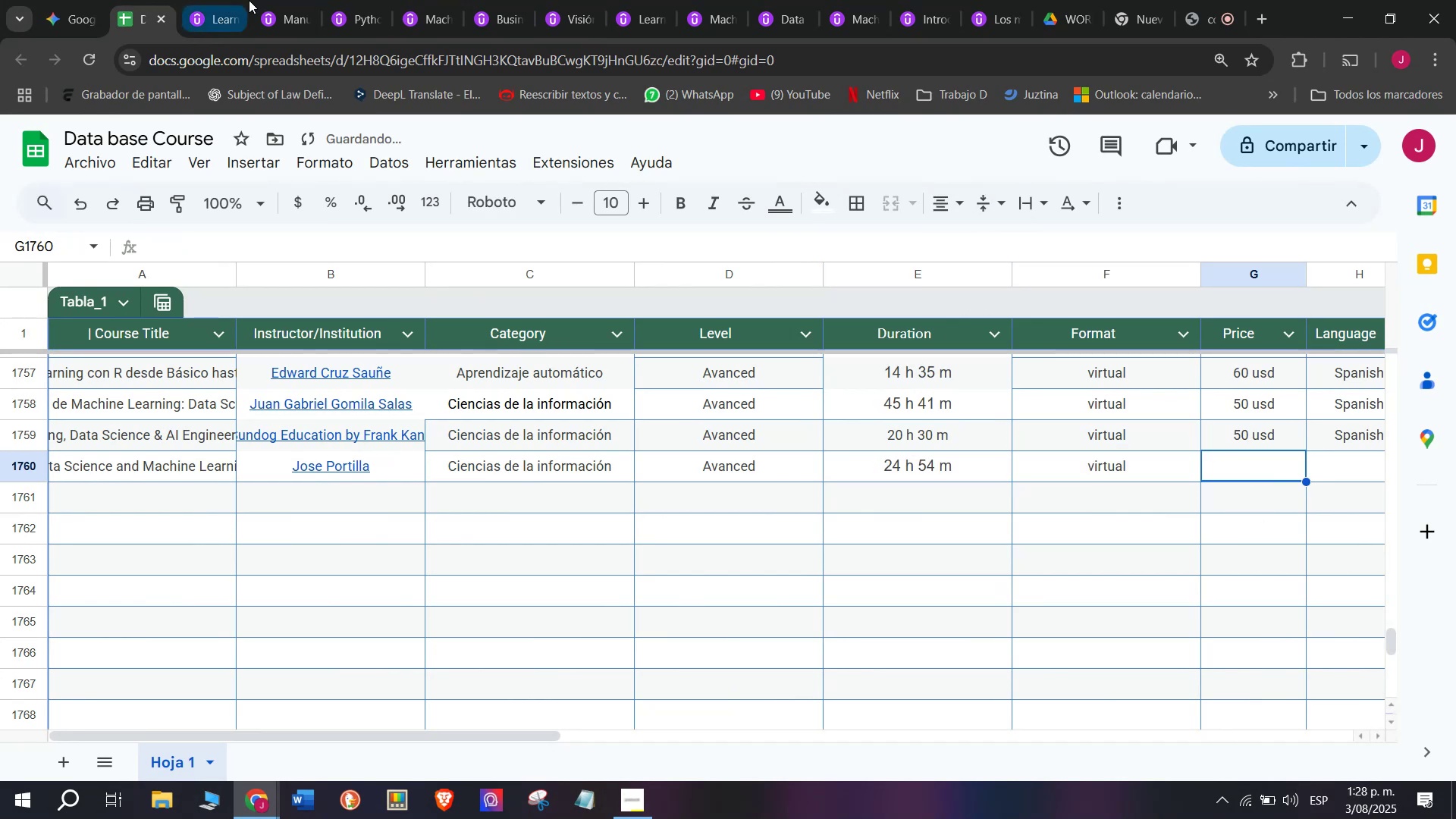 
left_click([222, 0])
 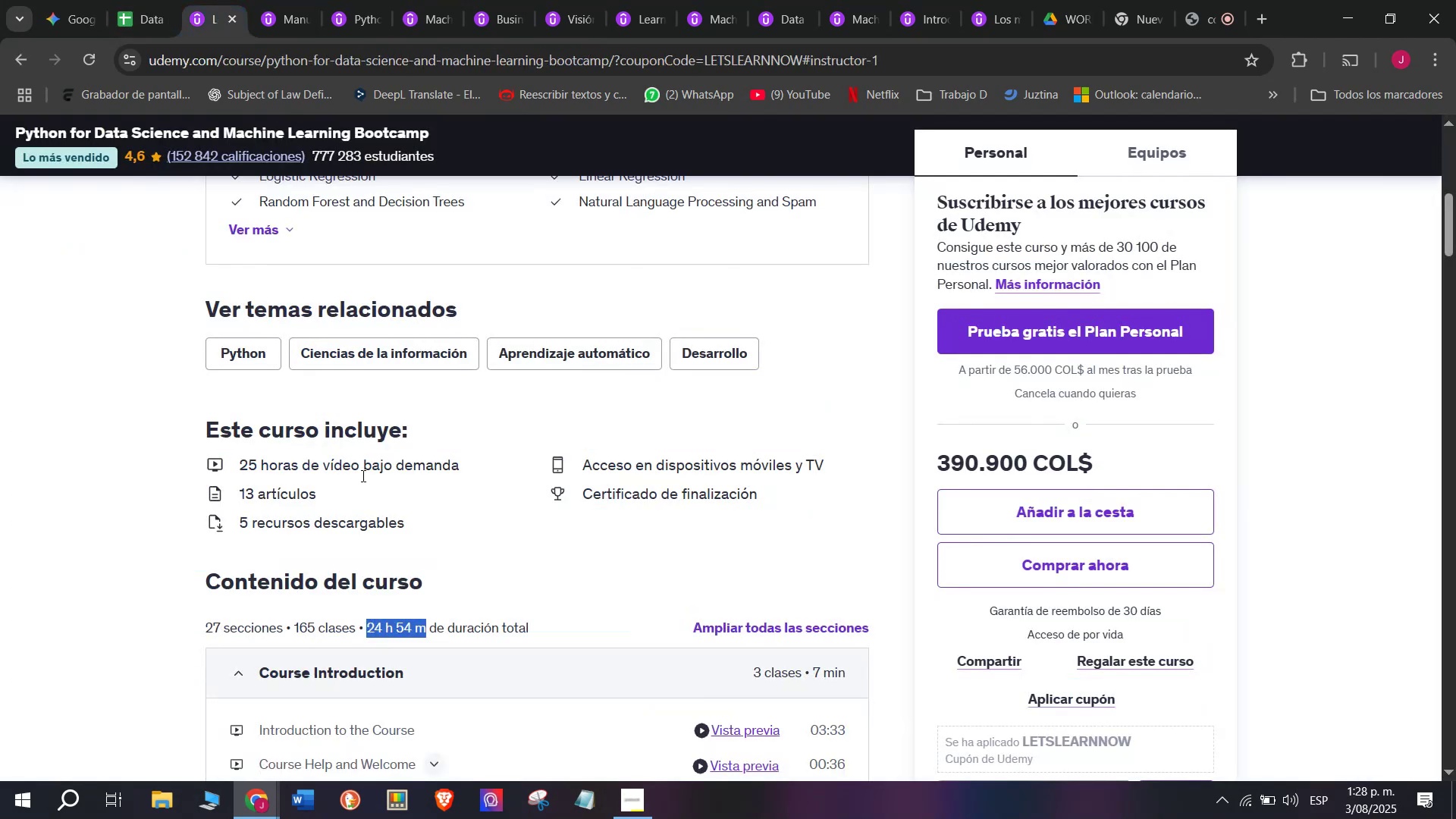 
scroll: coordinate [361, 508], scroll_direction: up, amount: 3.0
 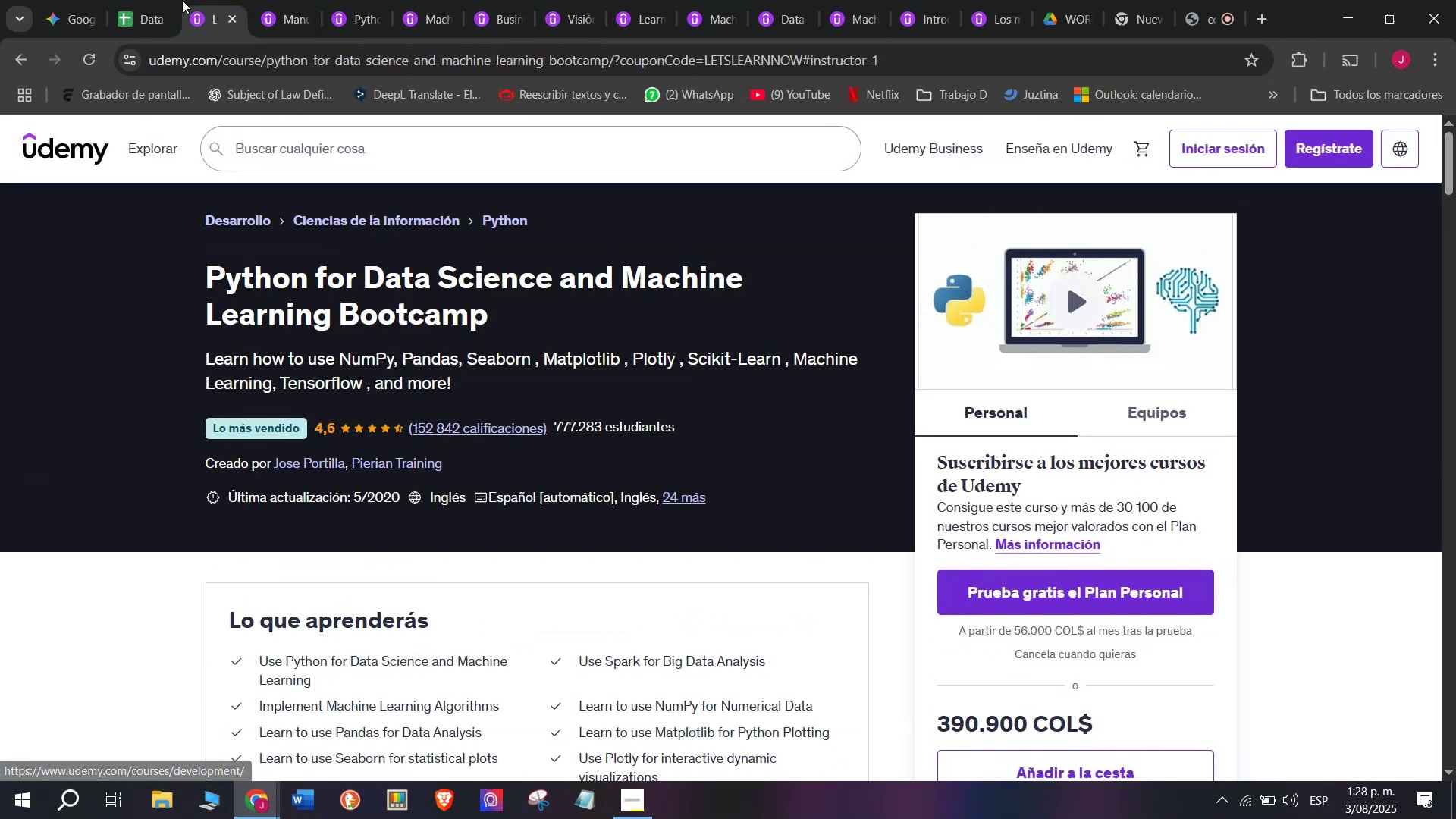 
left_click([150, 0])
 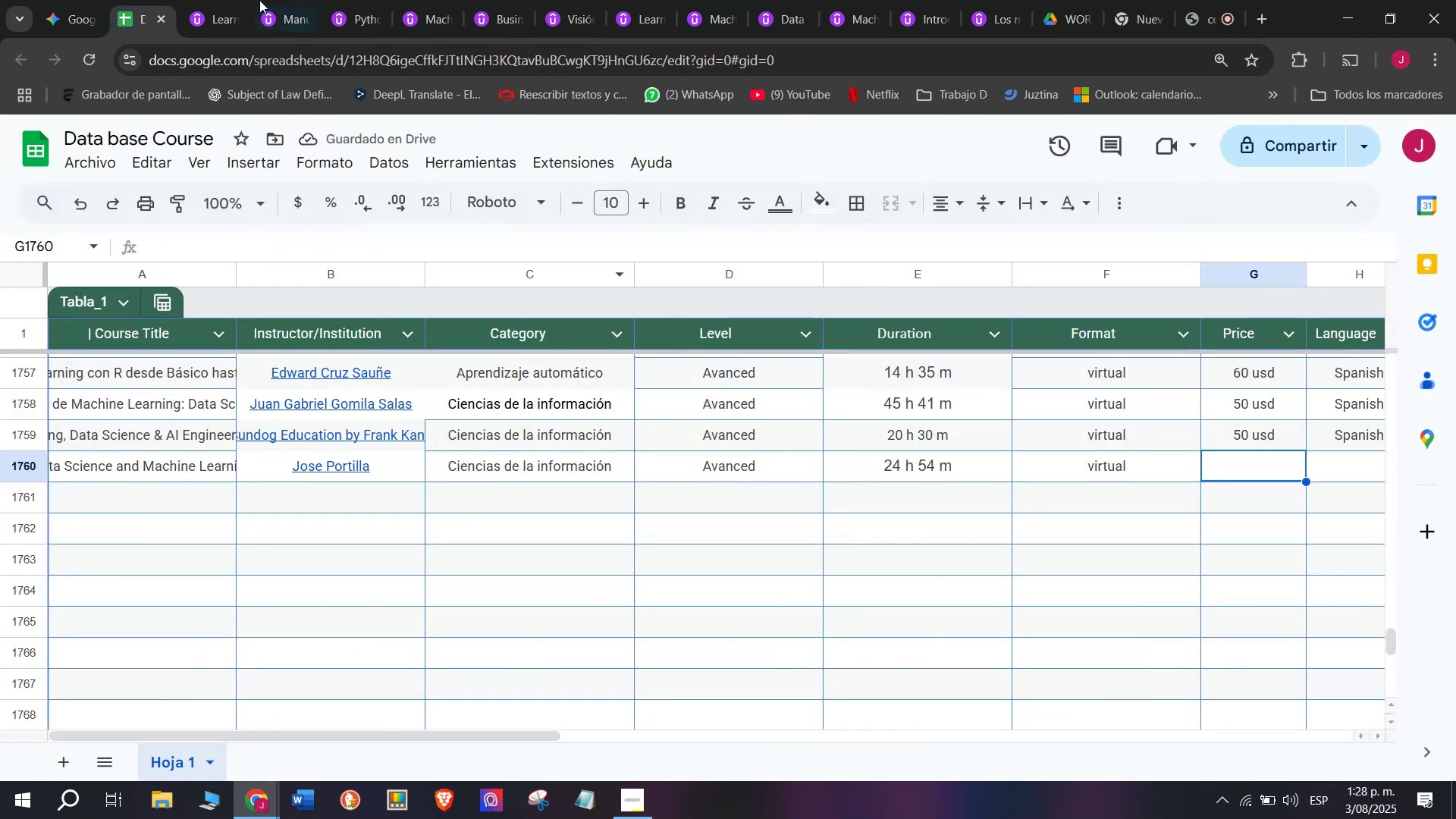 
left_click([219, 0])
 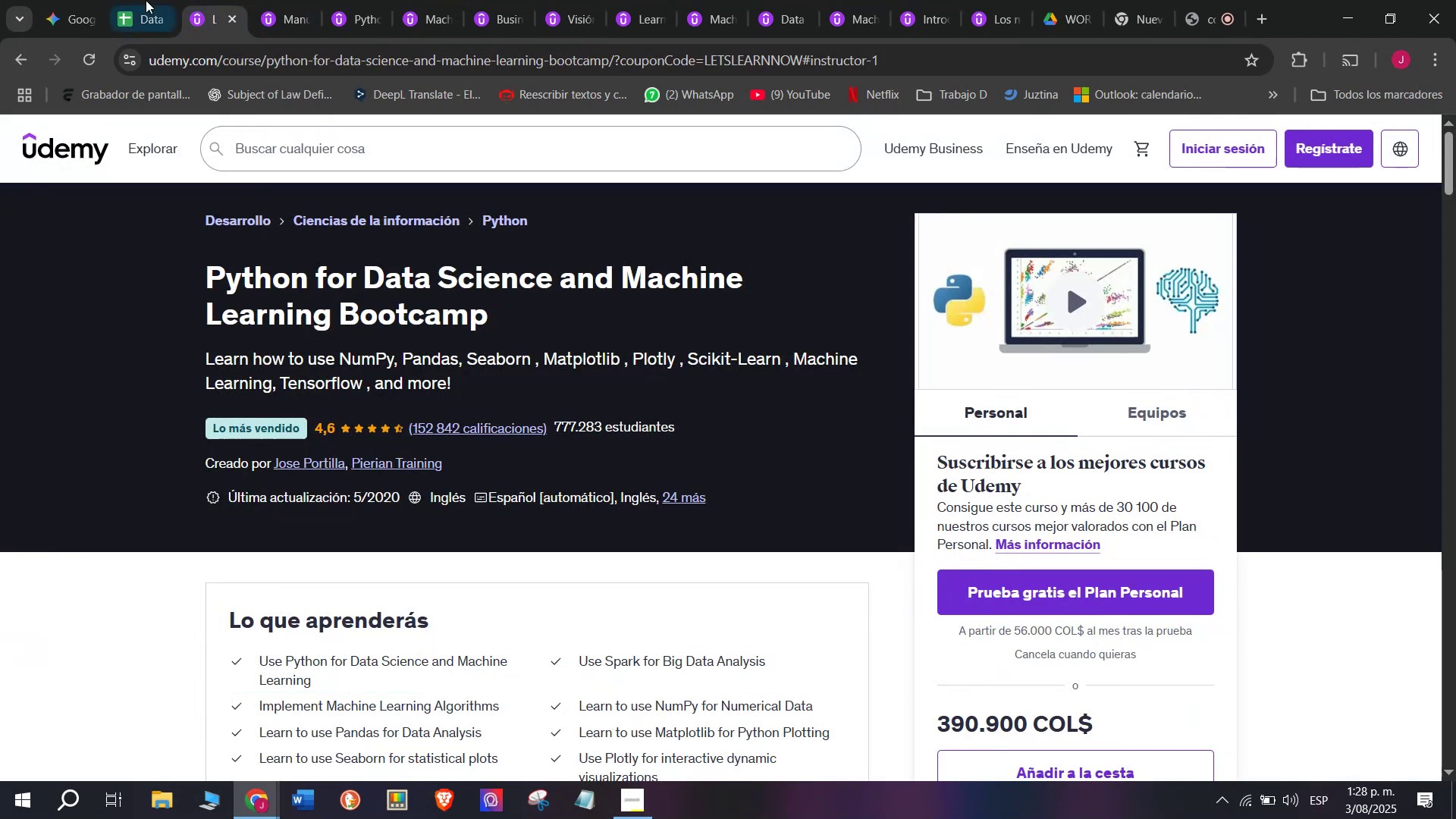 
left_click([124, 0])
 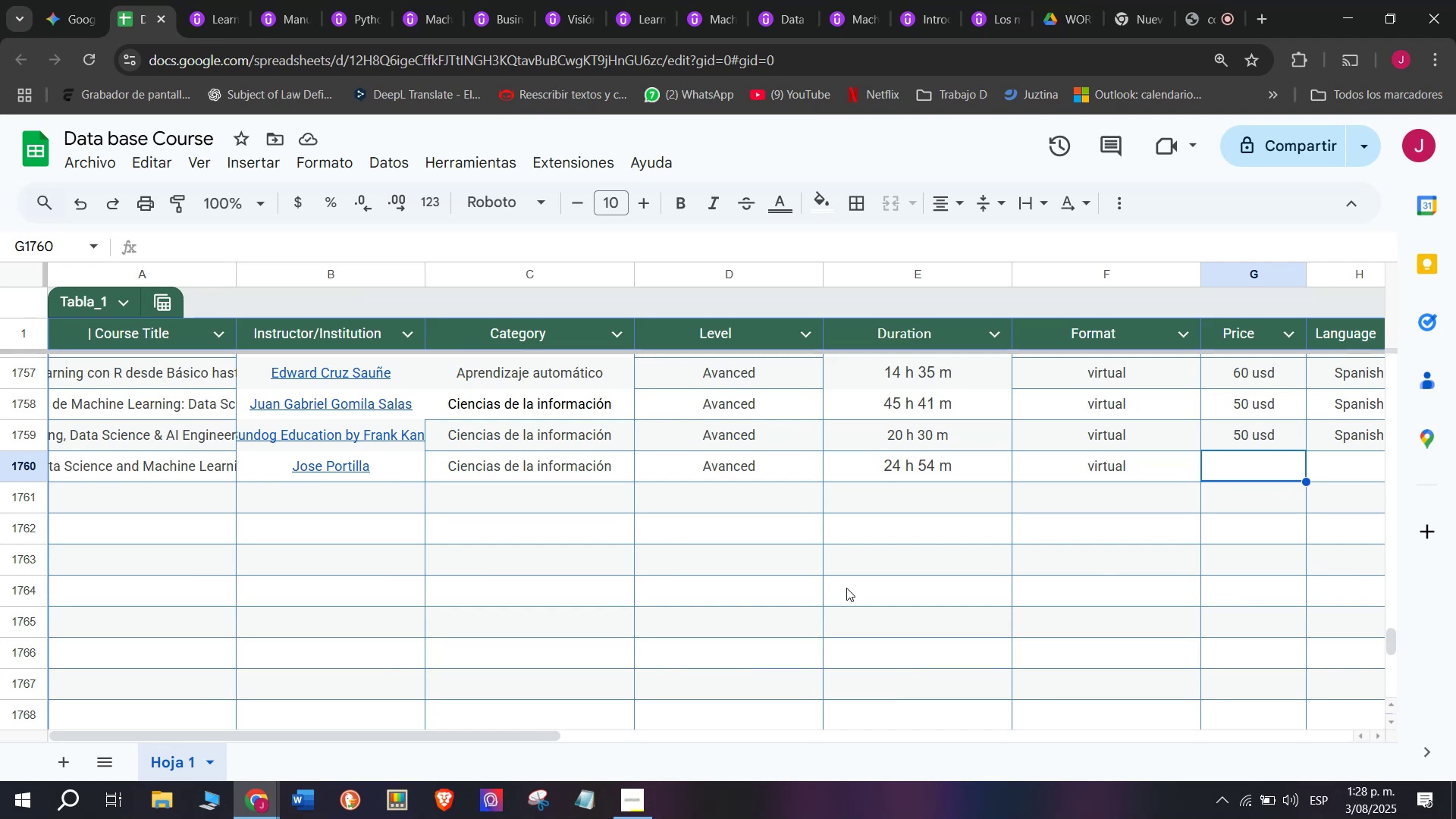 
type(100 usd)
 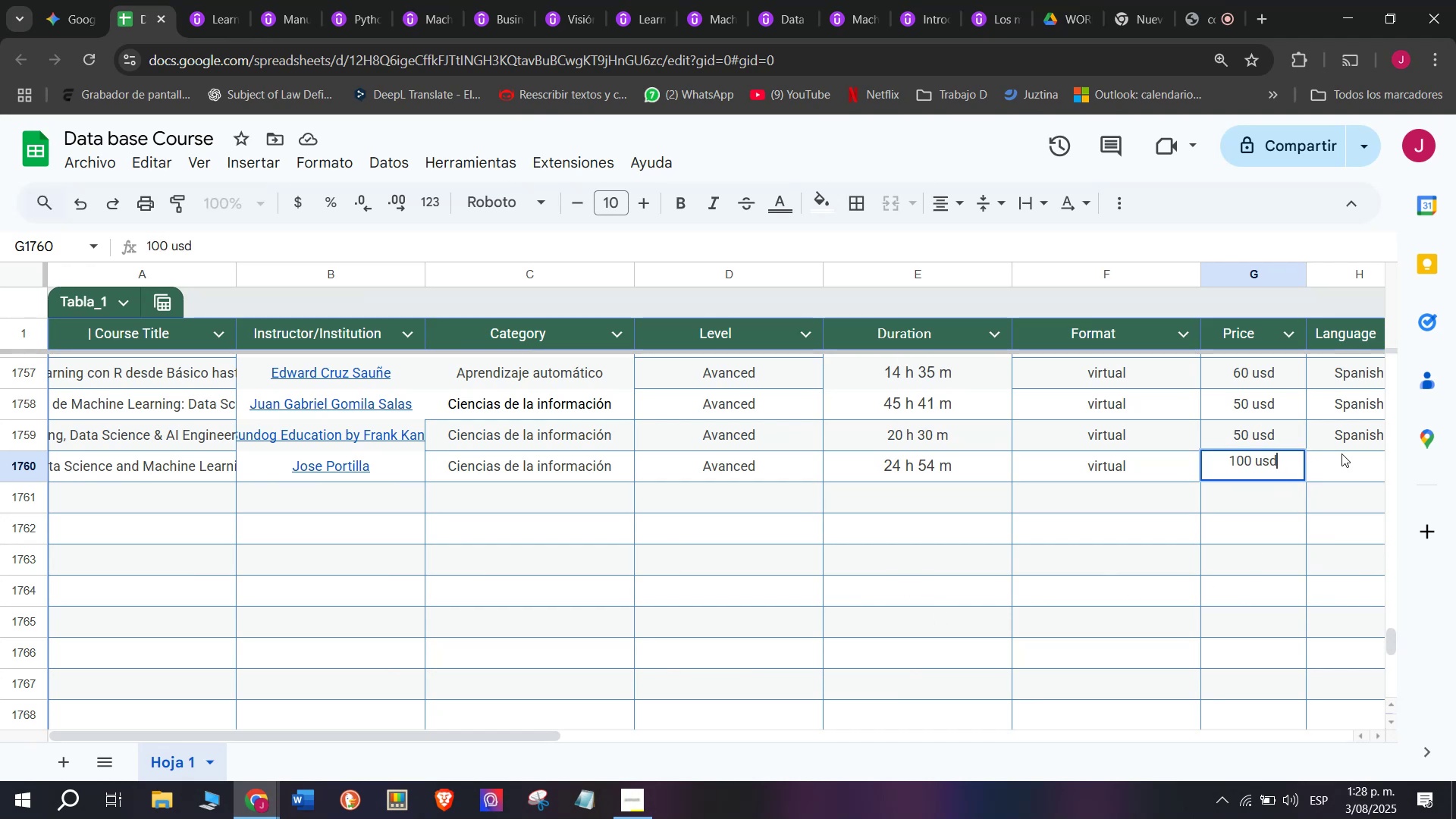 
left_click([1341, 447])
 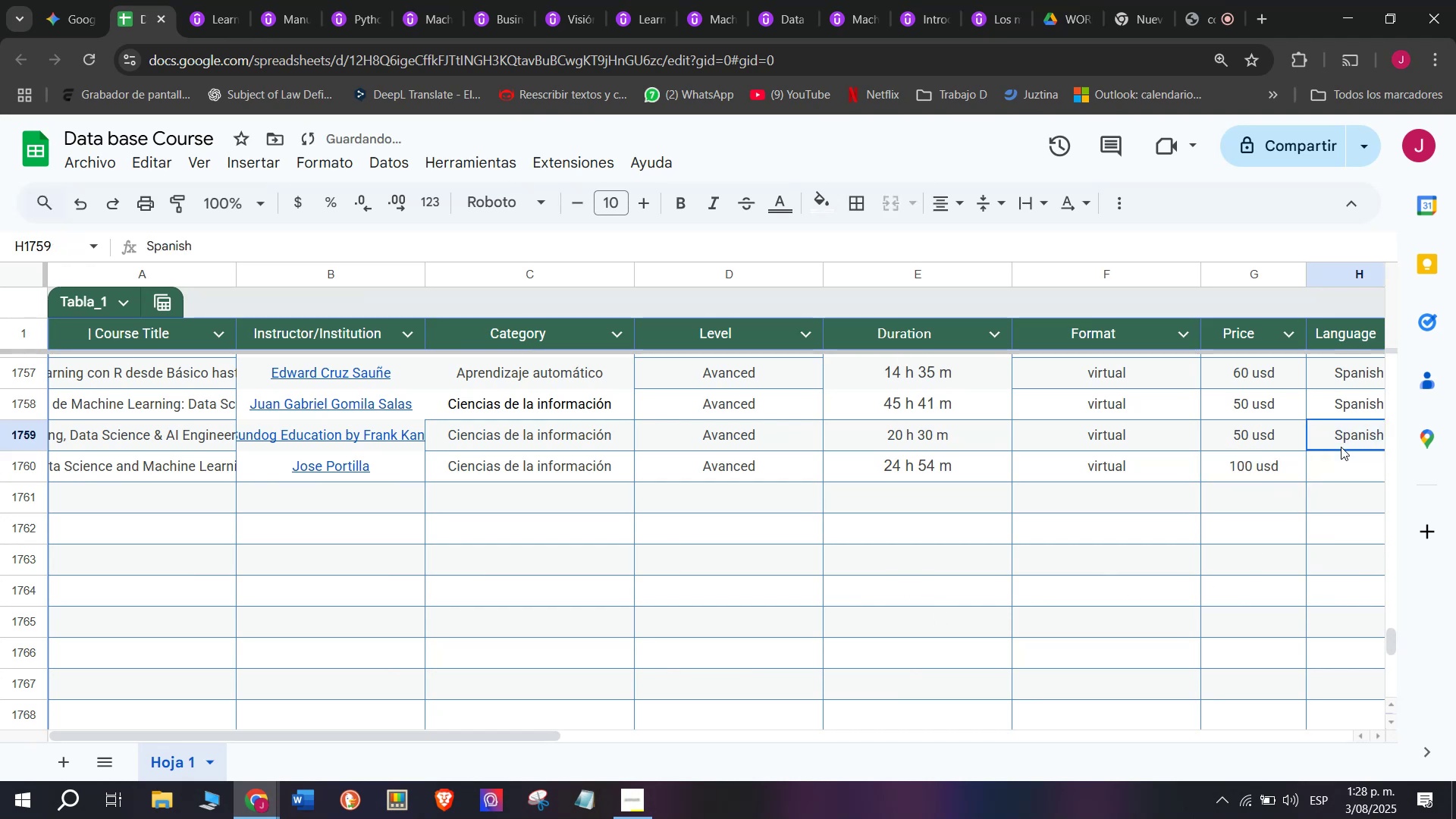 
key(Break)
 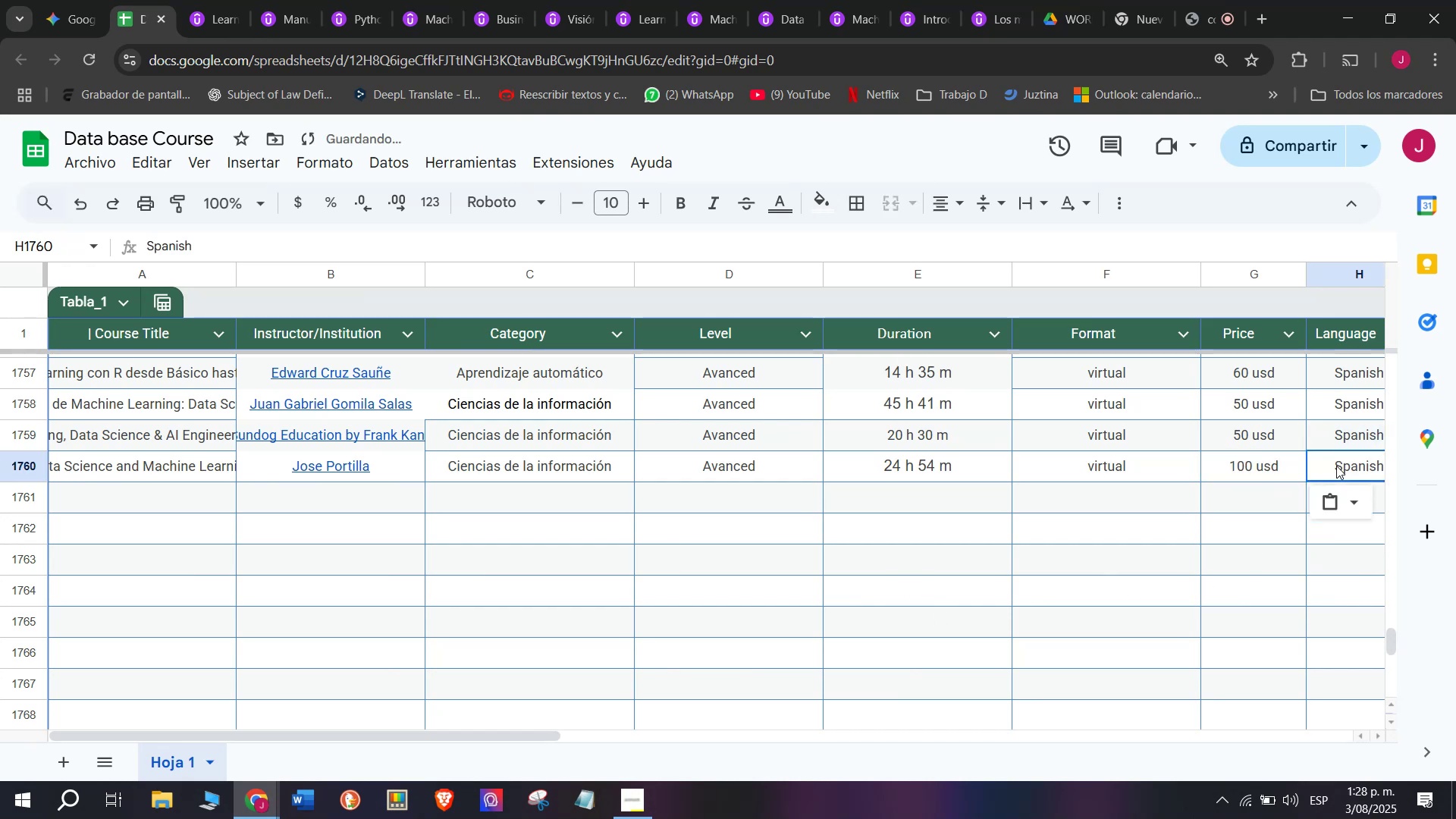 
key(Control+ControlLeft)
 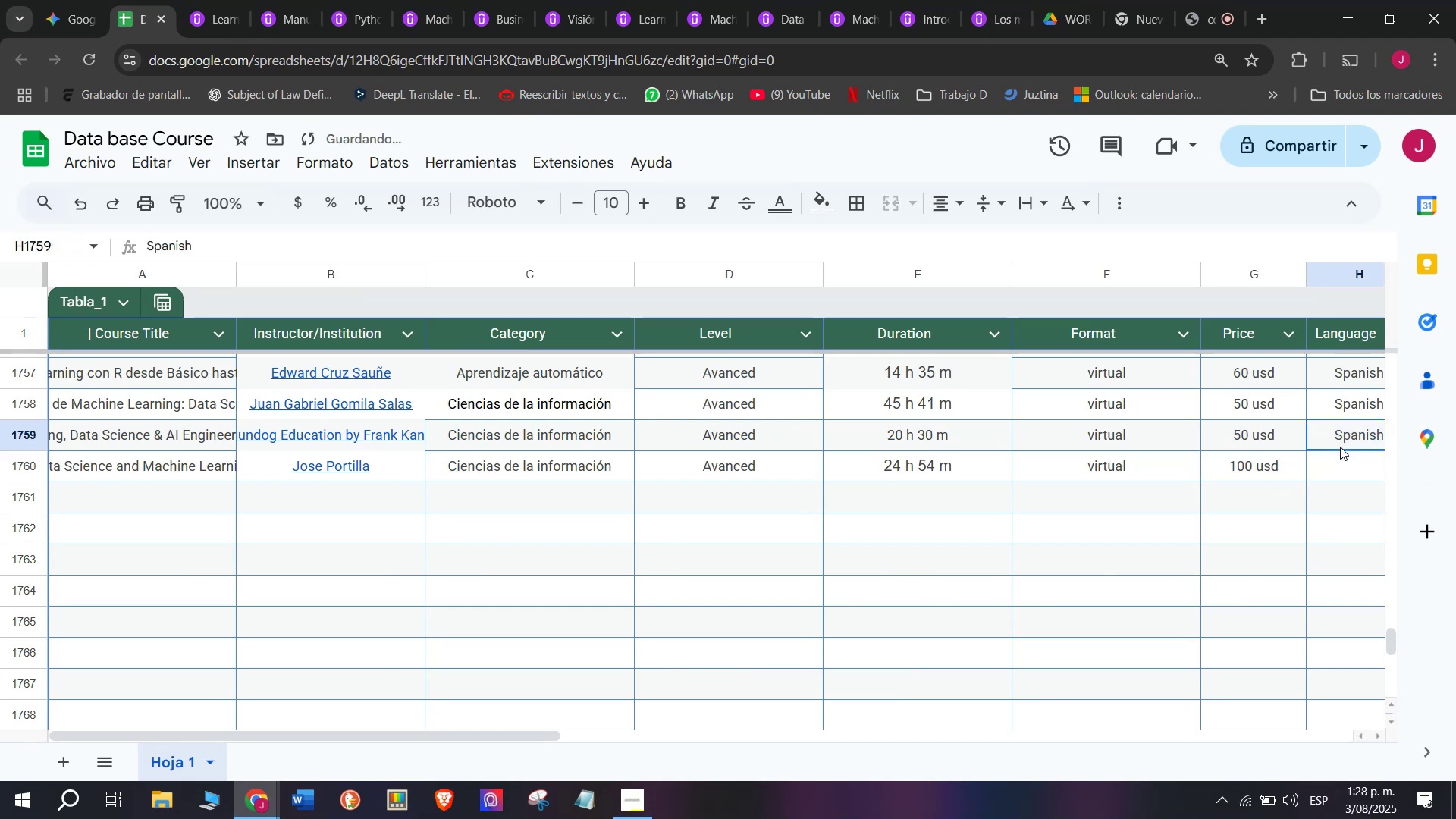 
key(Control+C)
 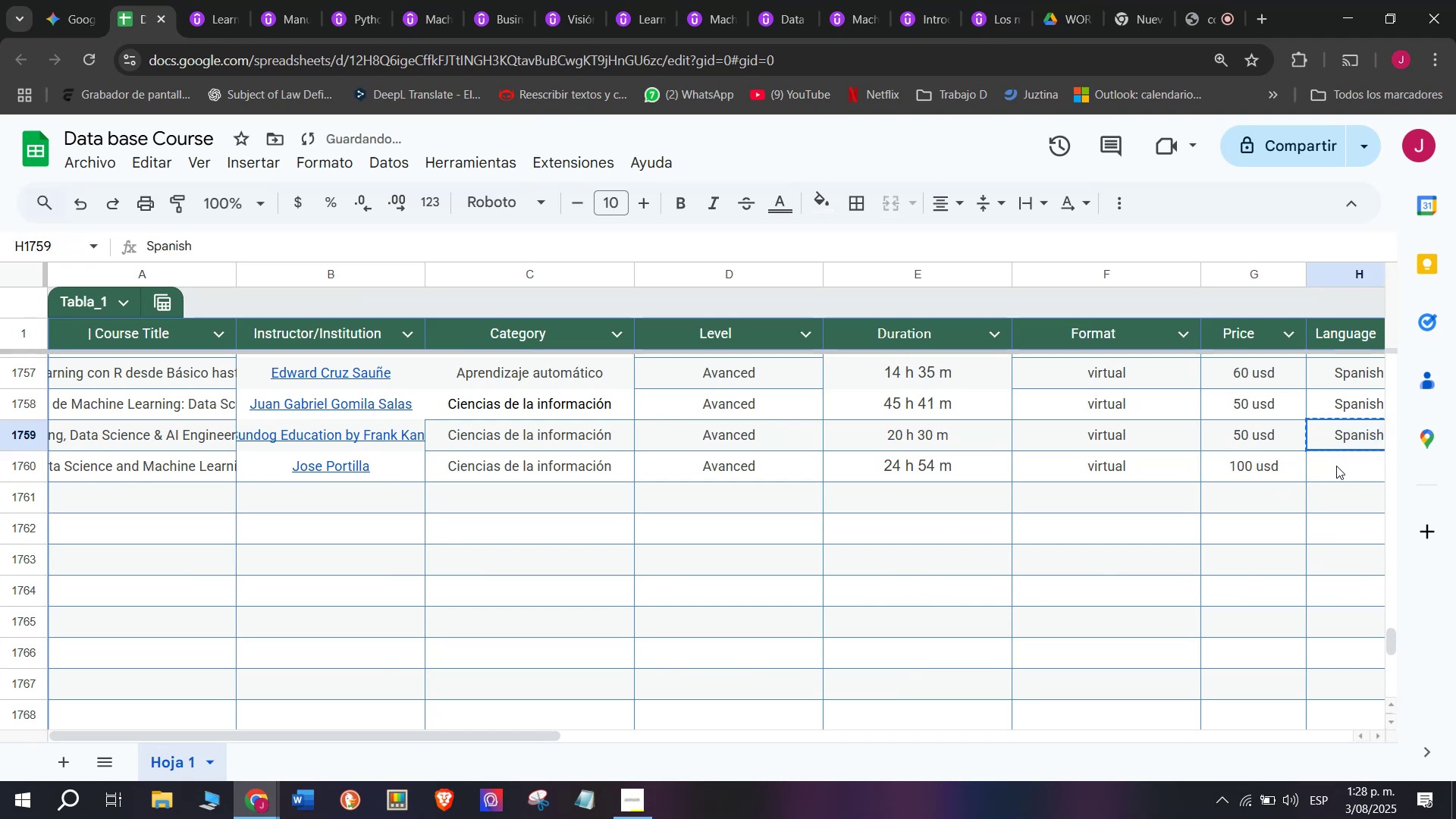 
left_click([1336, 466])
 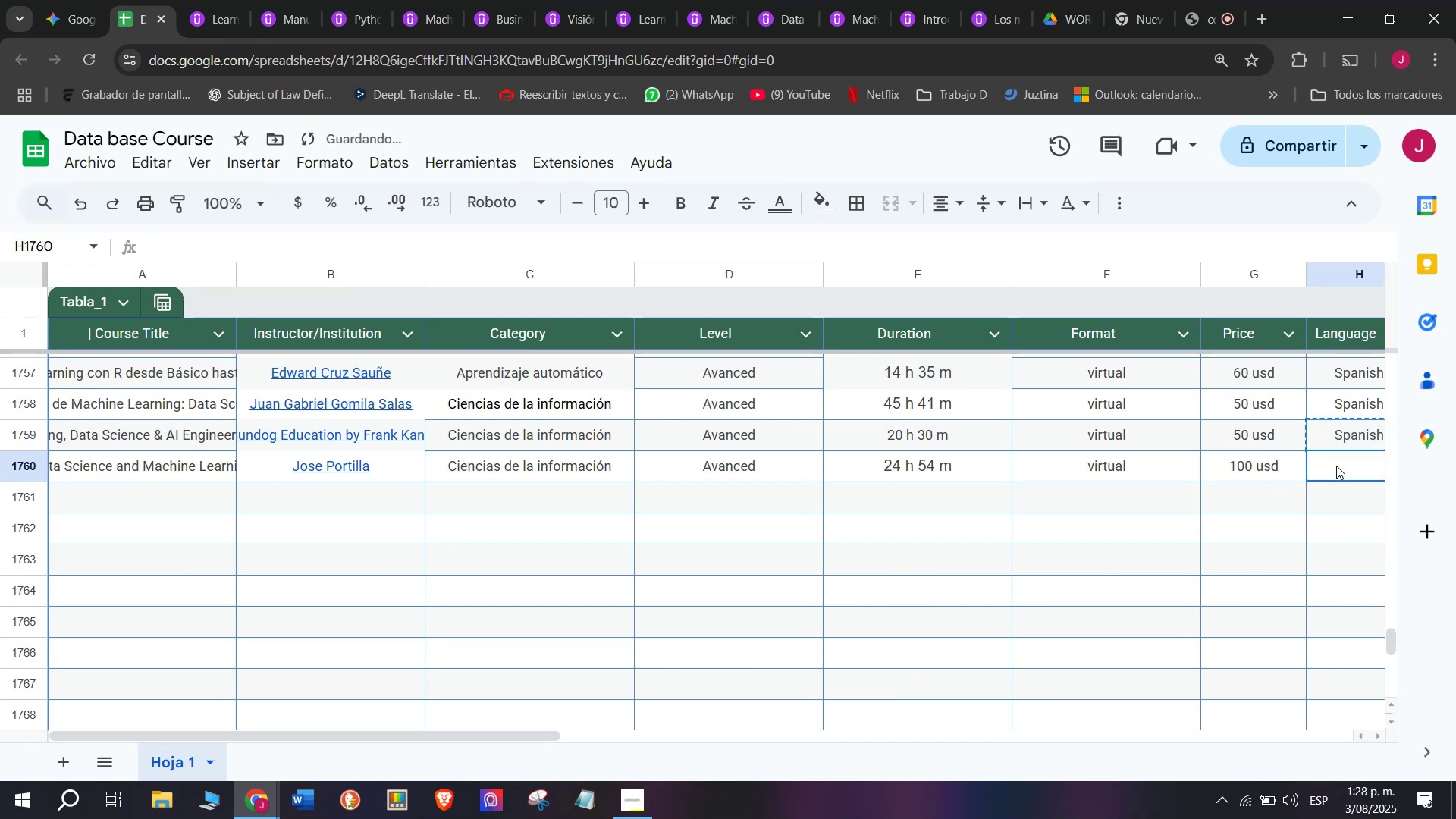 
key(Z)
 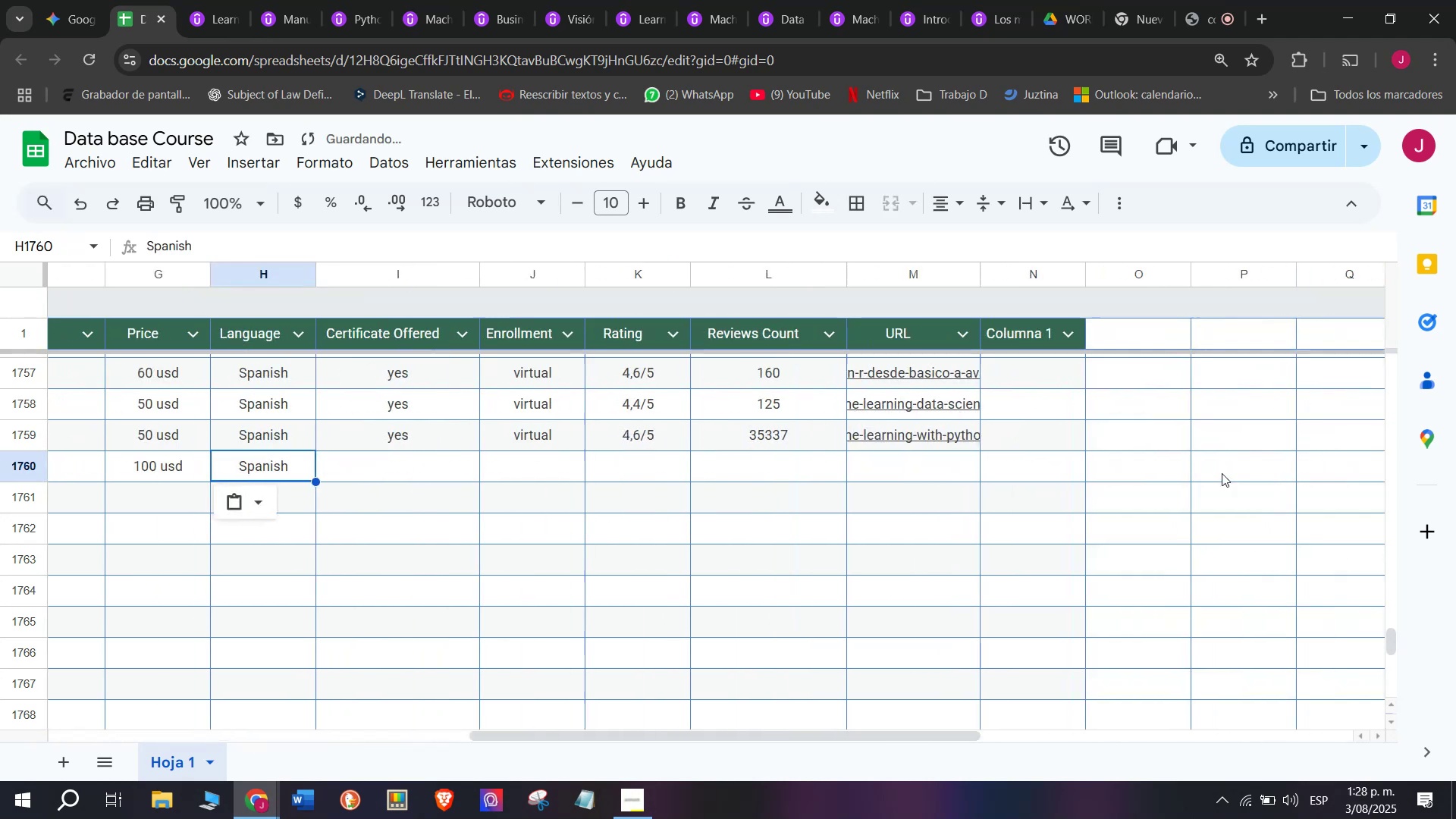 
key(Control+ControlLeft)
 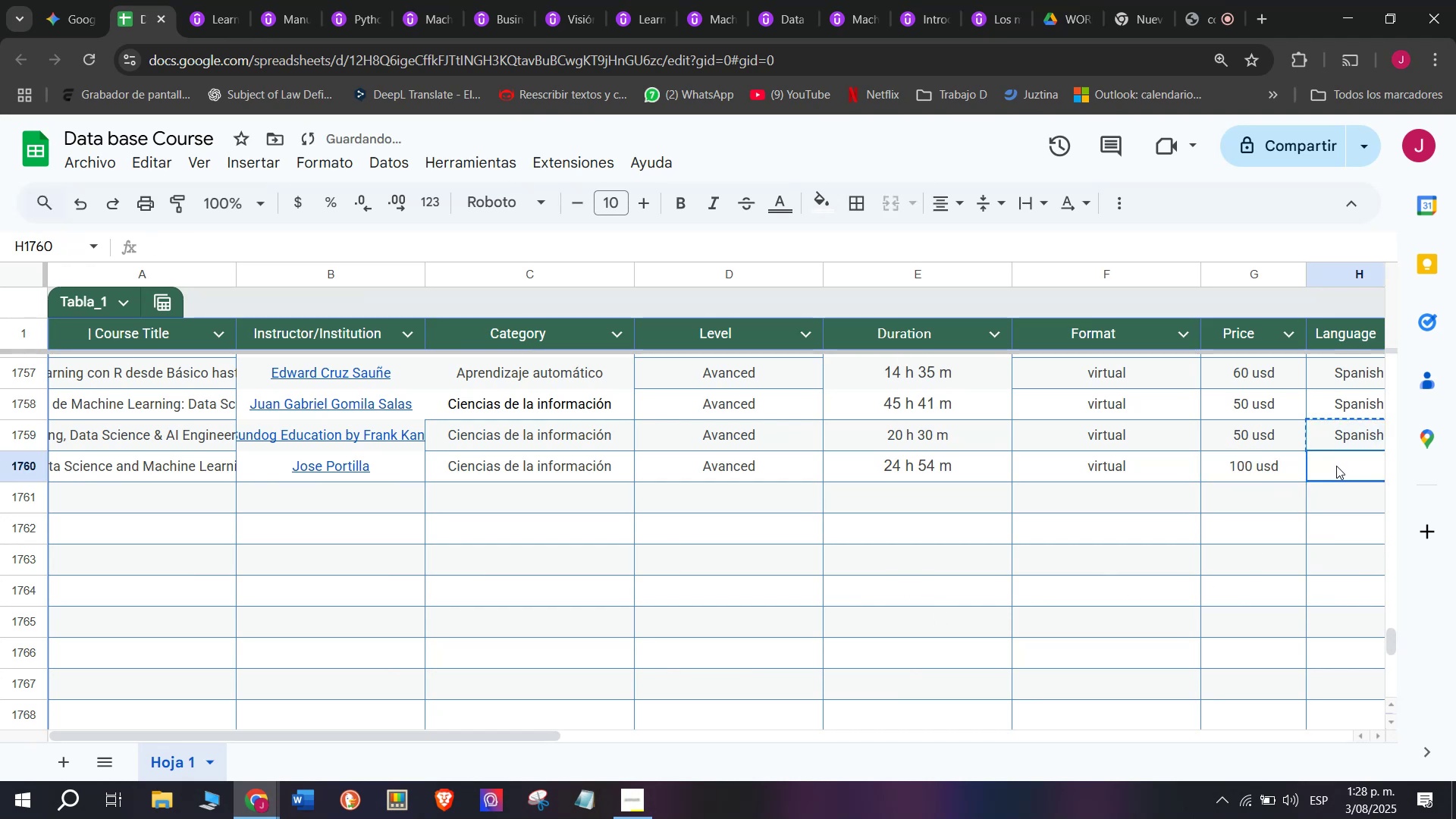 
key(Control+V)
 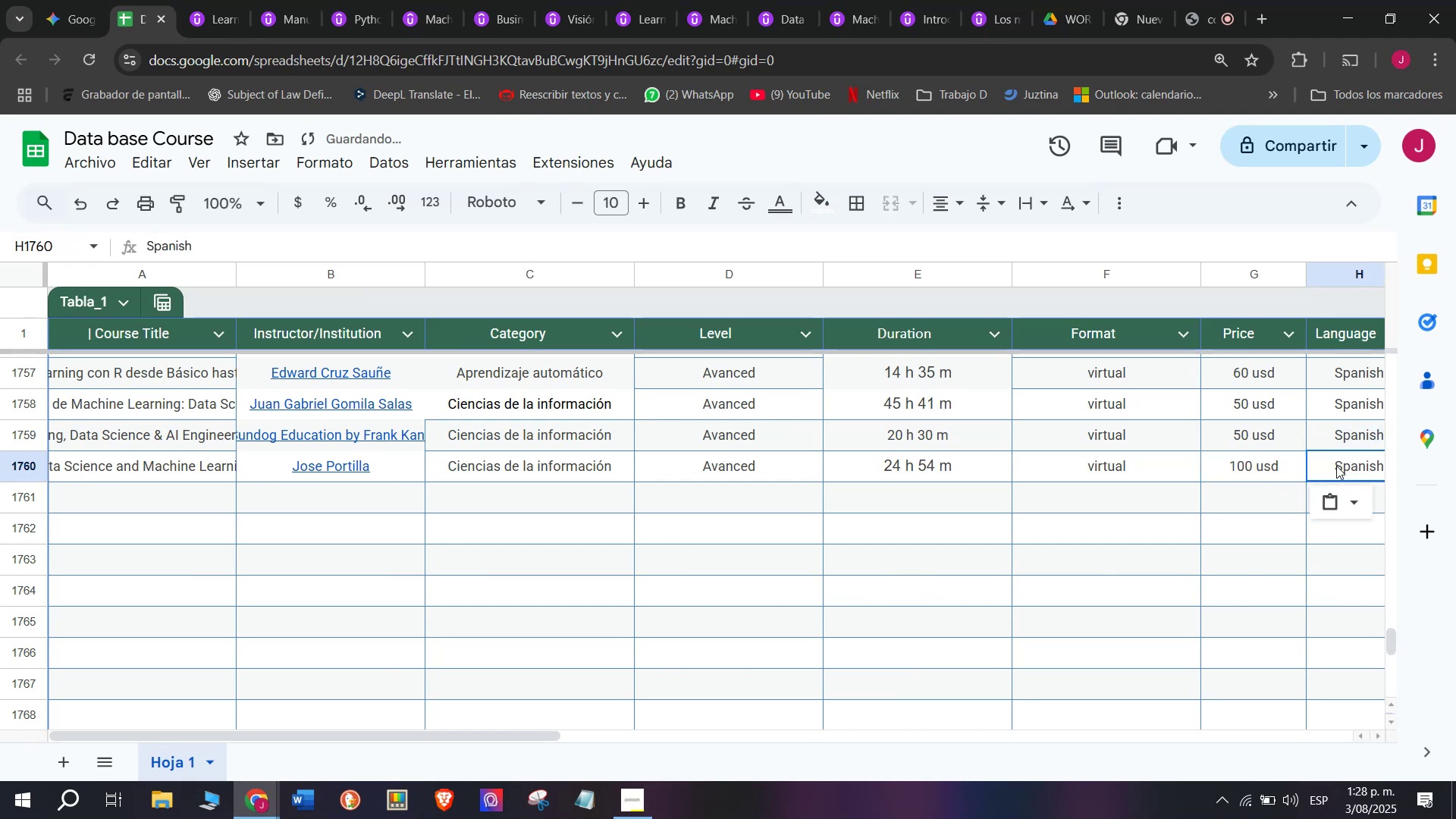 
scroll: coordinate [398, 421], scroll_direction: down, amount: 3.0
 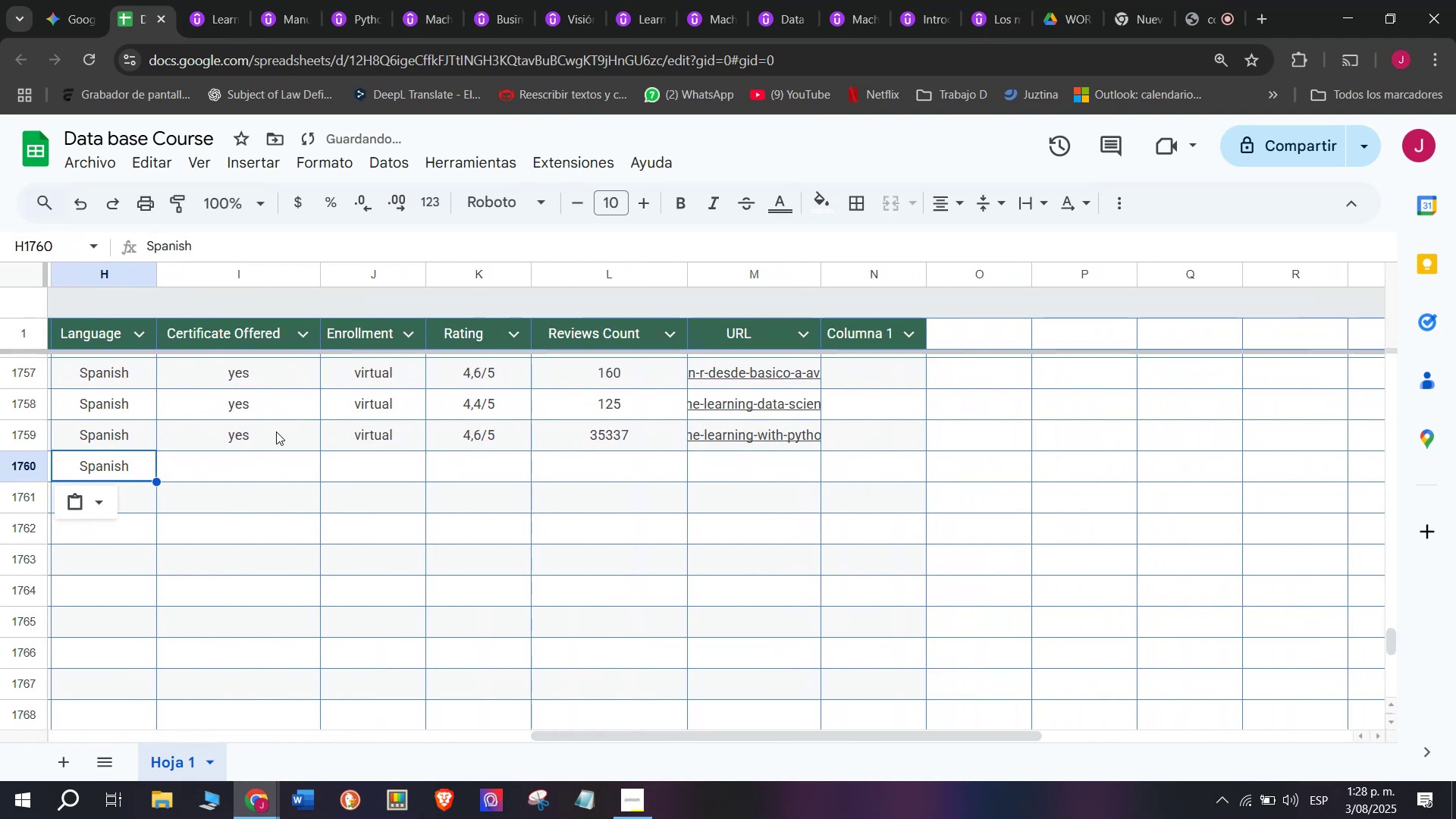 
key(Control+ControlLeft)
 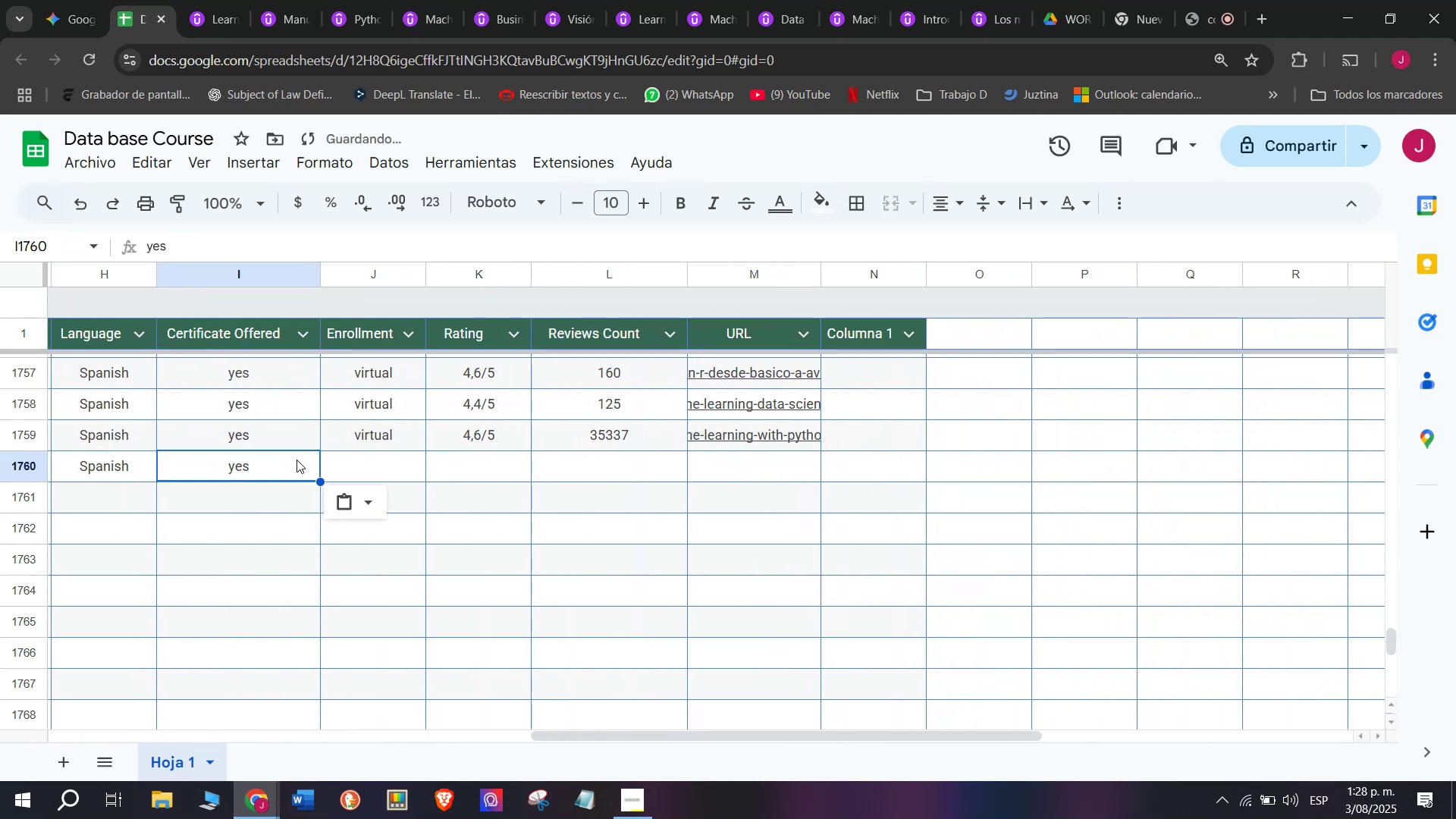 
key(Break)
 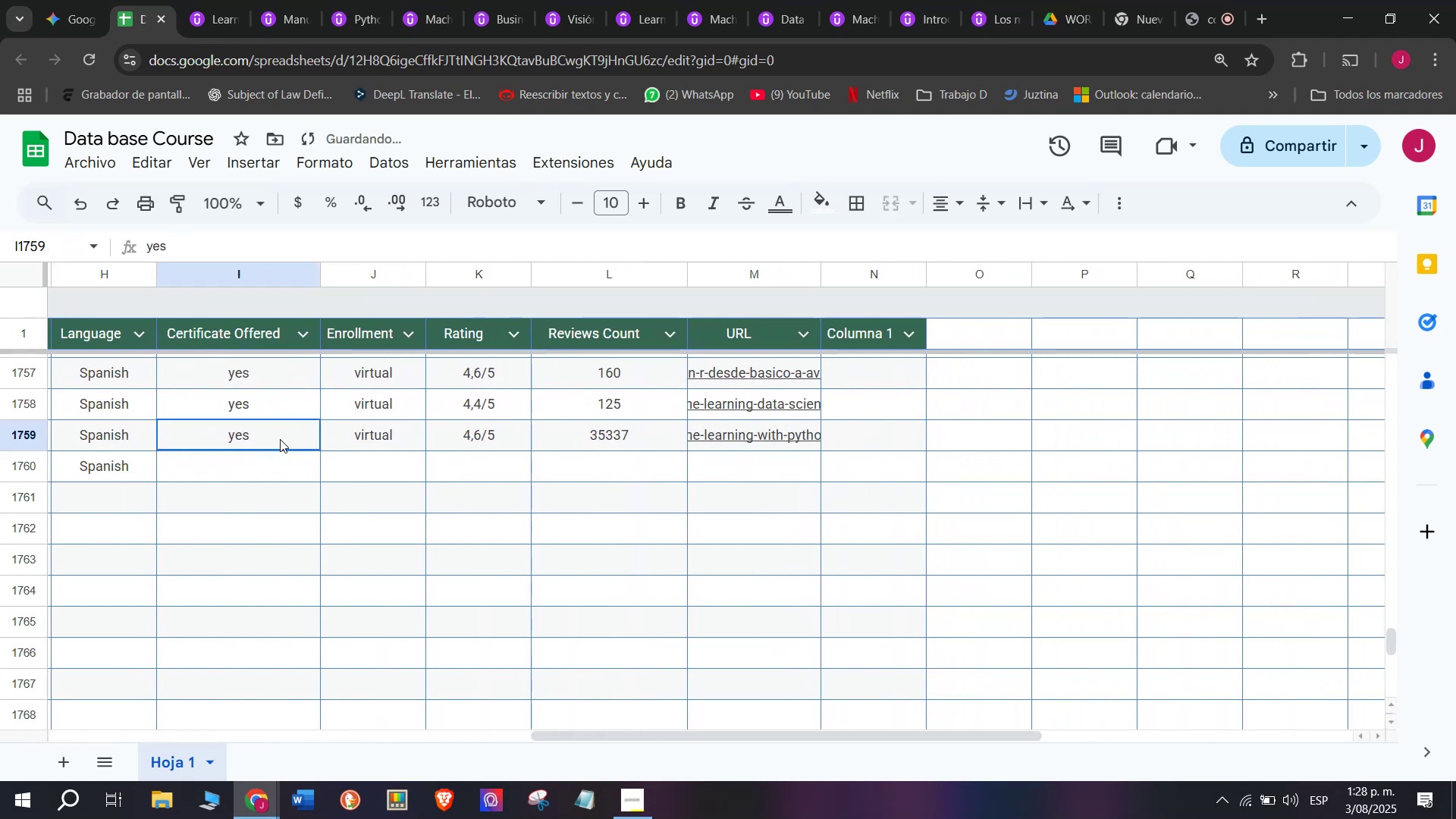 
key(Control+C)
 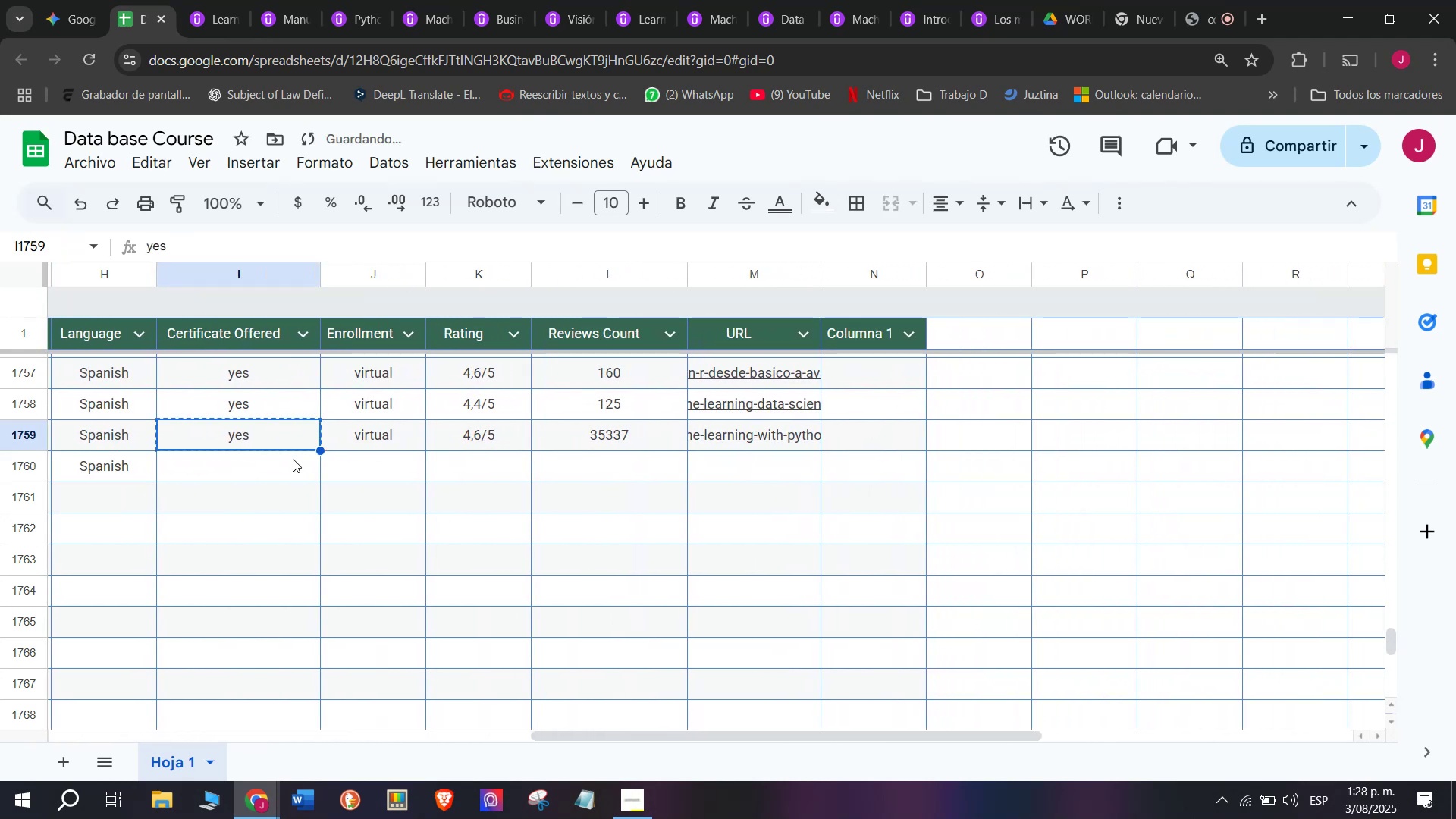 
double_click([293, 459])
 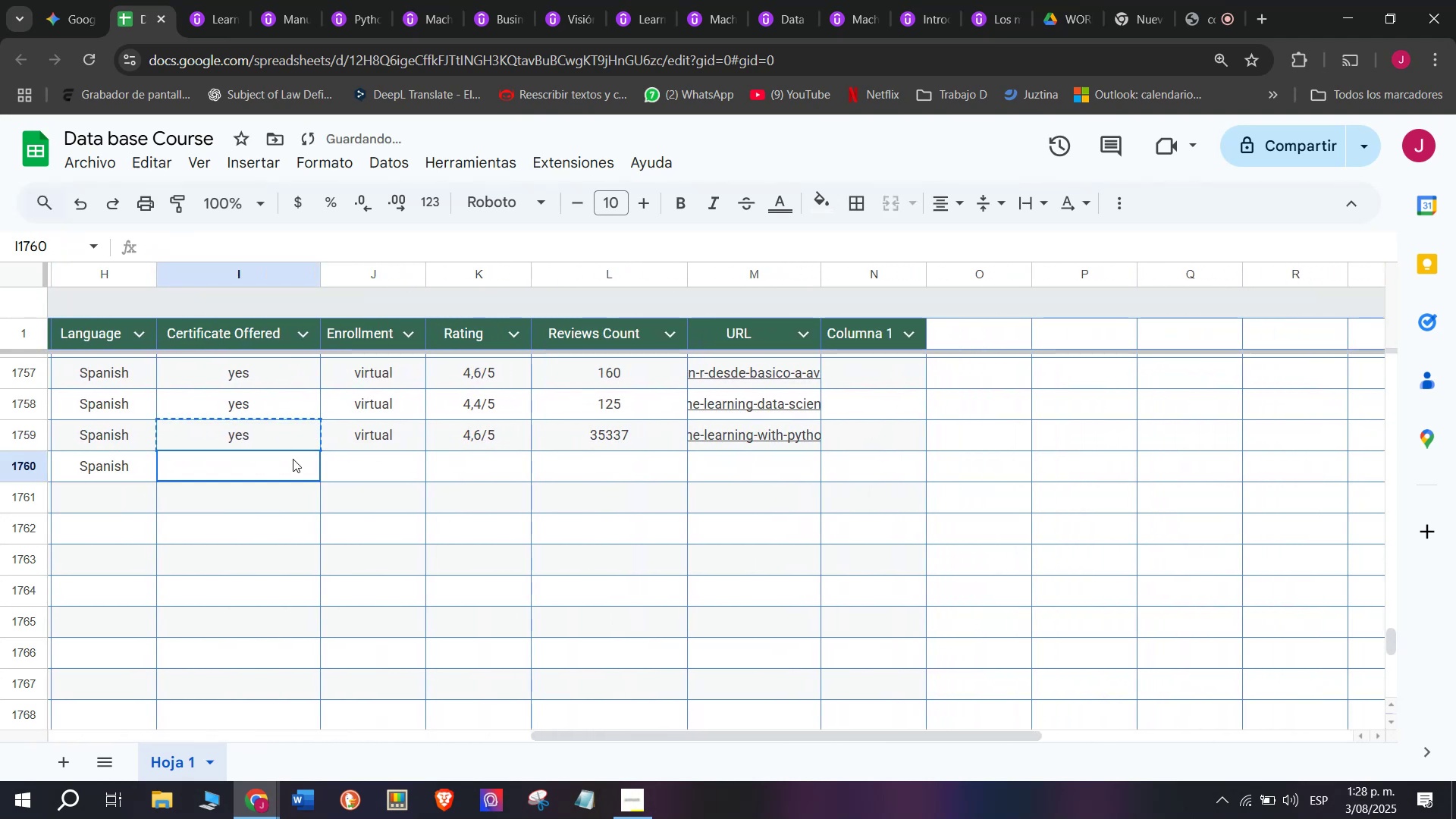 
key(Control+ControlLeft)
 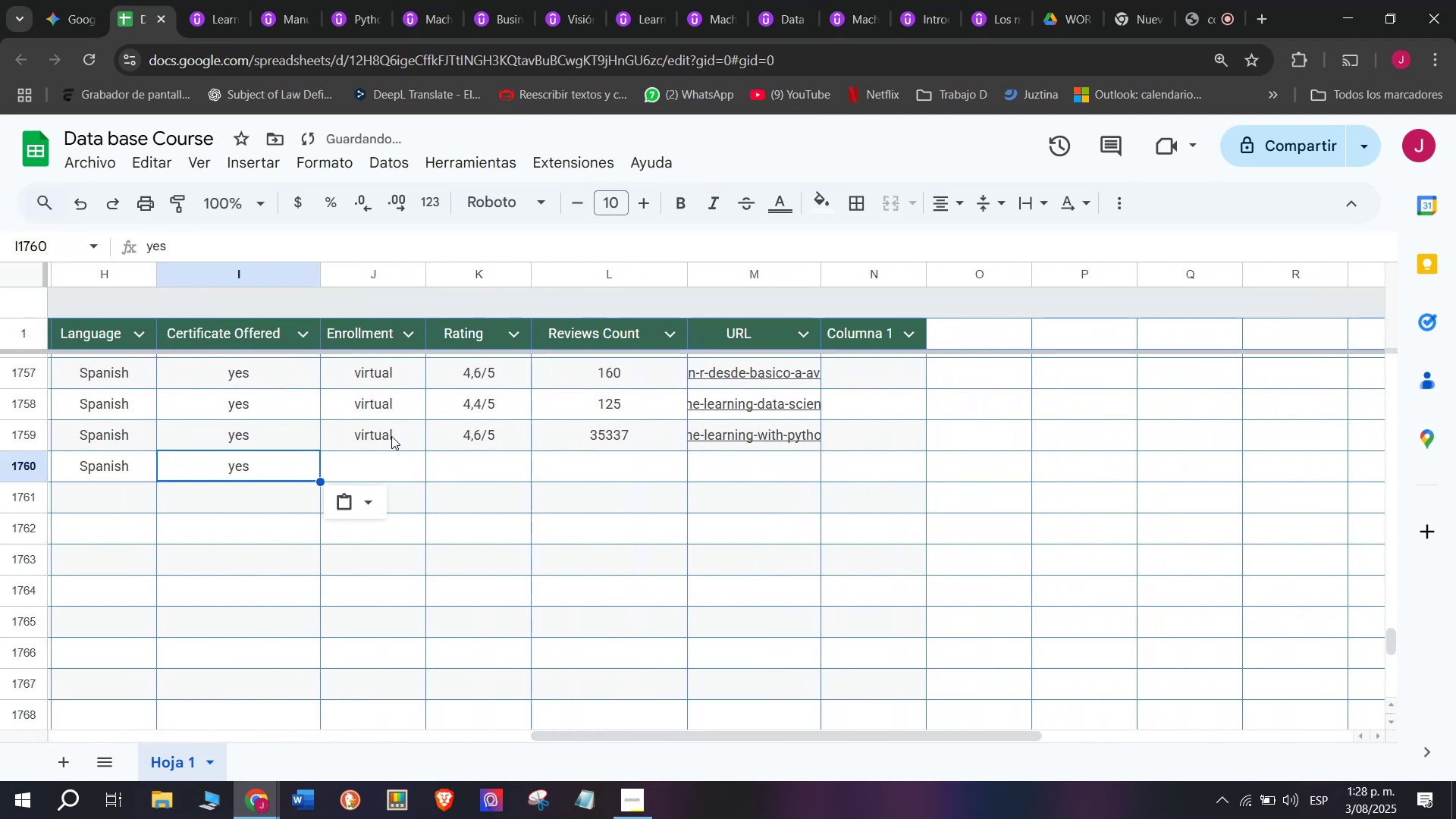 
key(Z)
 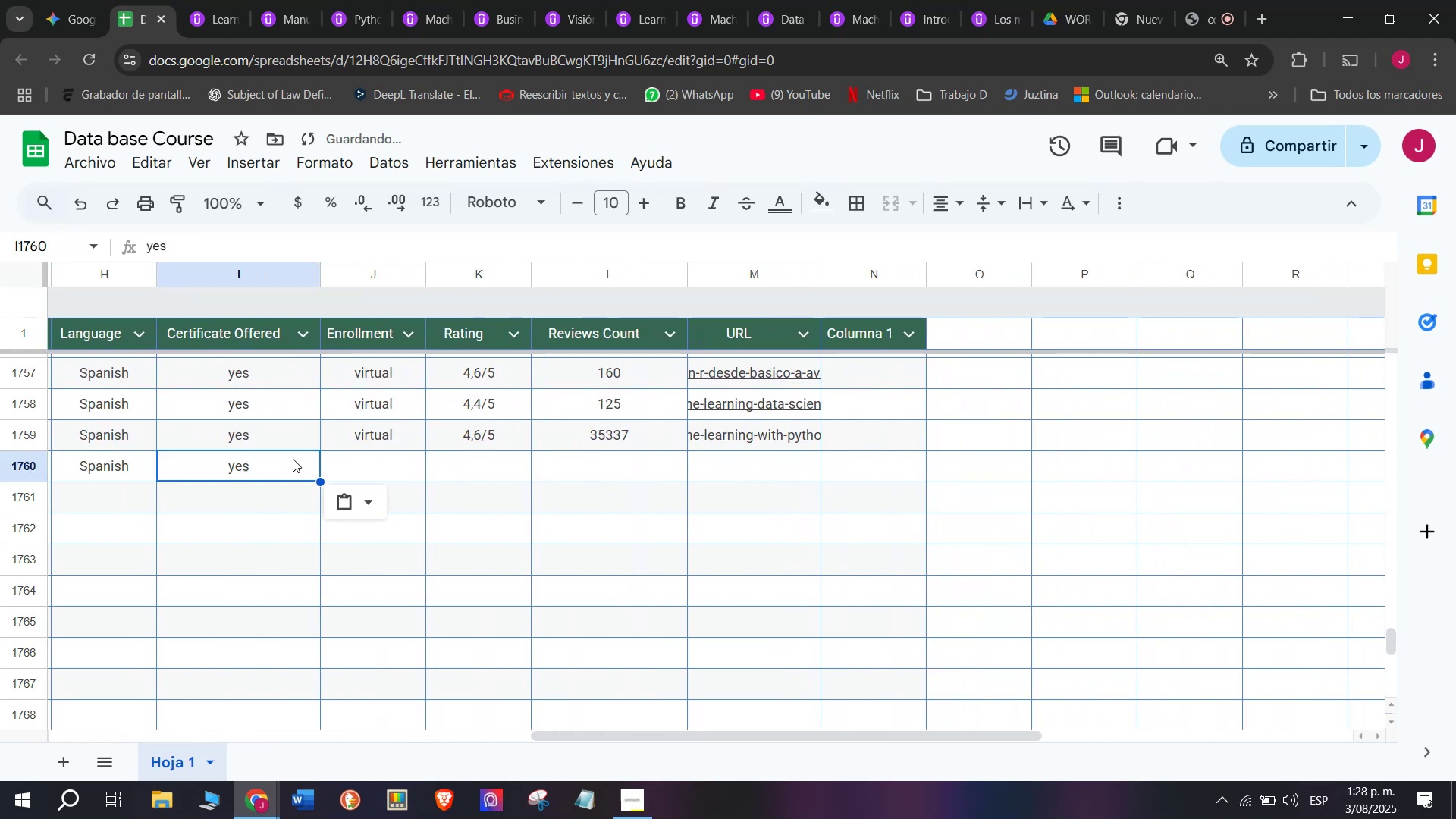 
key(Control+V)
 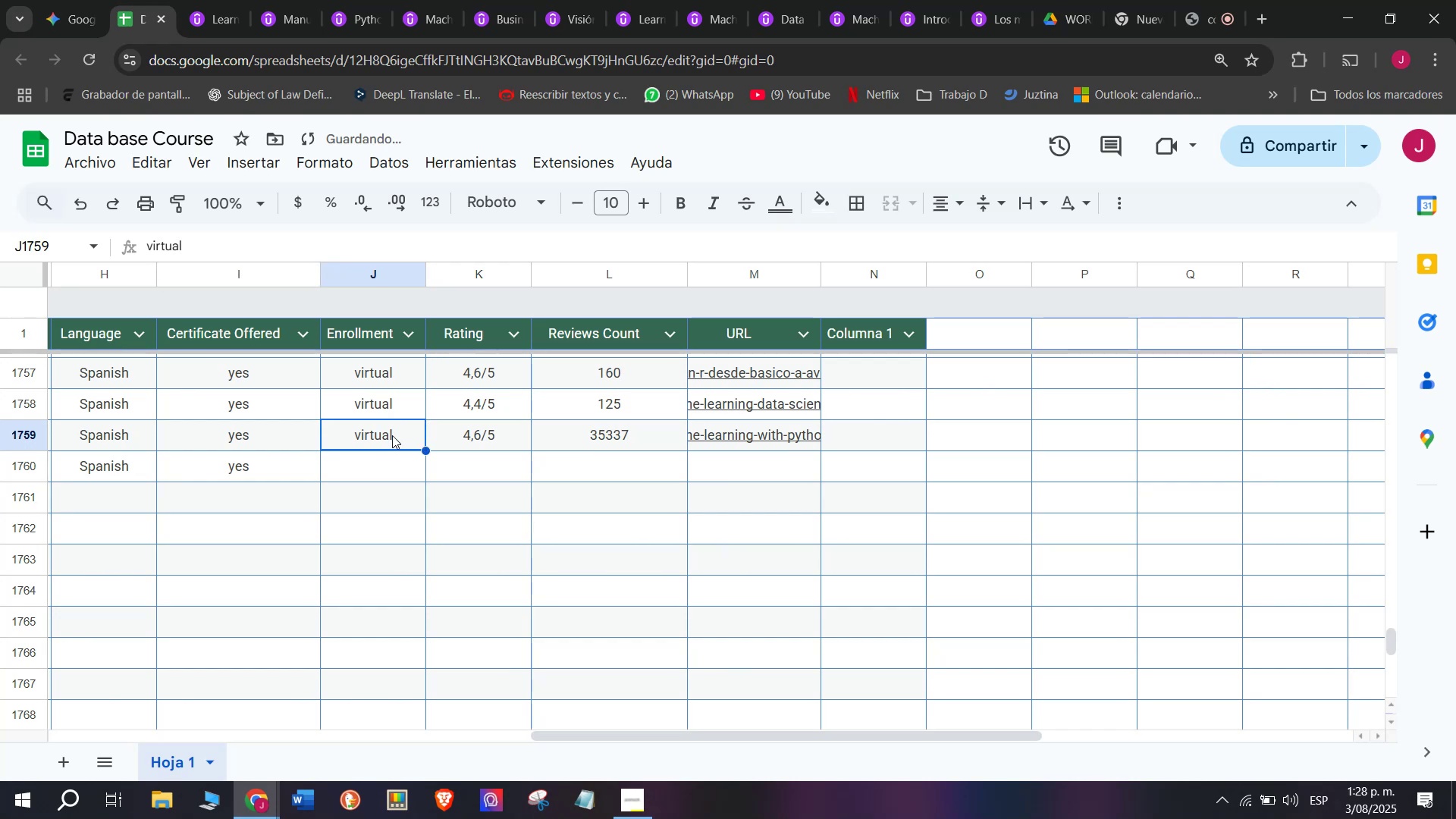 
key(Break)
 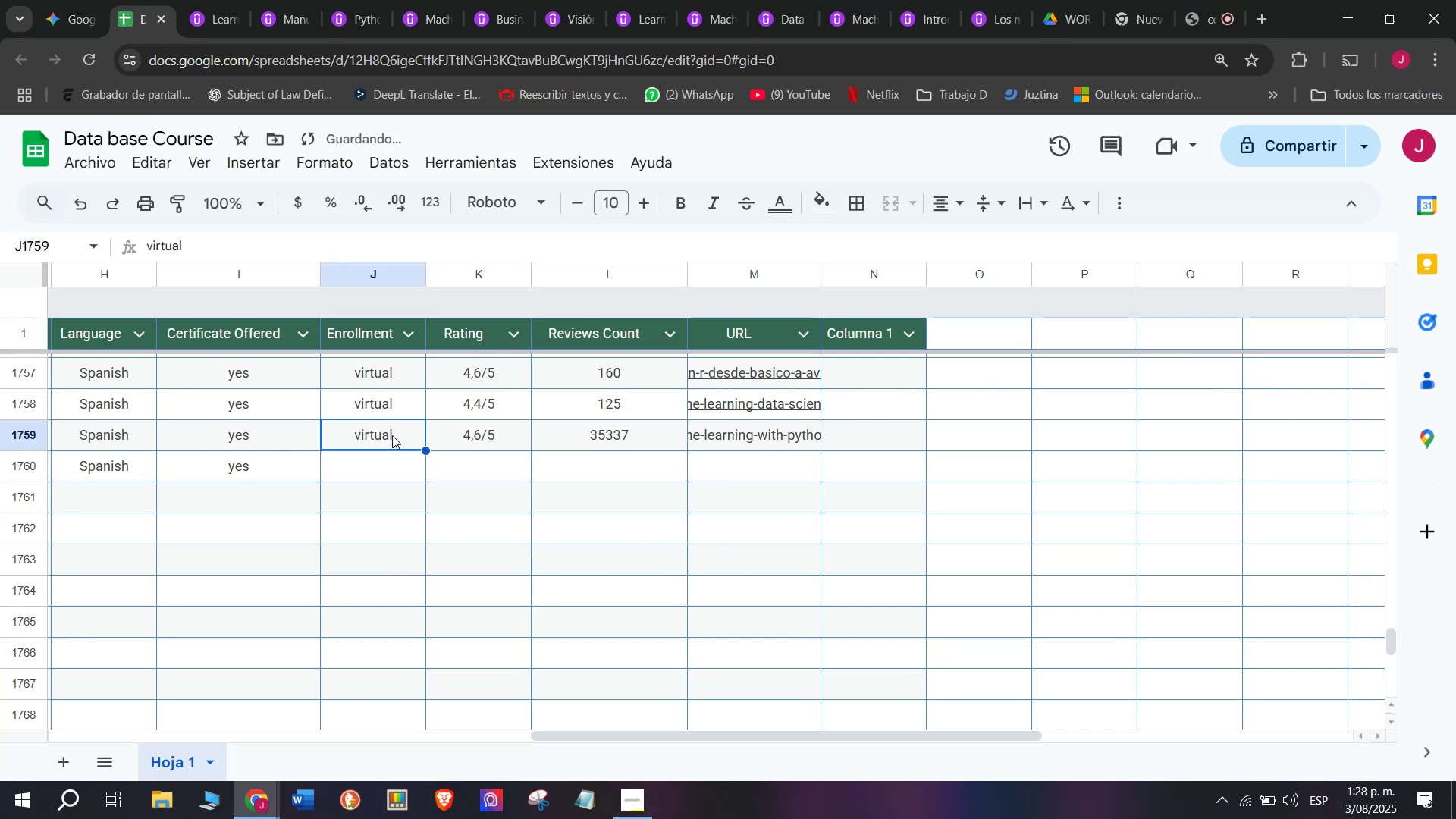 
key(Control+ControlLeft)
 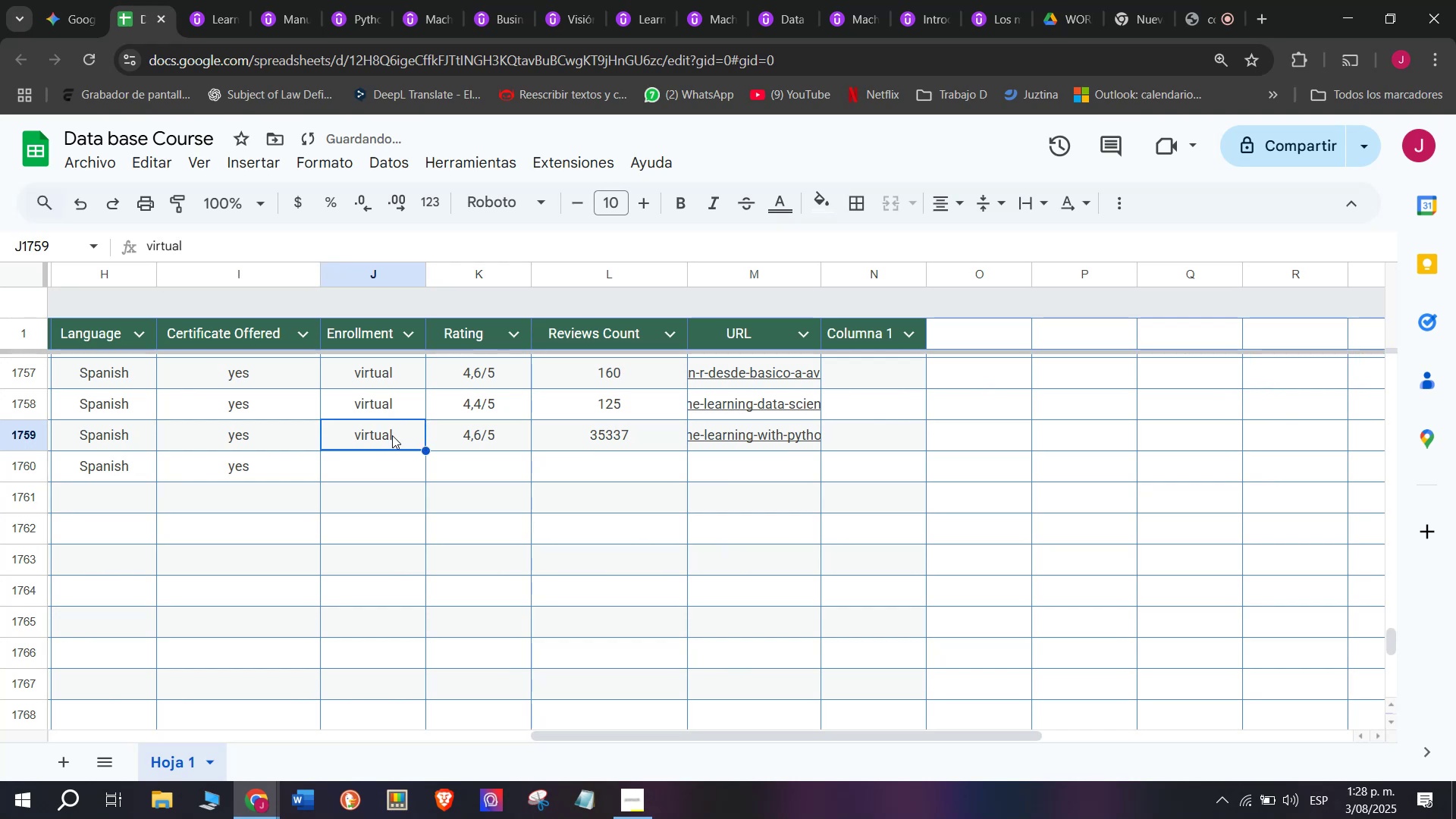 
key(Control+C)
 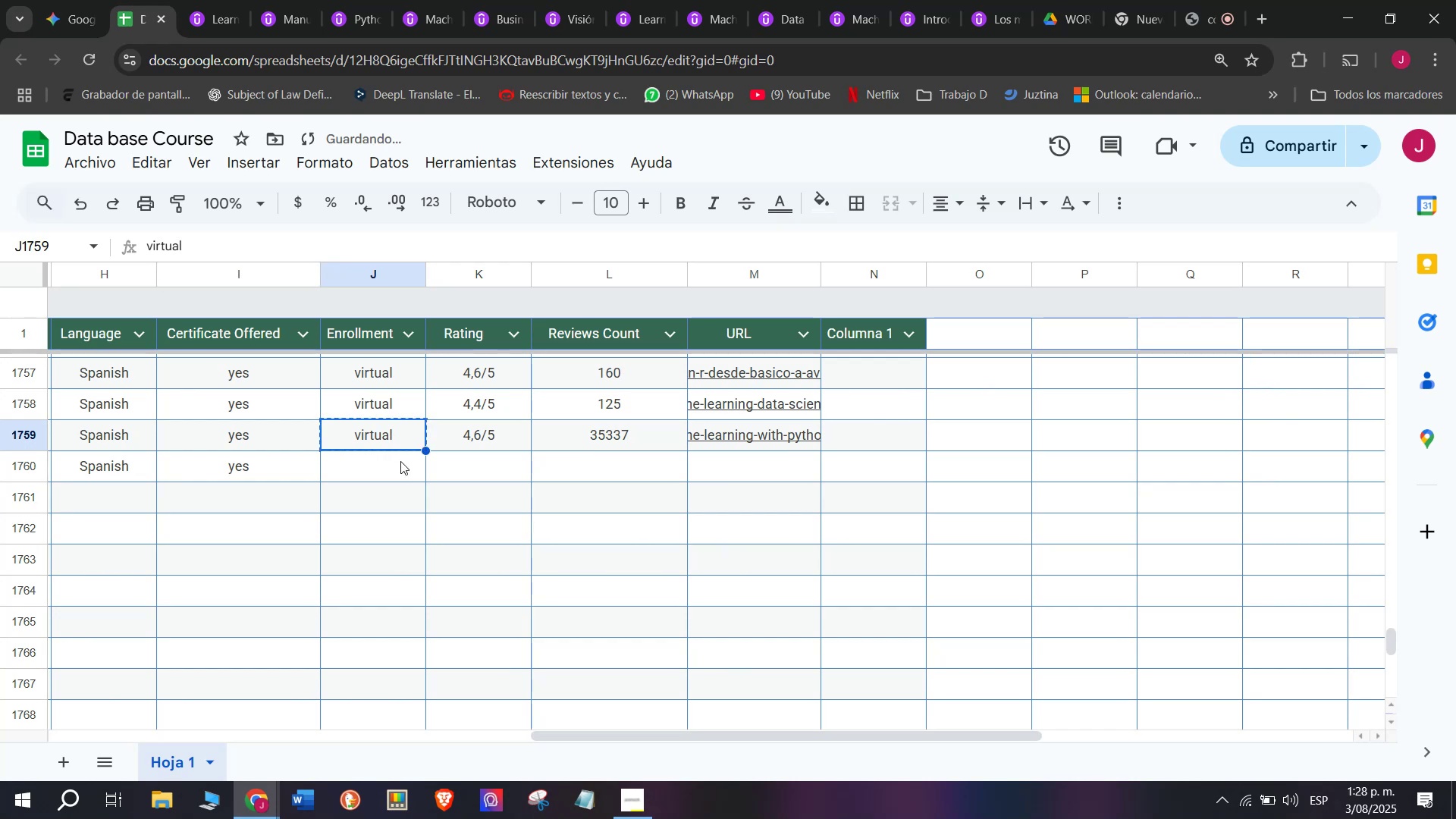 
key(Z)
 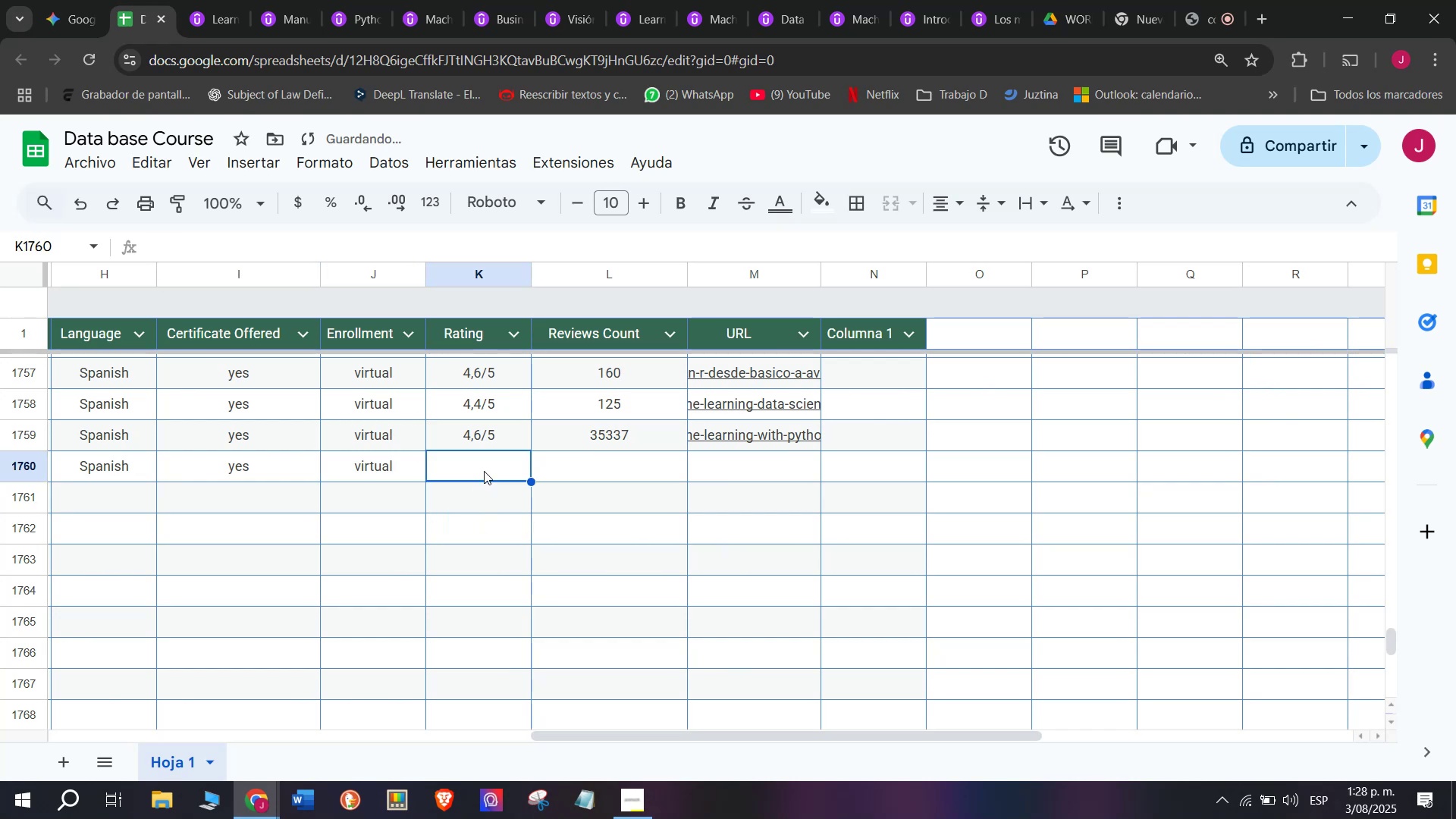 
key(Control+ControlLeft)
 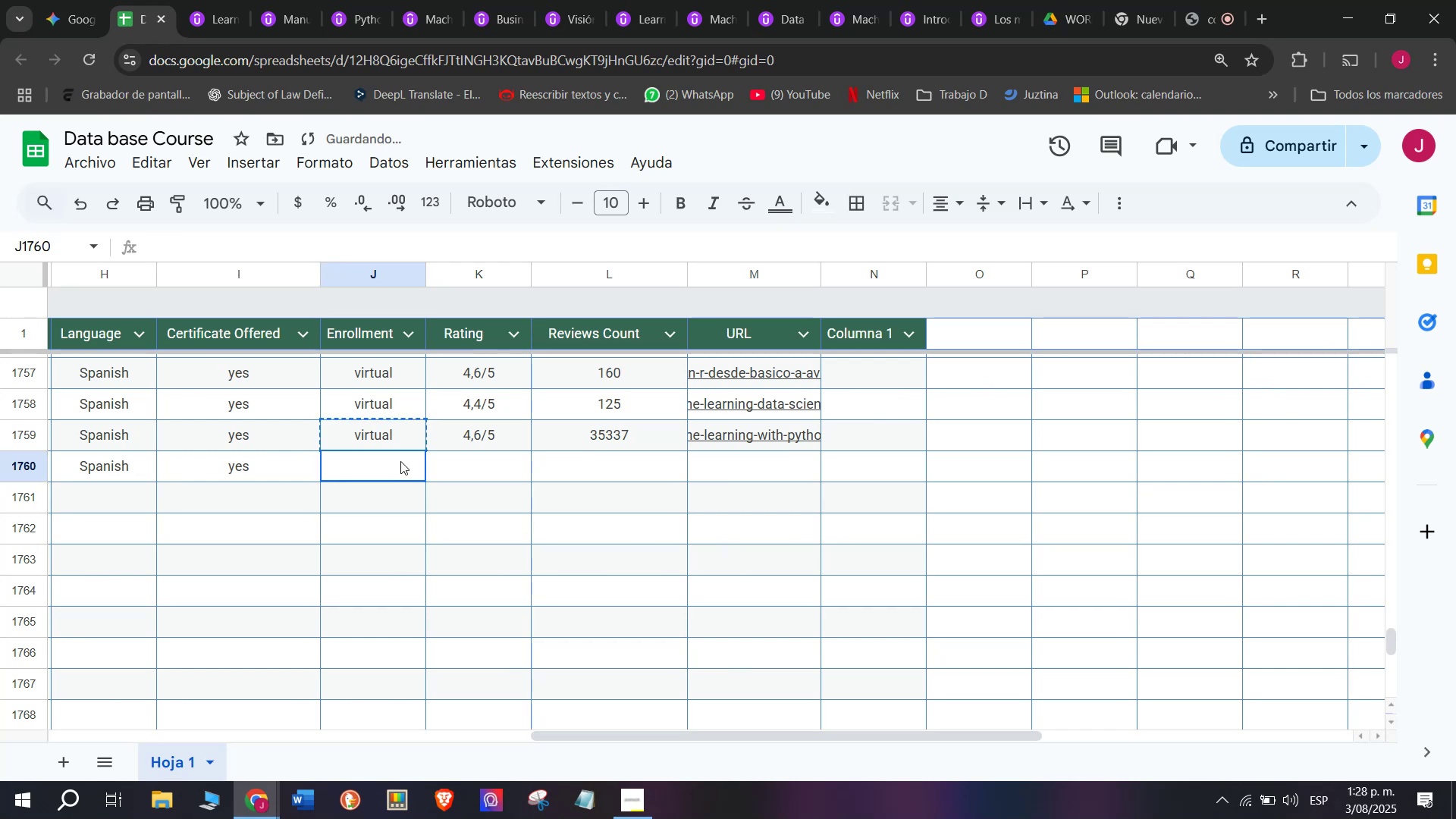 
key(Control+V)
 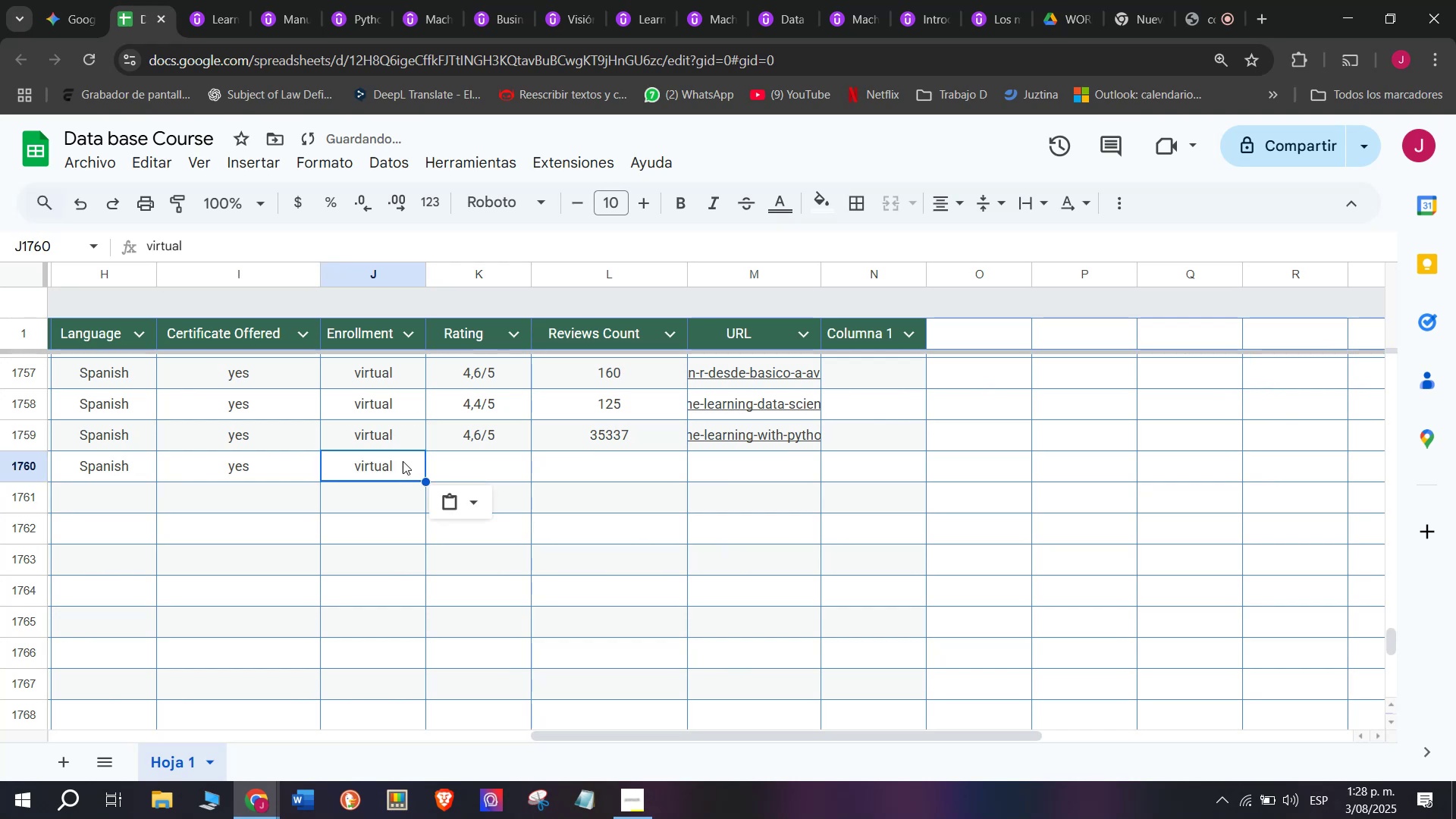 
left_click([400, 461])
 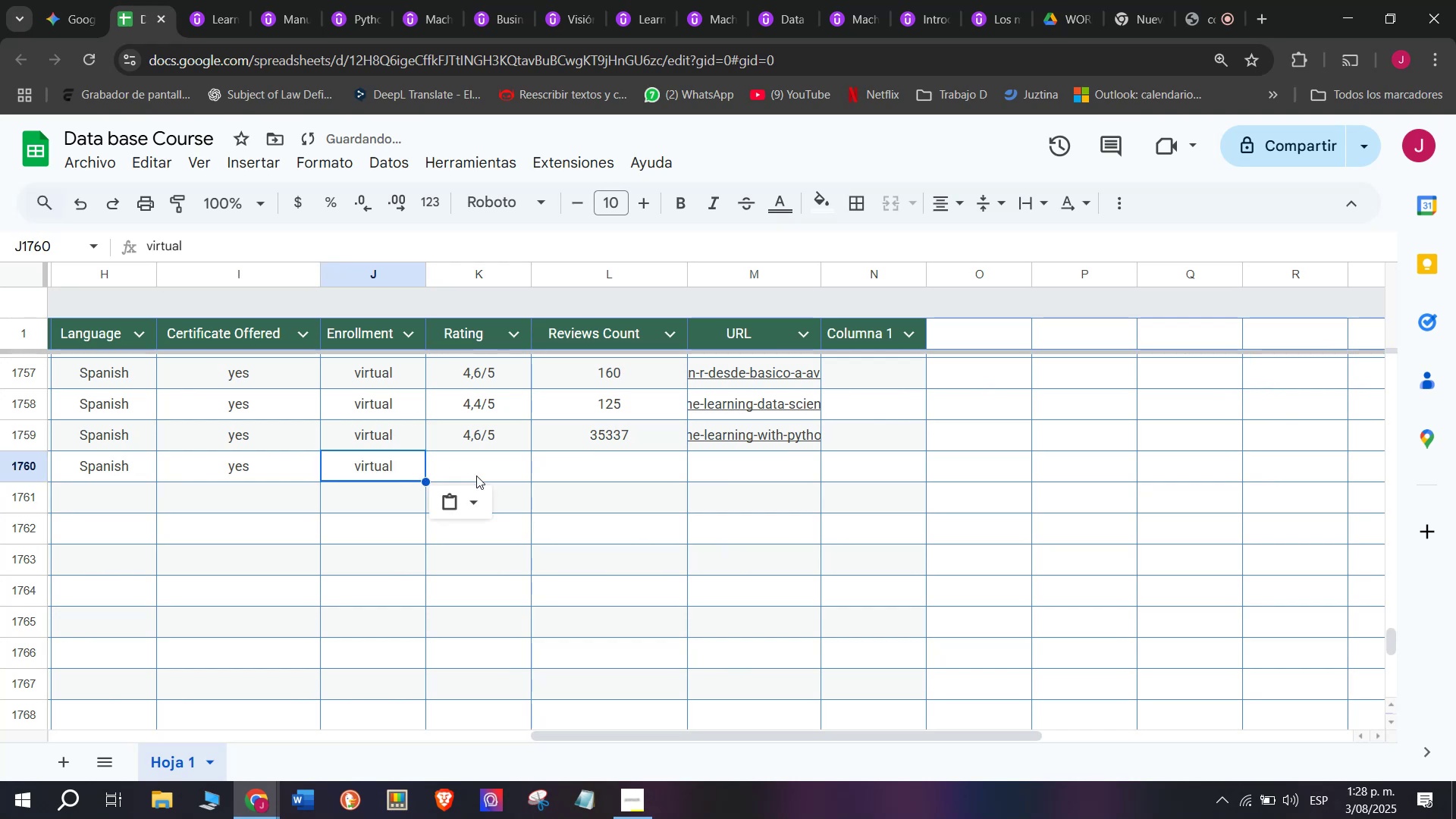 
double_click([476, 475])
 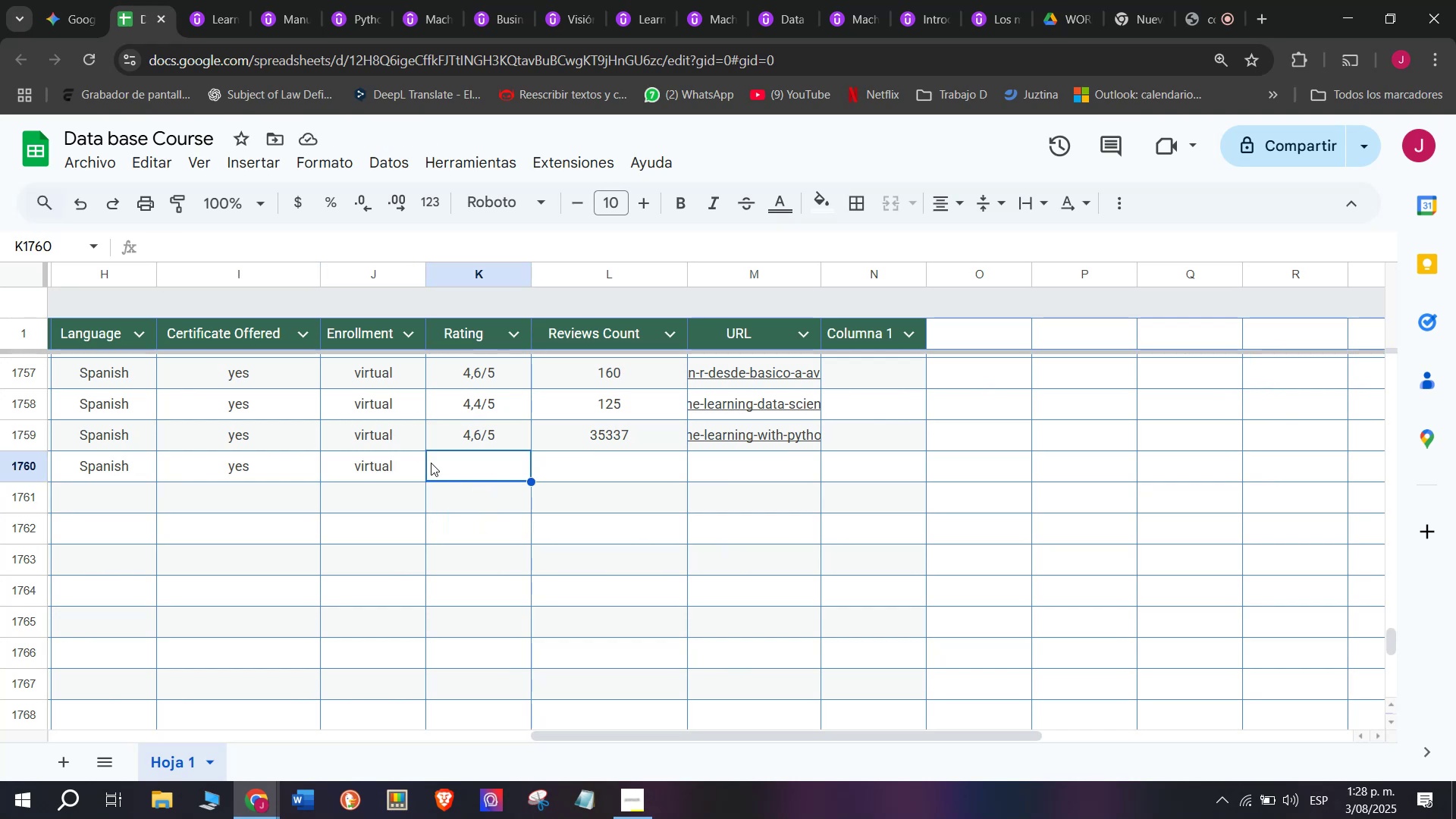 
wait(13.34)
 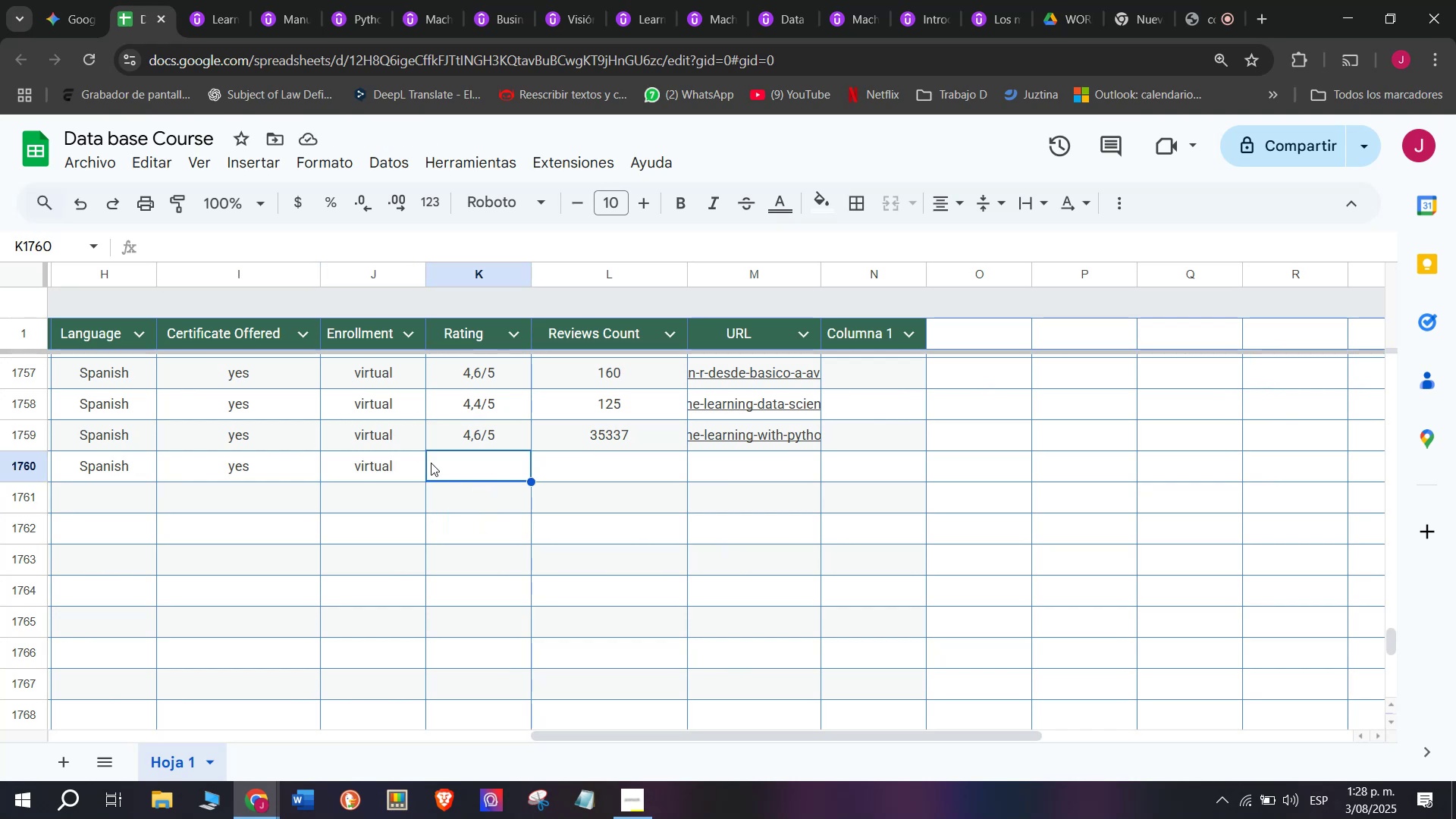 
left_click([199, 0])
 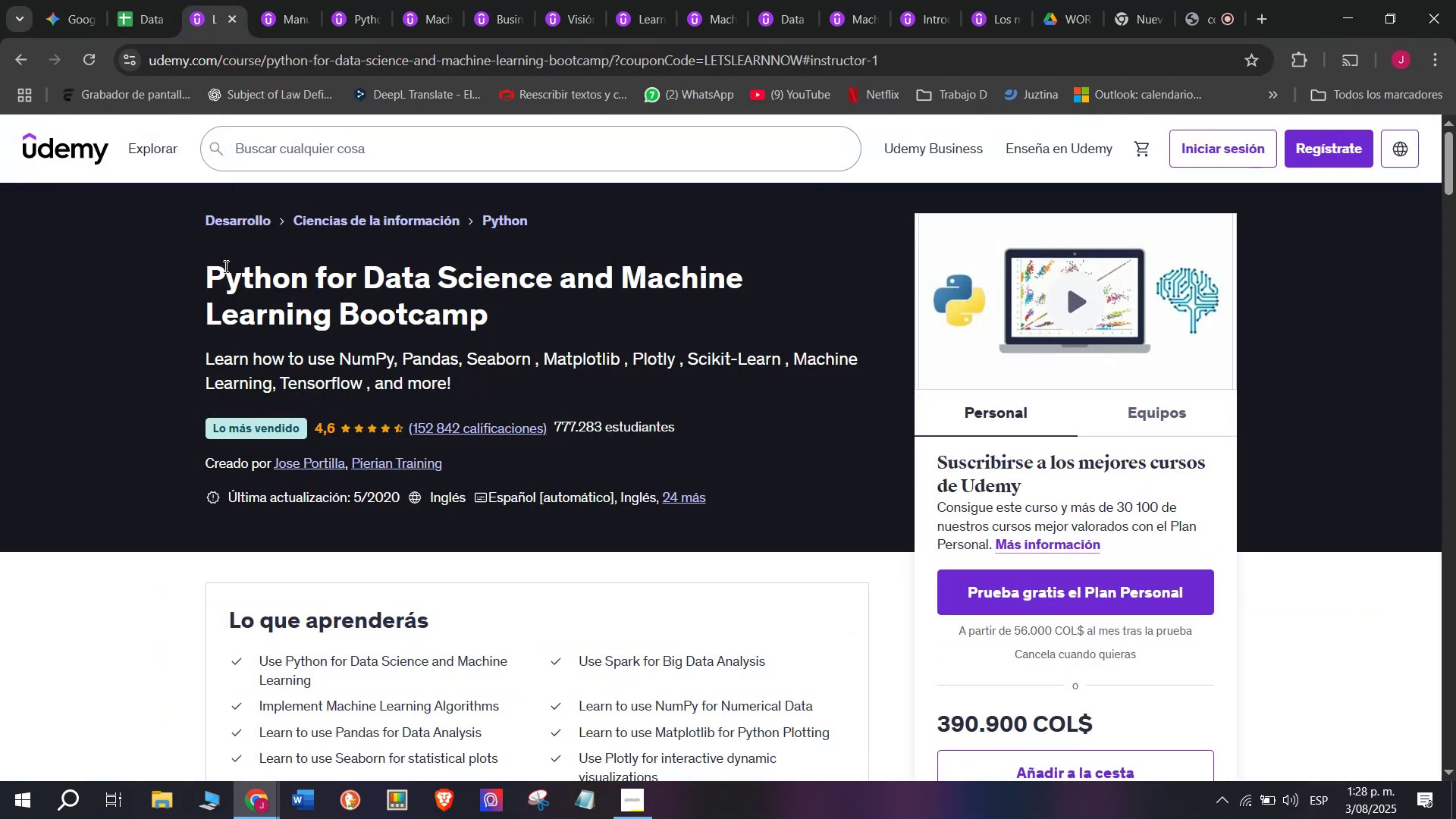 
left_click([130, 0])
 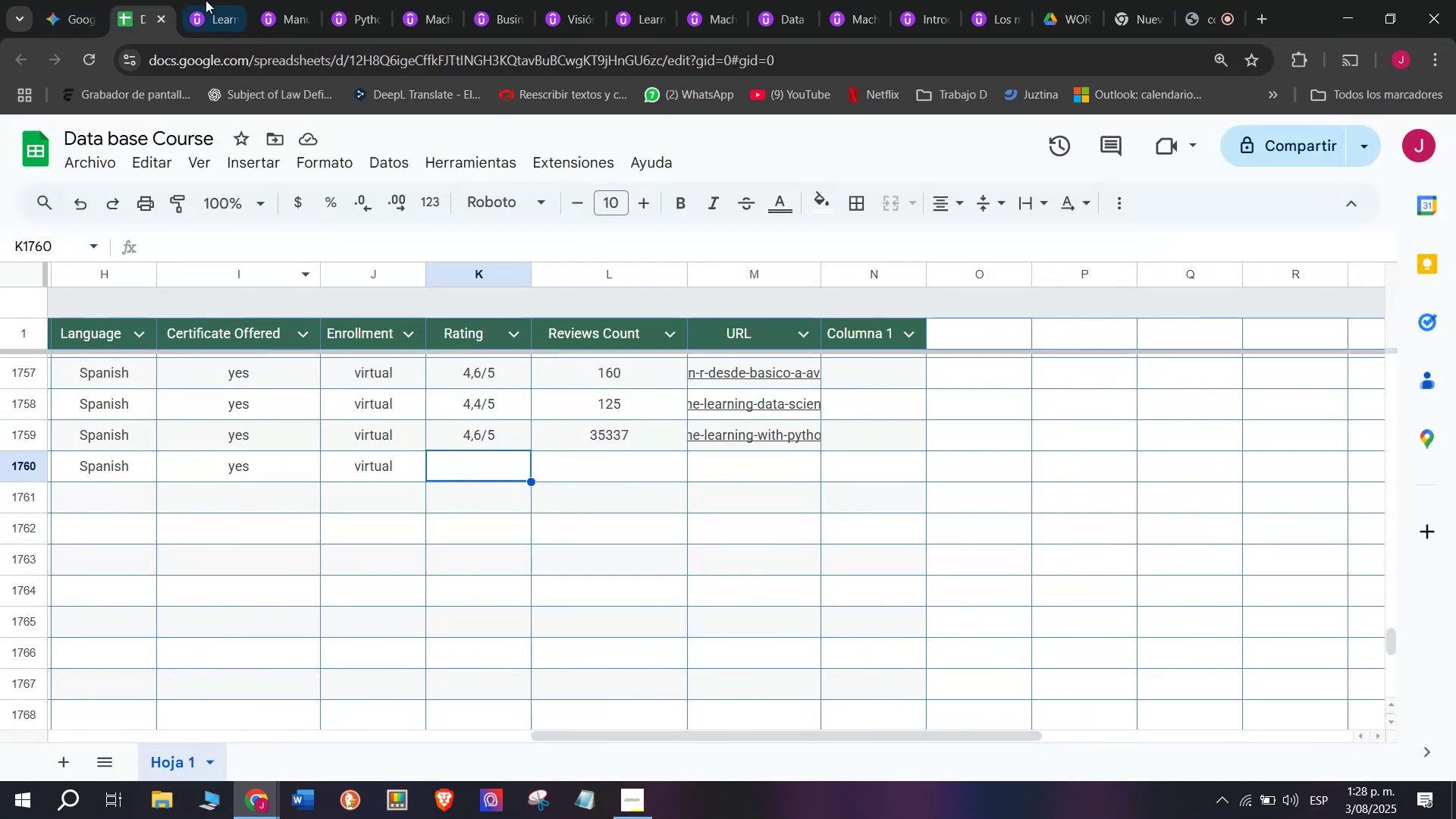 
left_click([195, 0])
 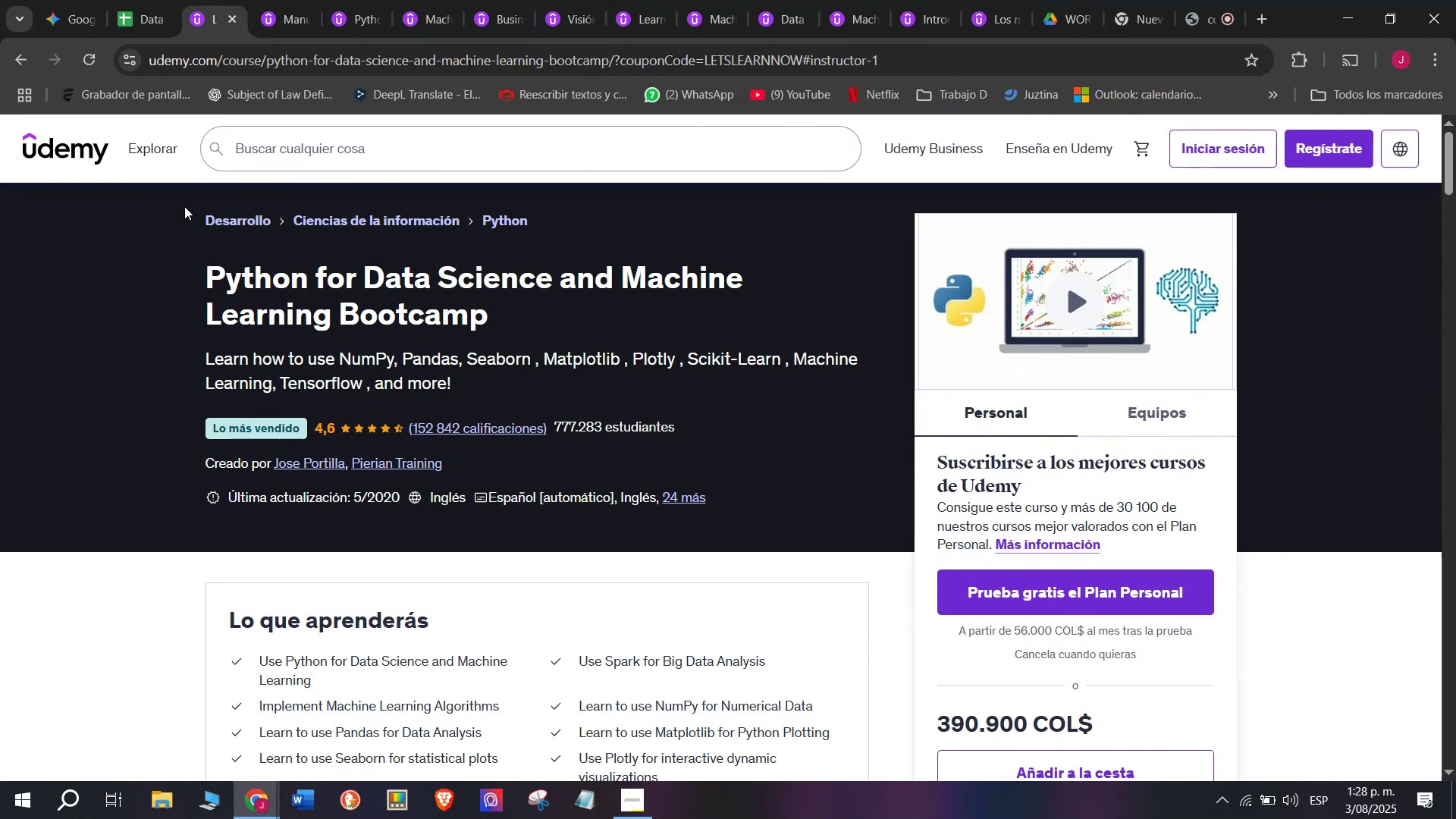 
left_click([150, 0])
 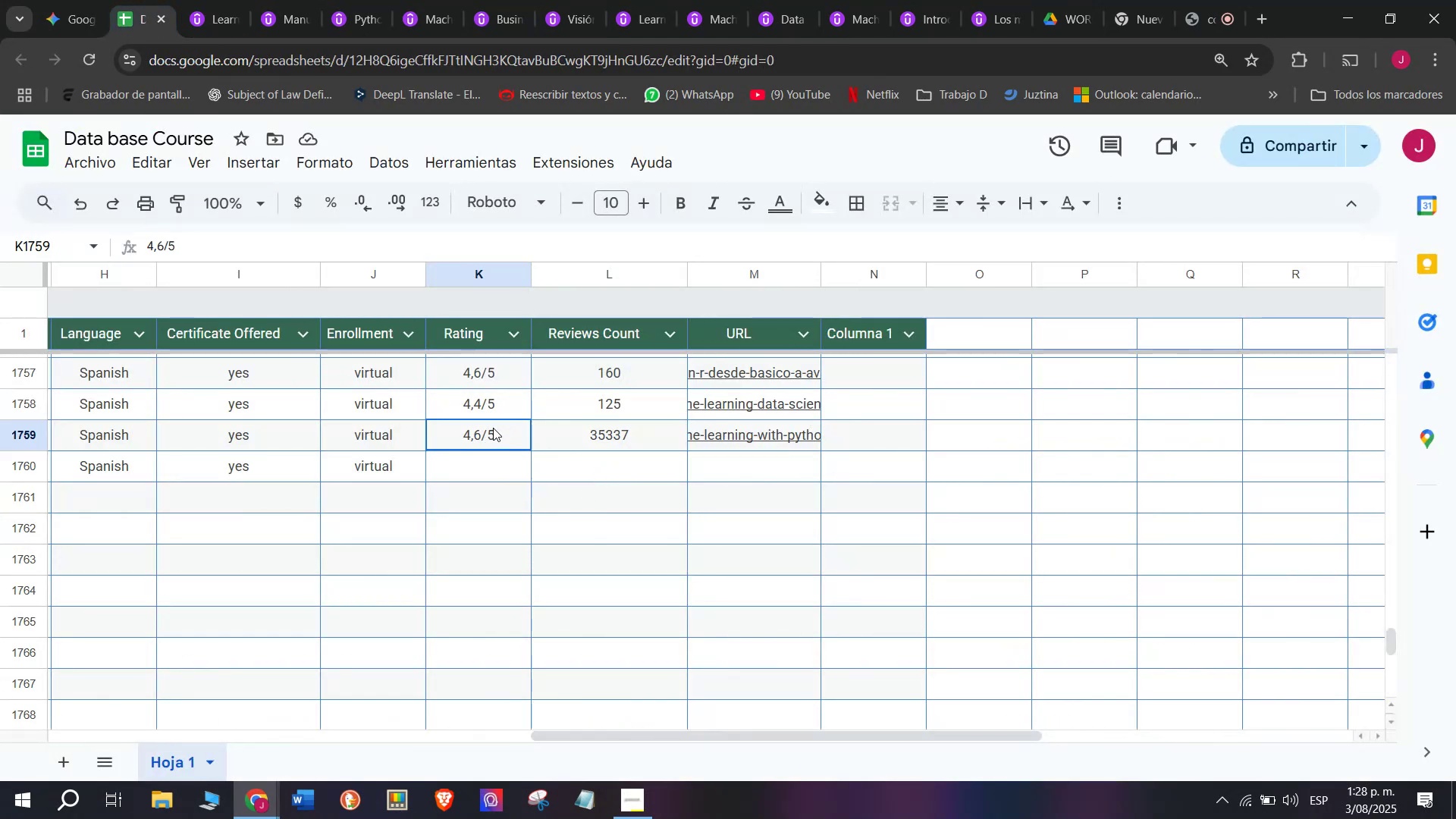 
key(Break)
 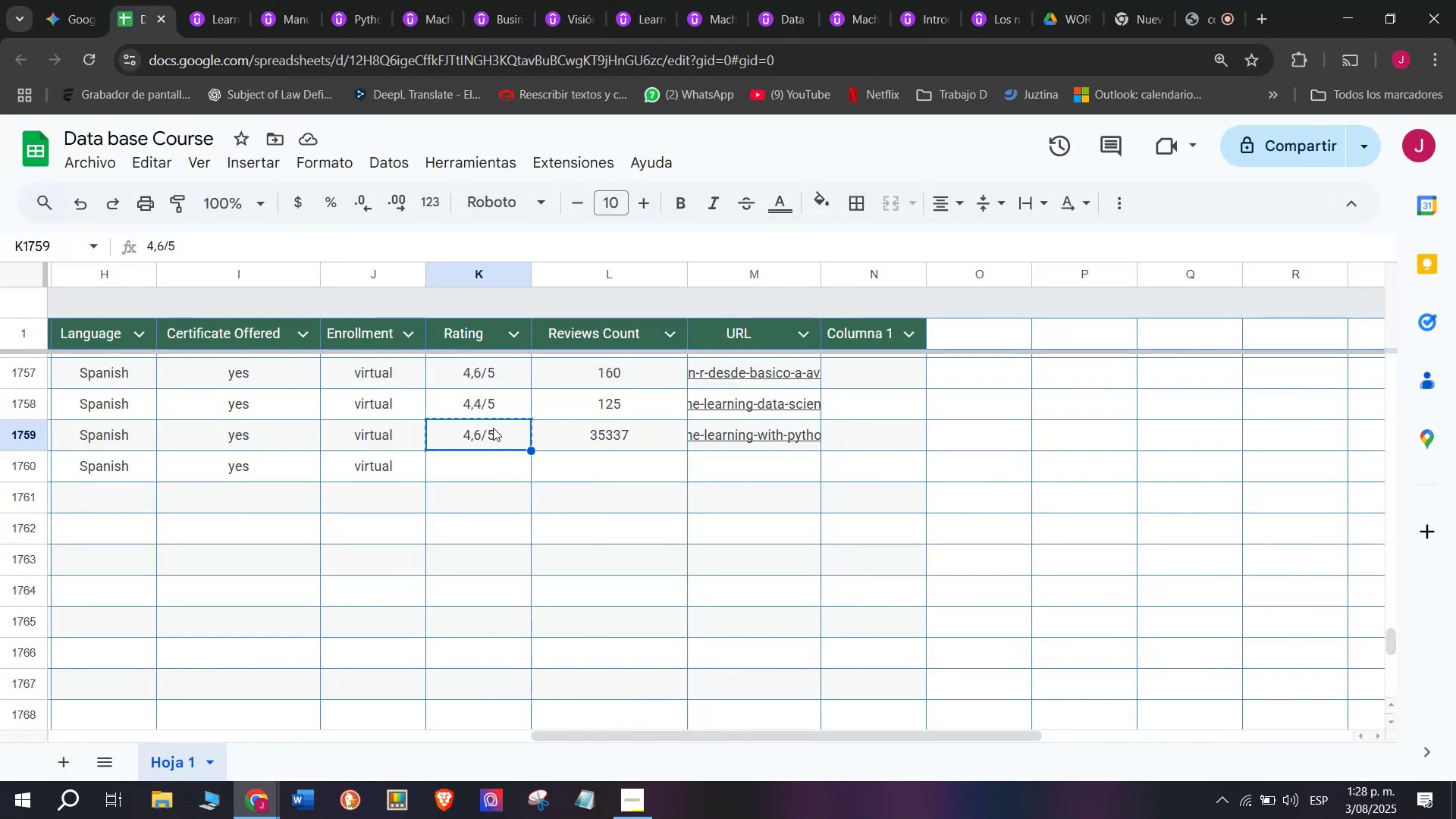 
key(Control+ControlLeft)
 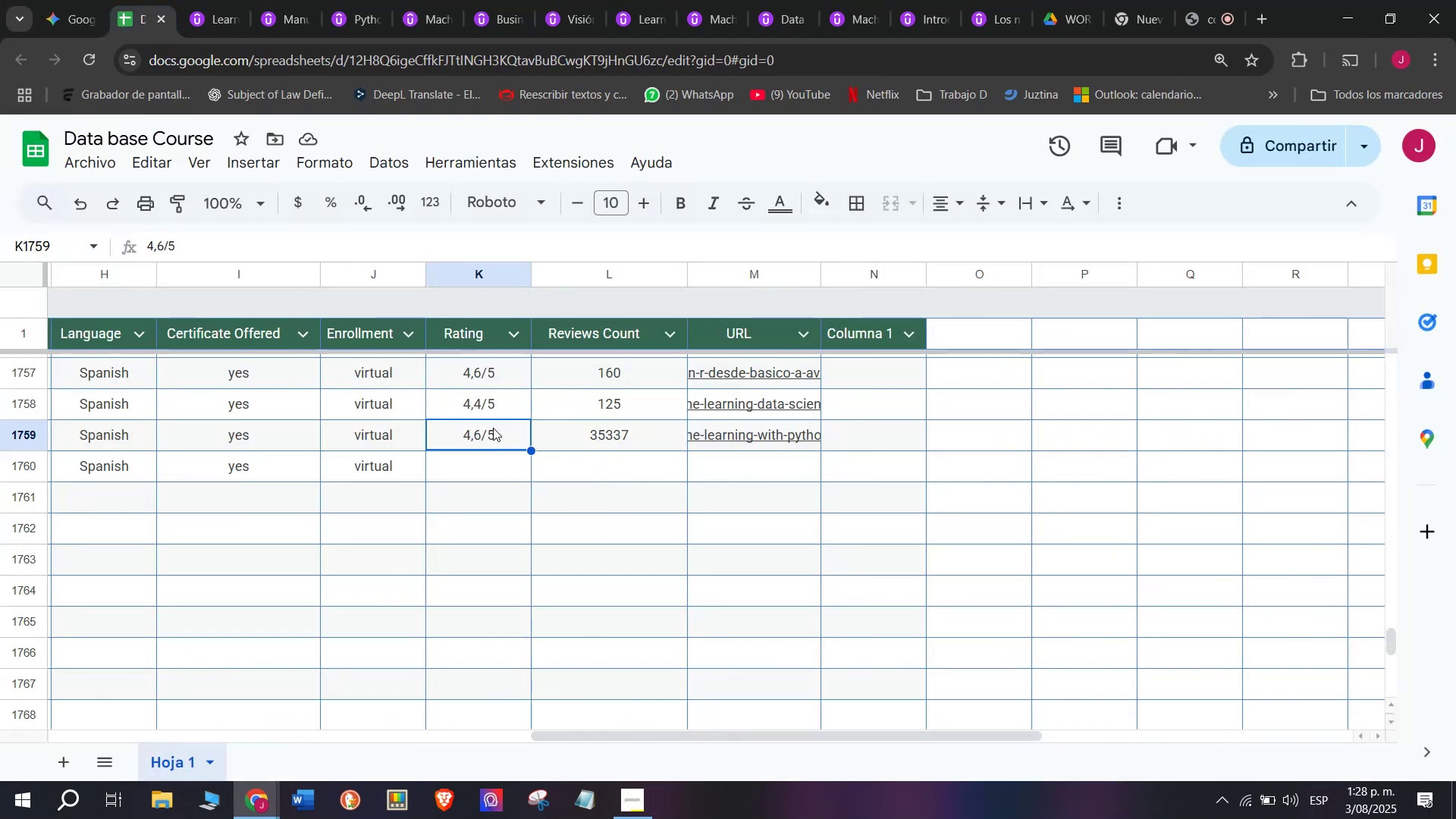 
key(Control+C)
 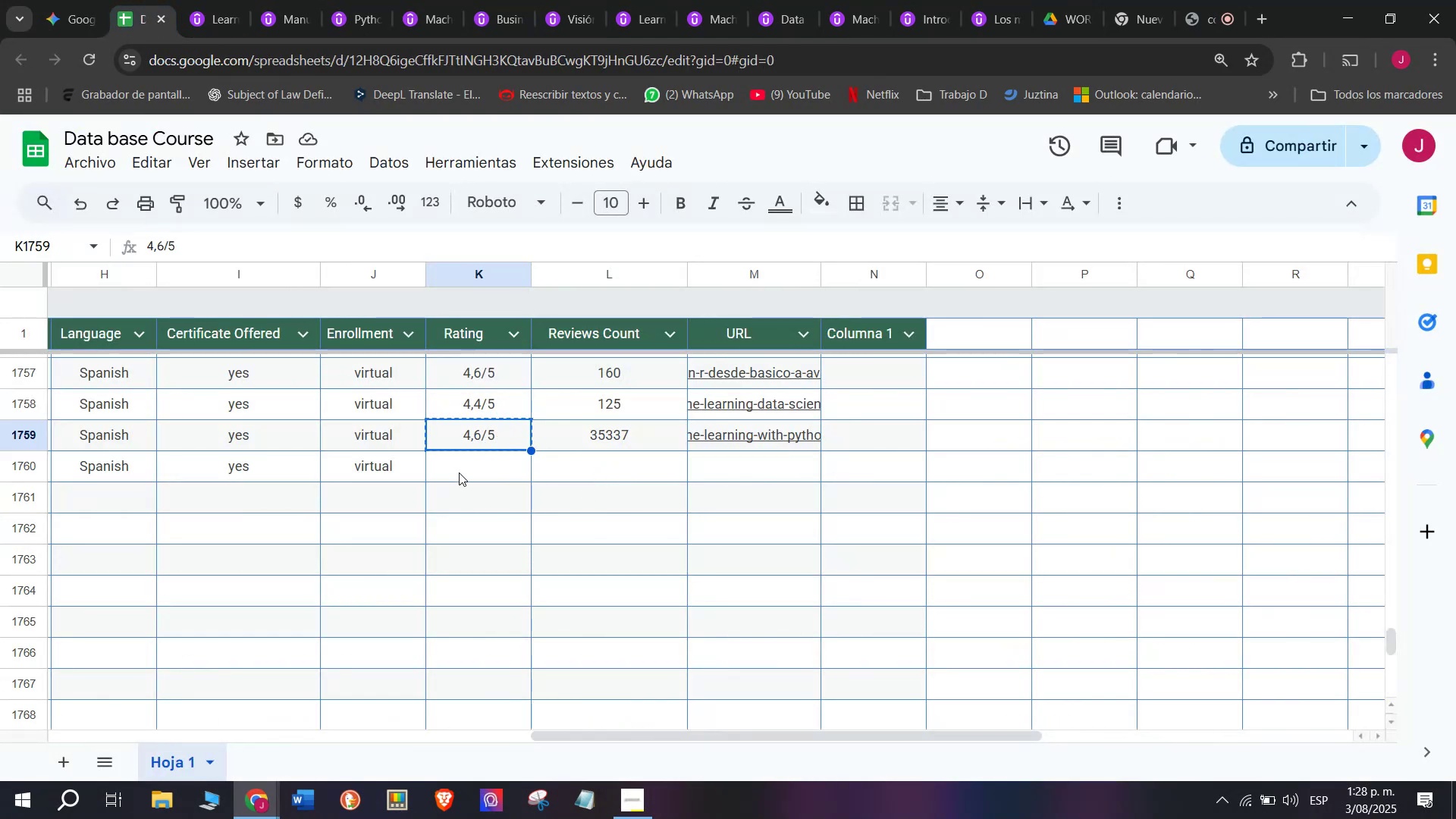 
key(Z)
 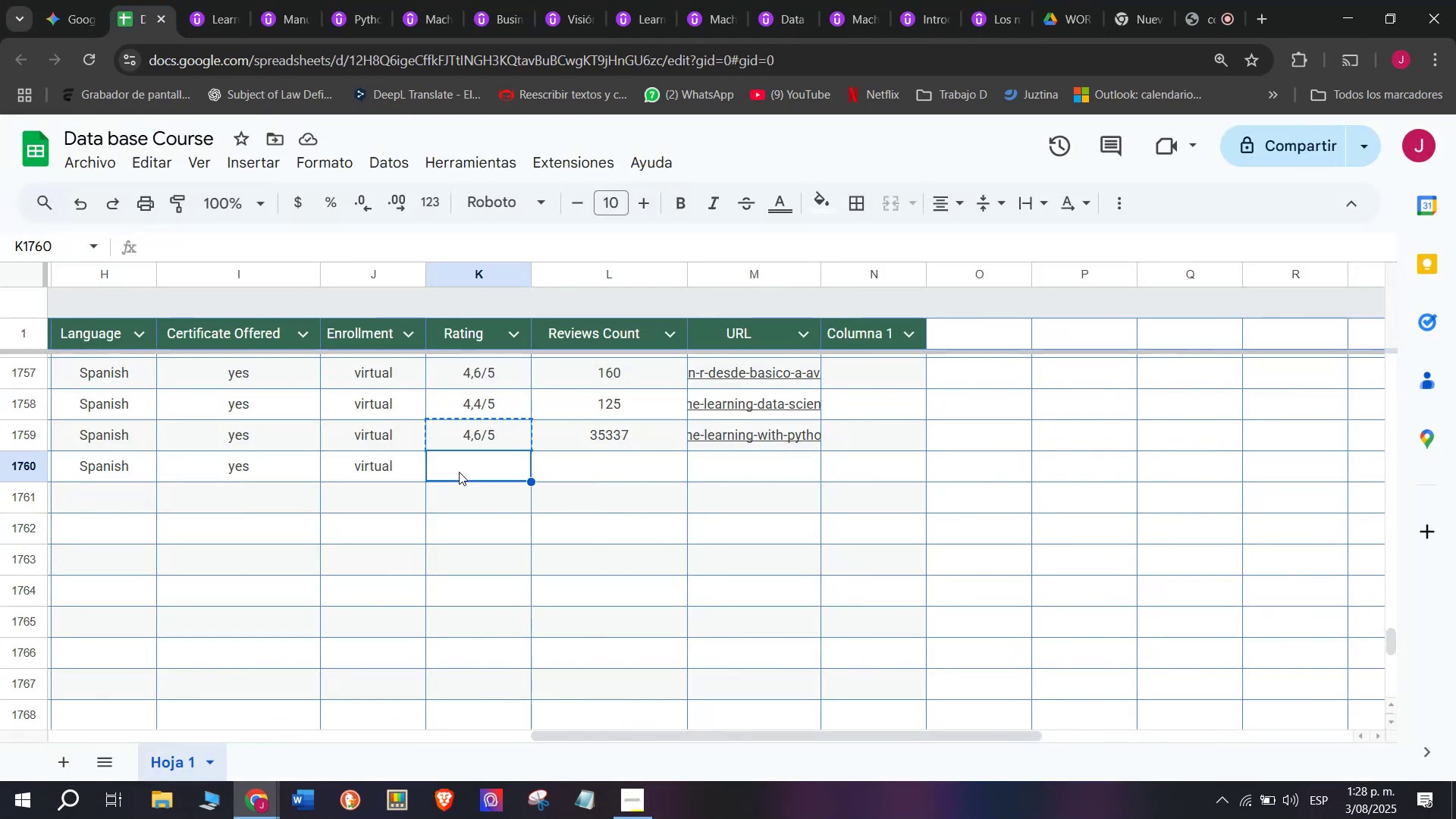 
key(Control+ControlLeft)
 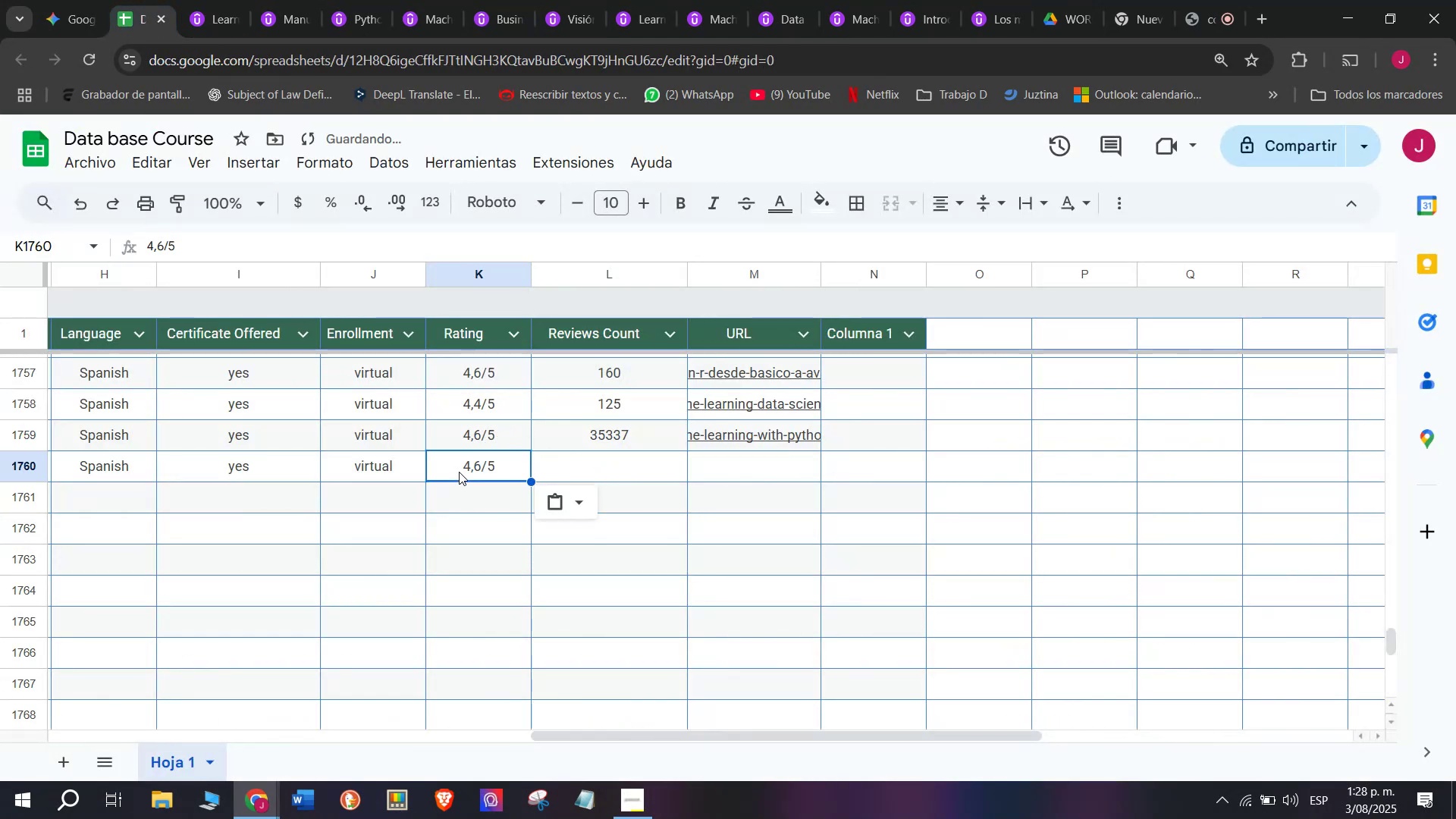 
key(Control+V)
 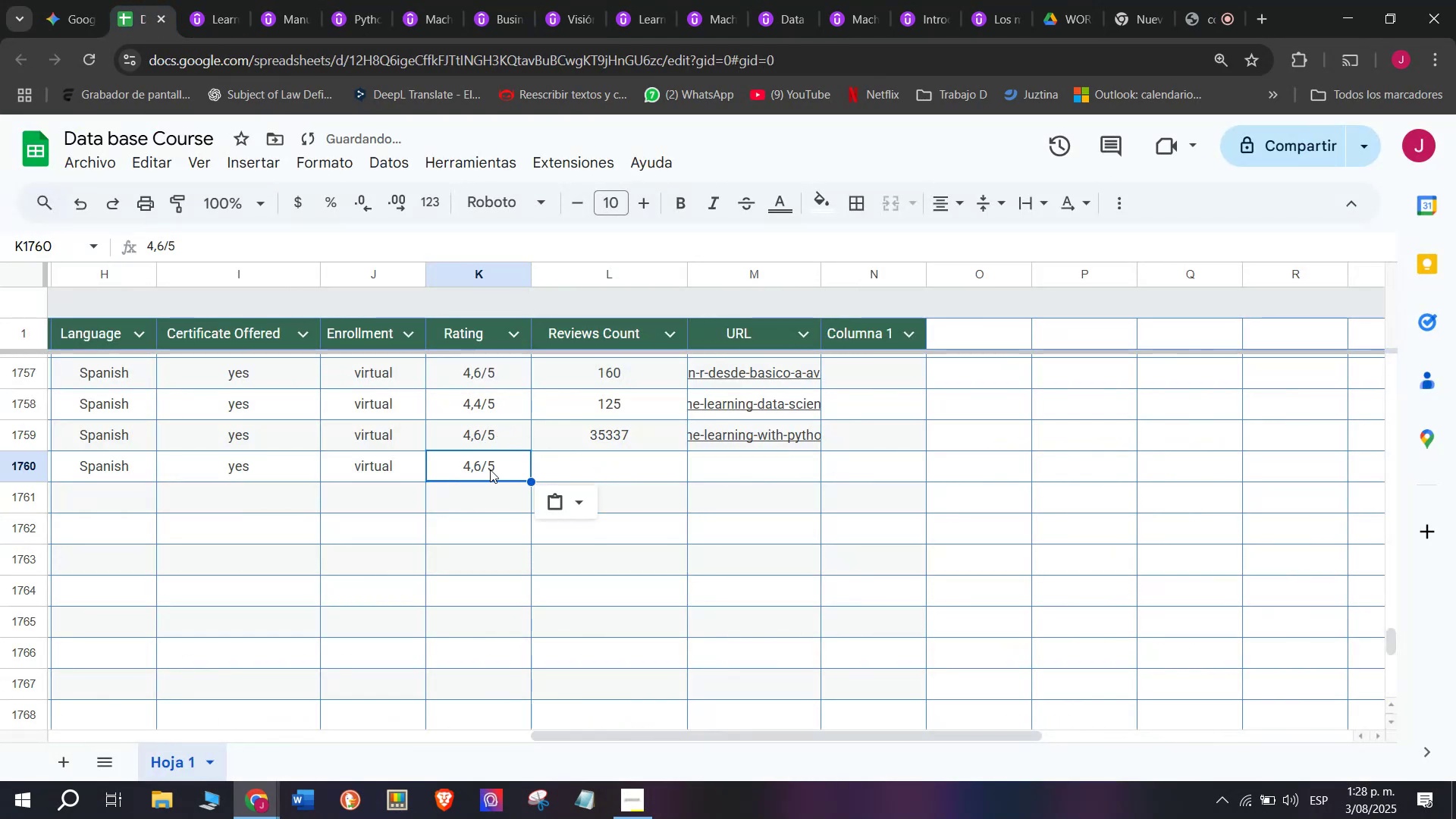 
left_click([595, 461])
 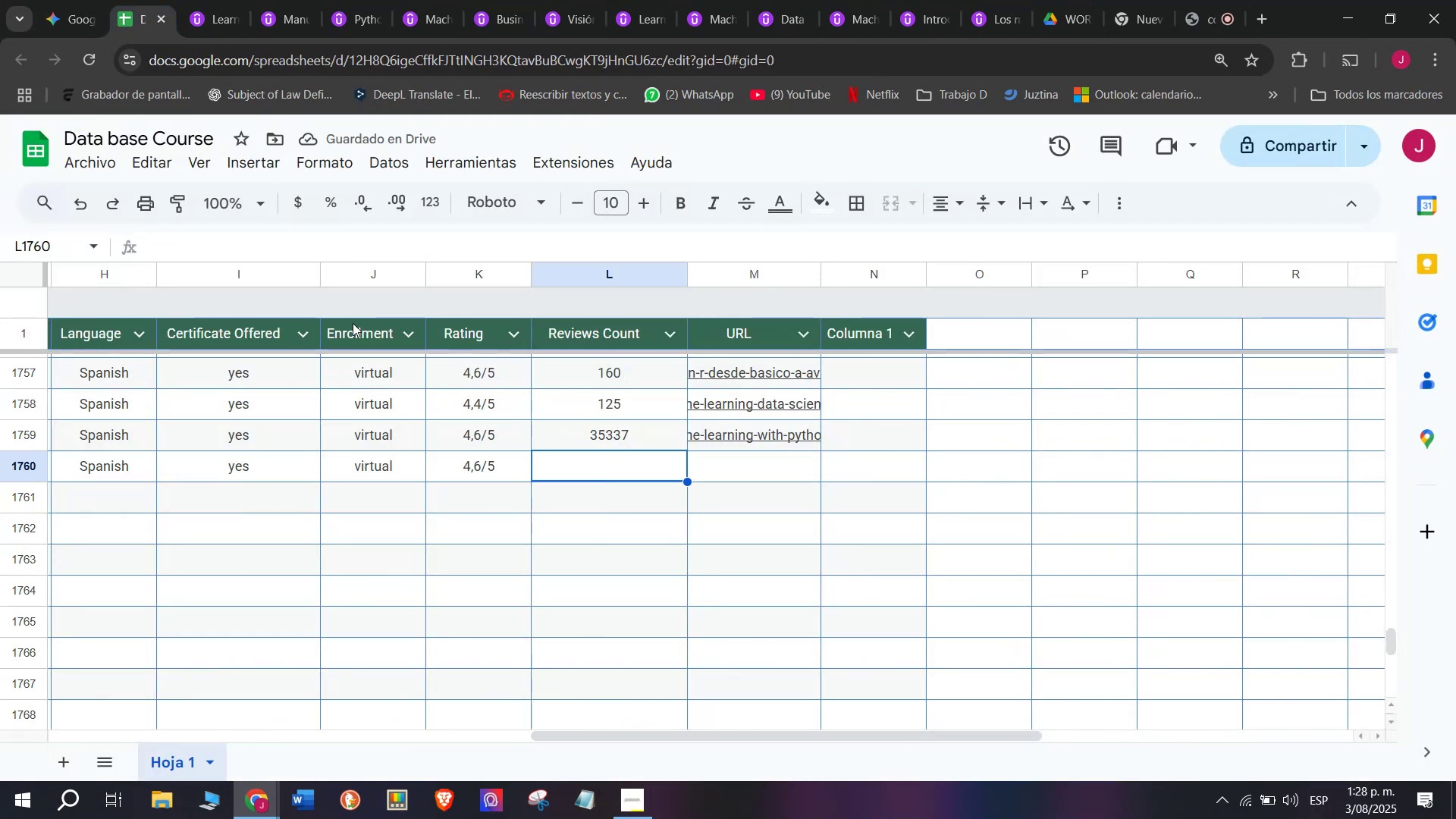 
left_click([213, 0])
 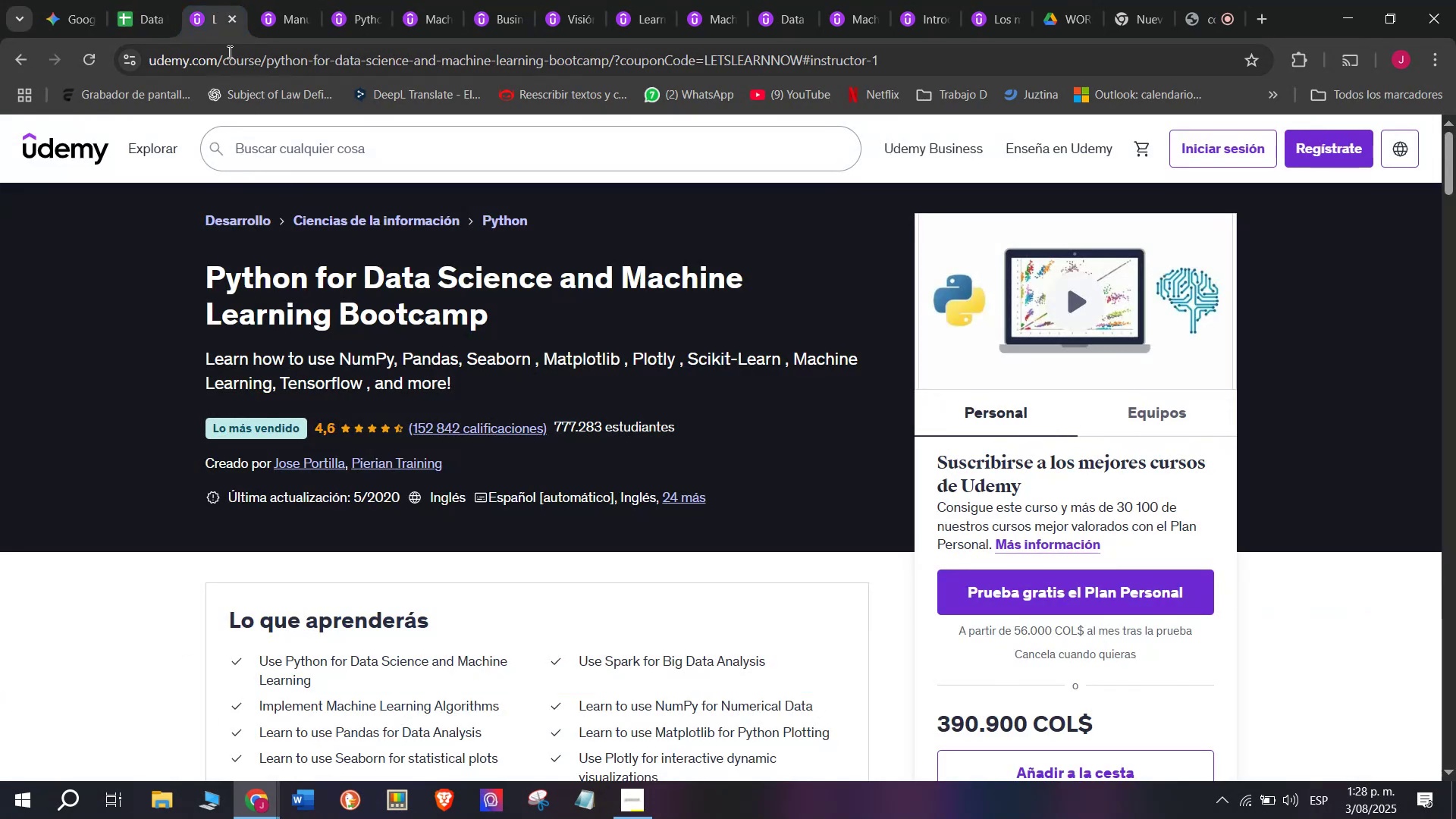 
left_click([143, 0])
 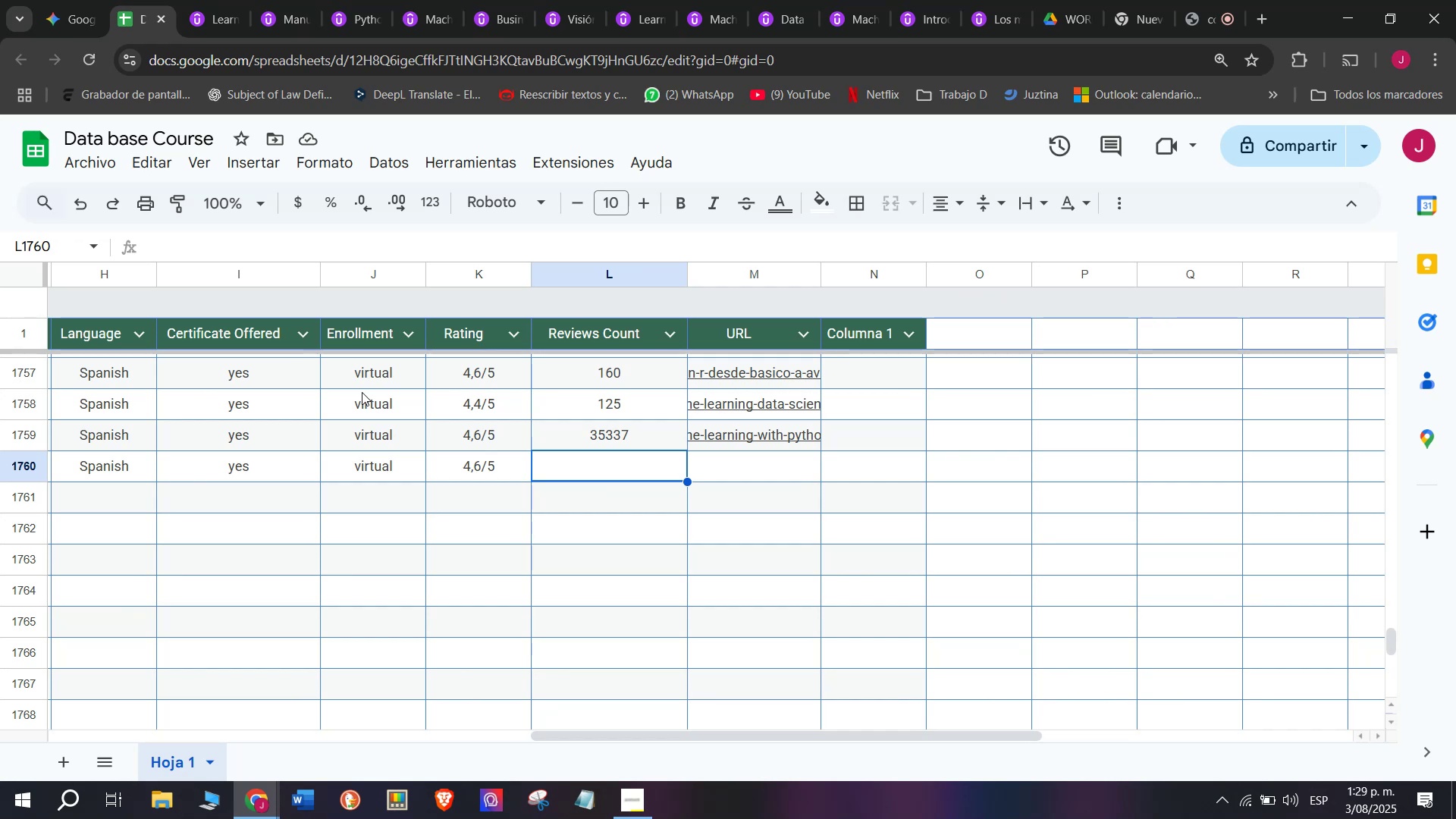 
type(152)
 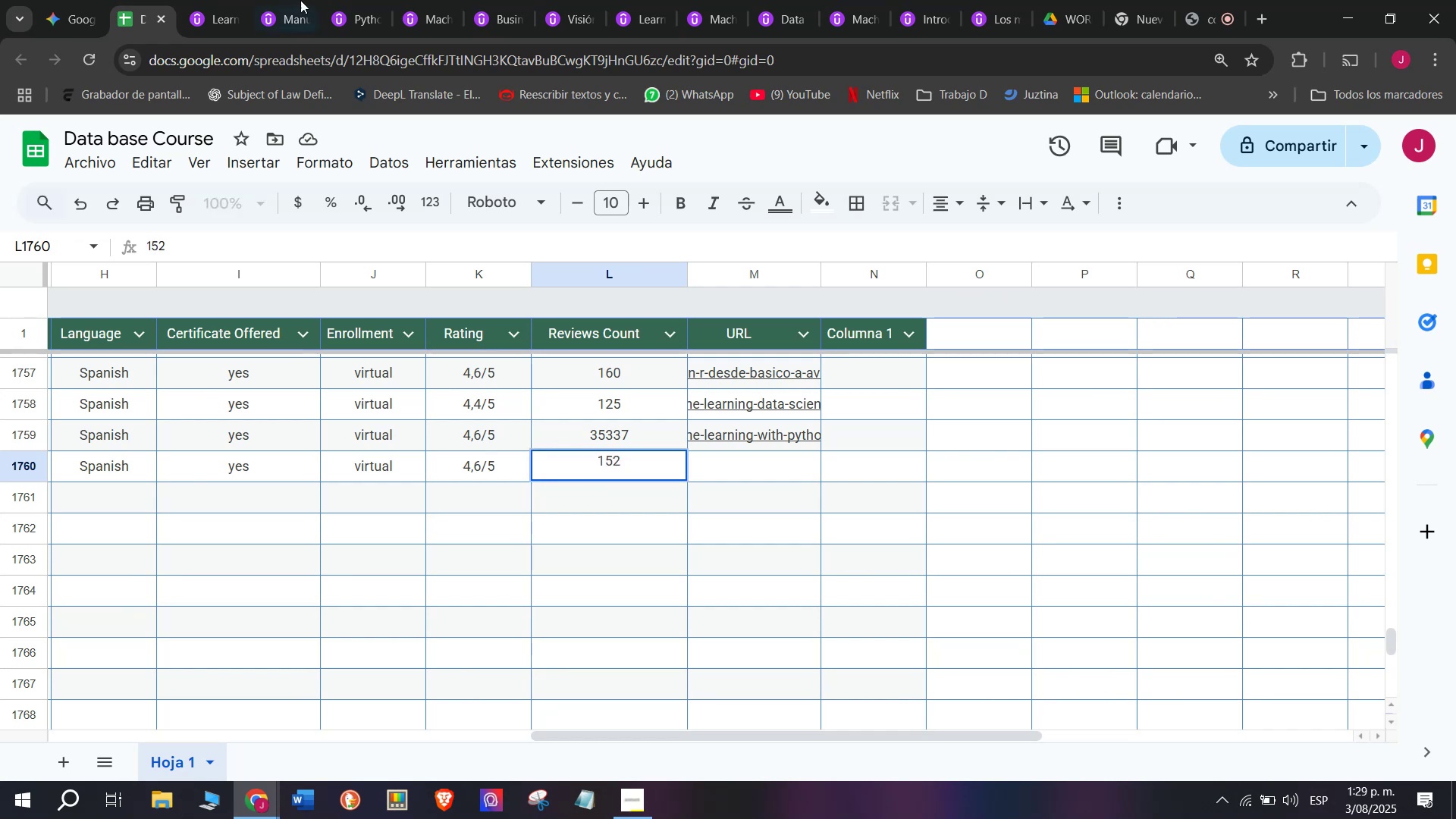 
left_click([203, 0])
 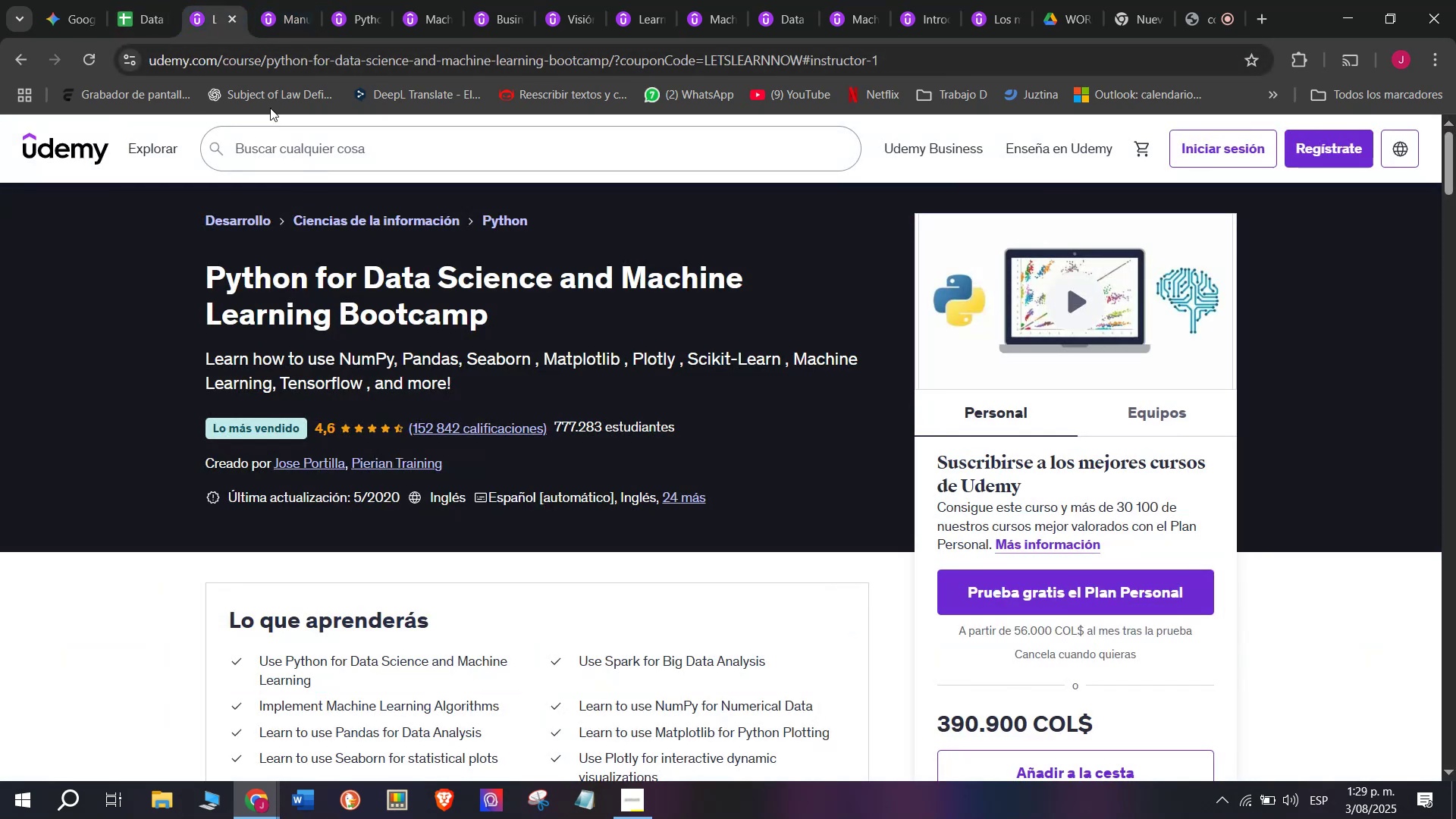 
left_click([108, 0])
 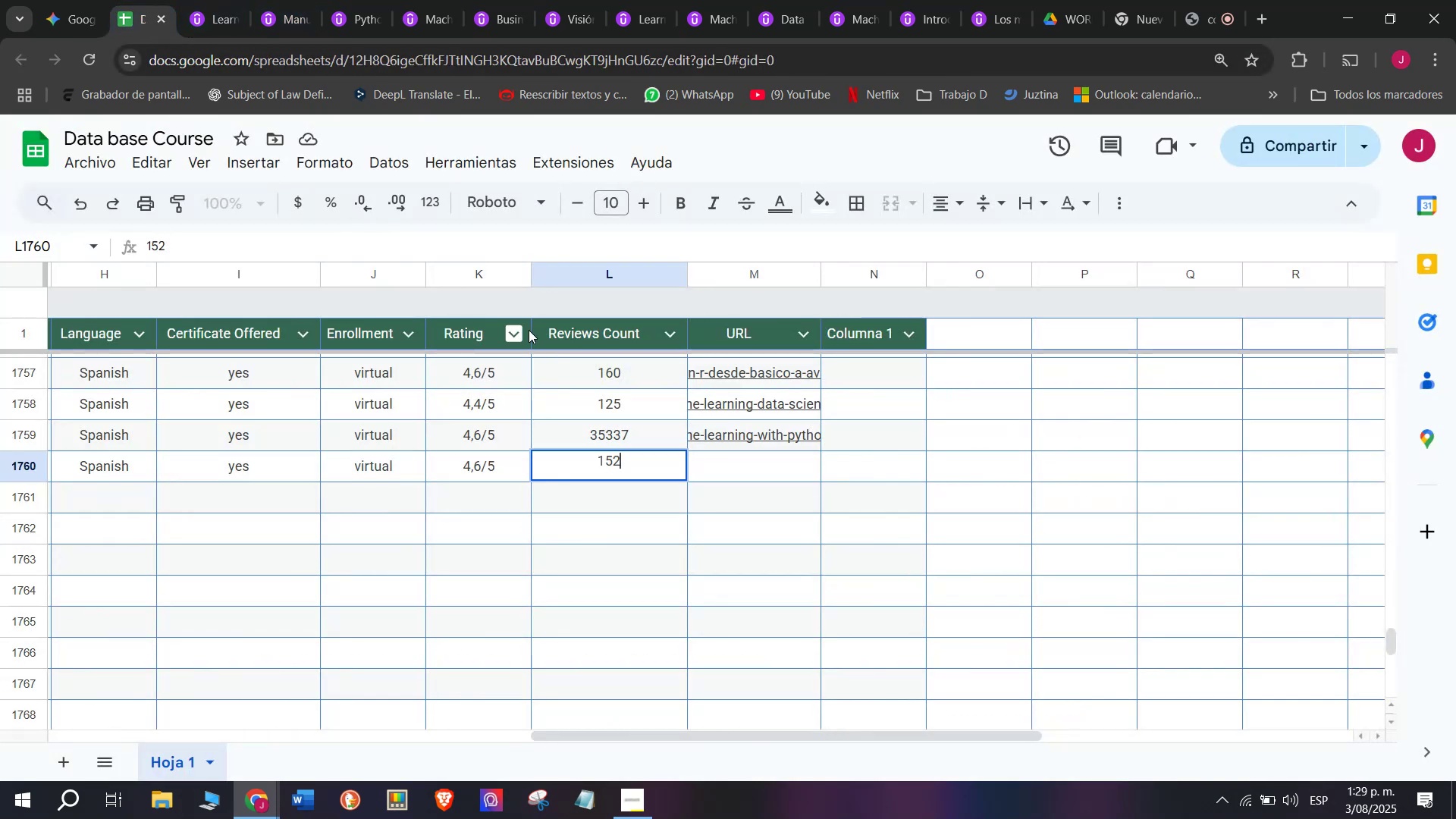 
type(842)
 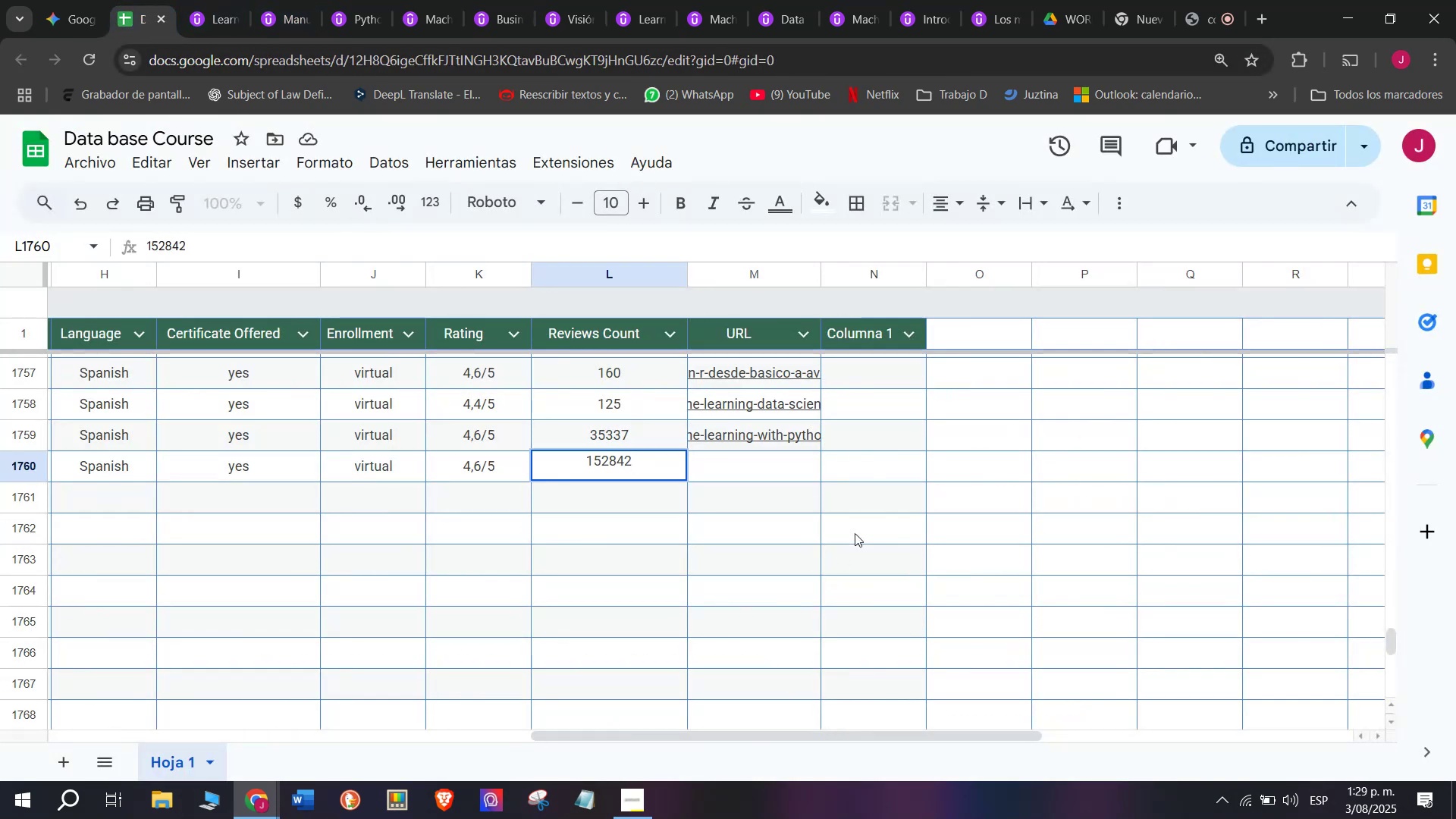 
left_click([737, 472])
 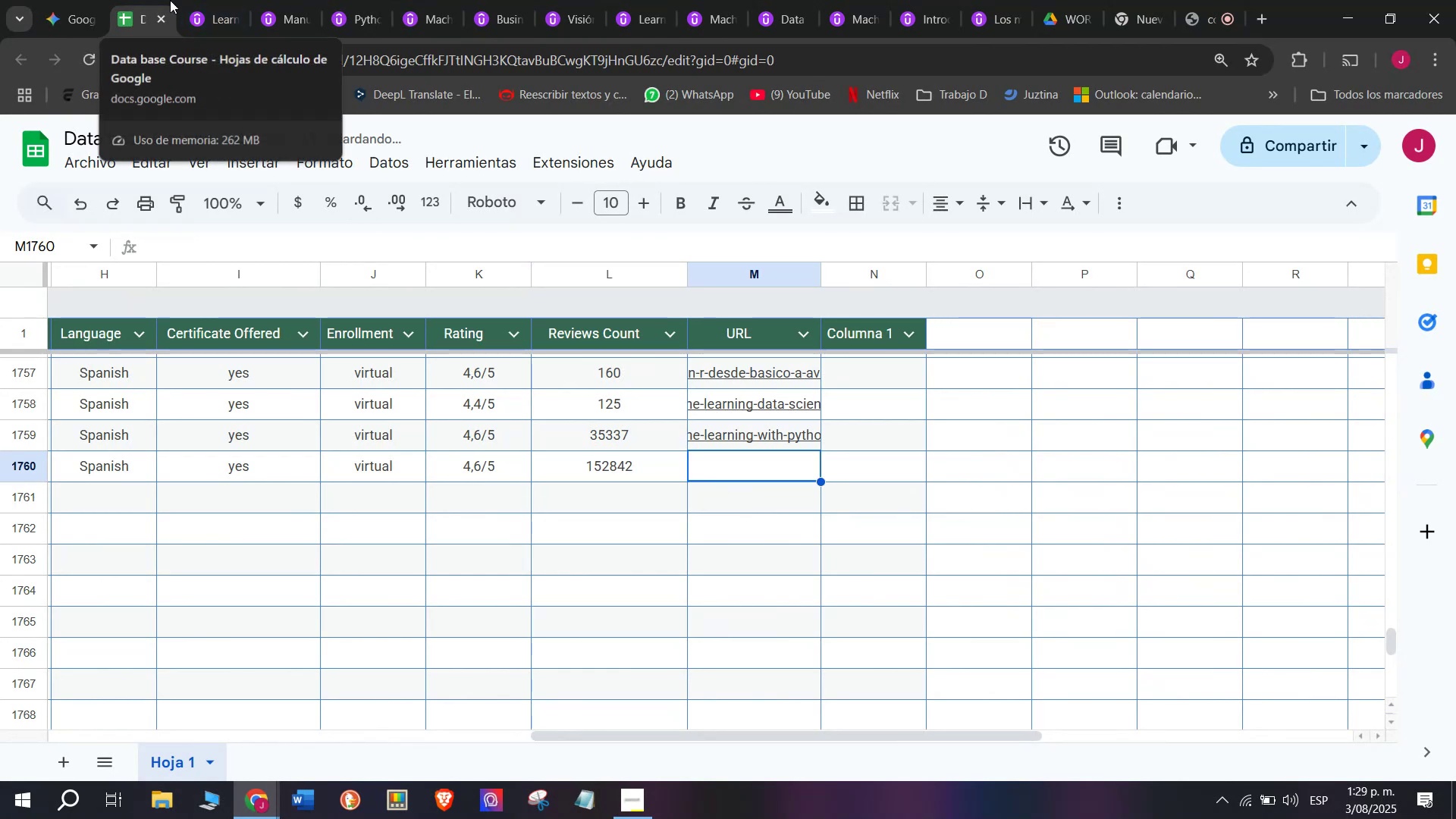 
left_click([193, 2])
 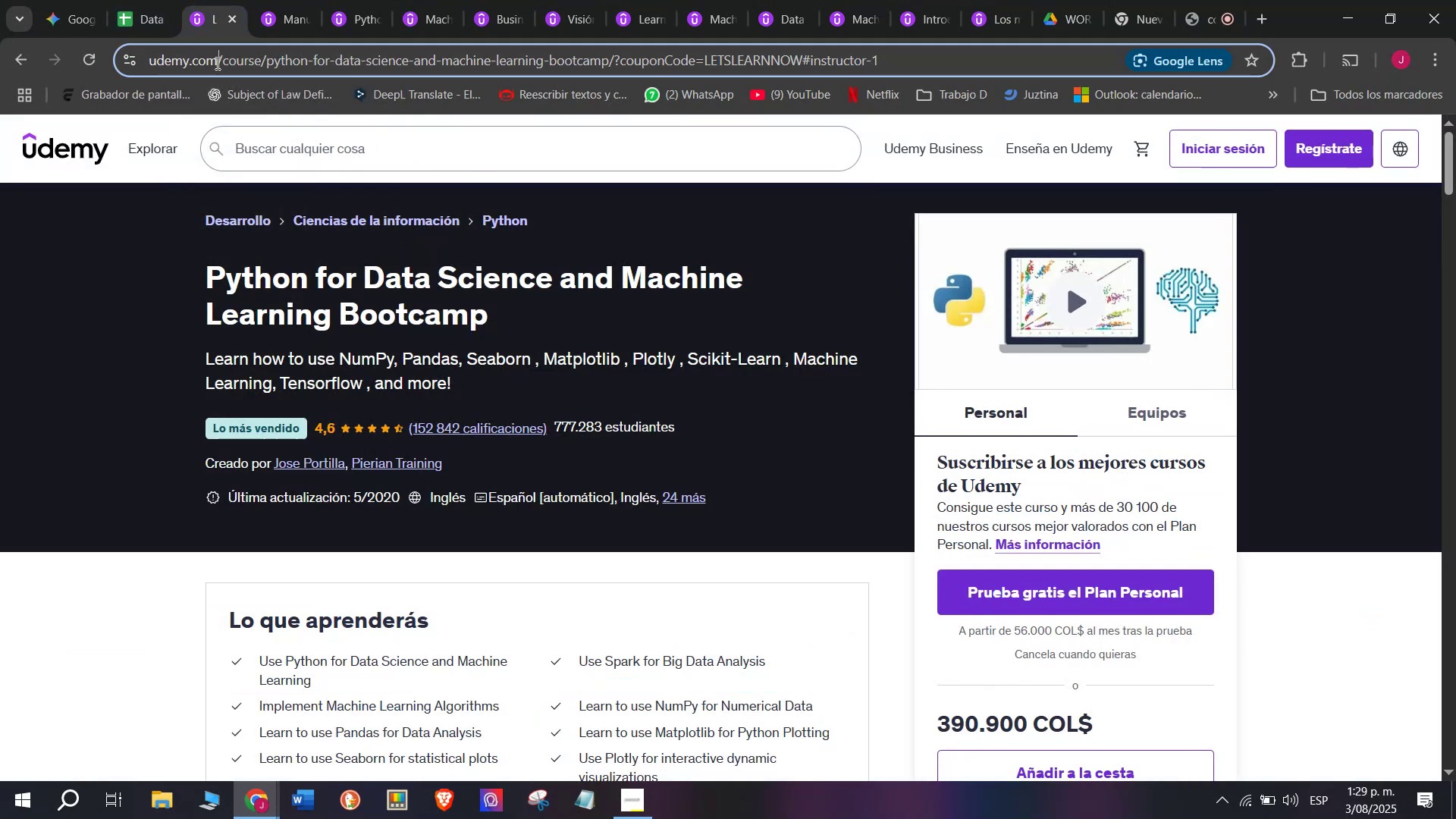 
double_click([216, 63])
 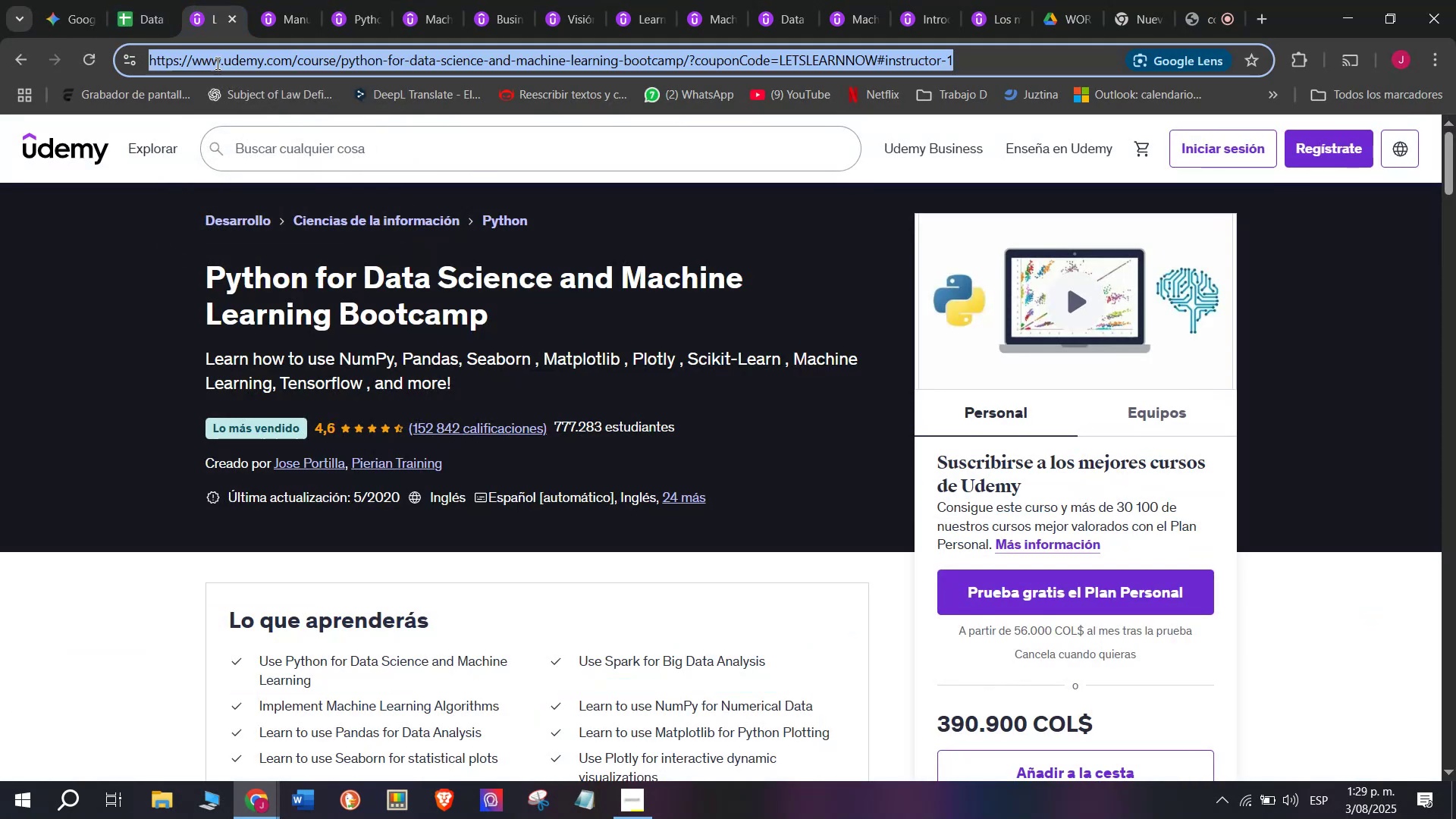 
triple_click([216, 63])
 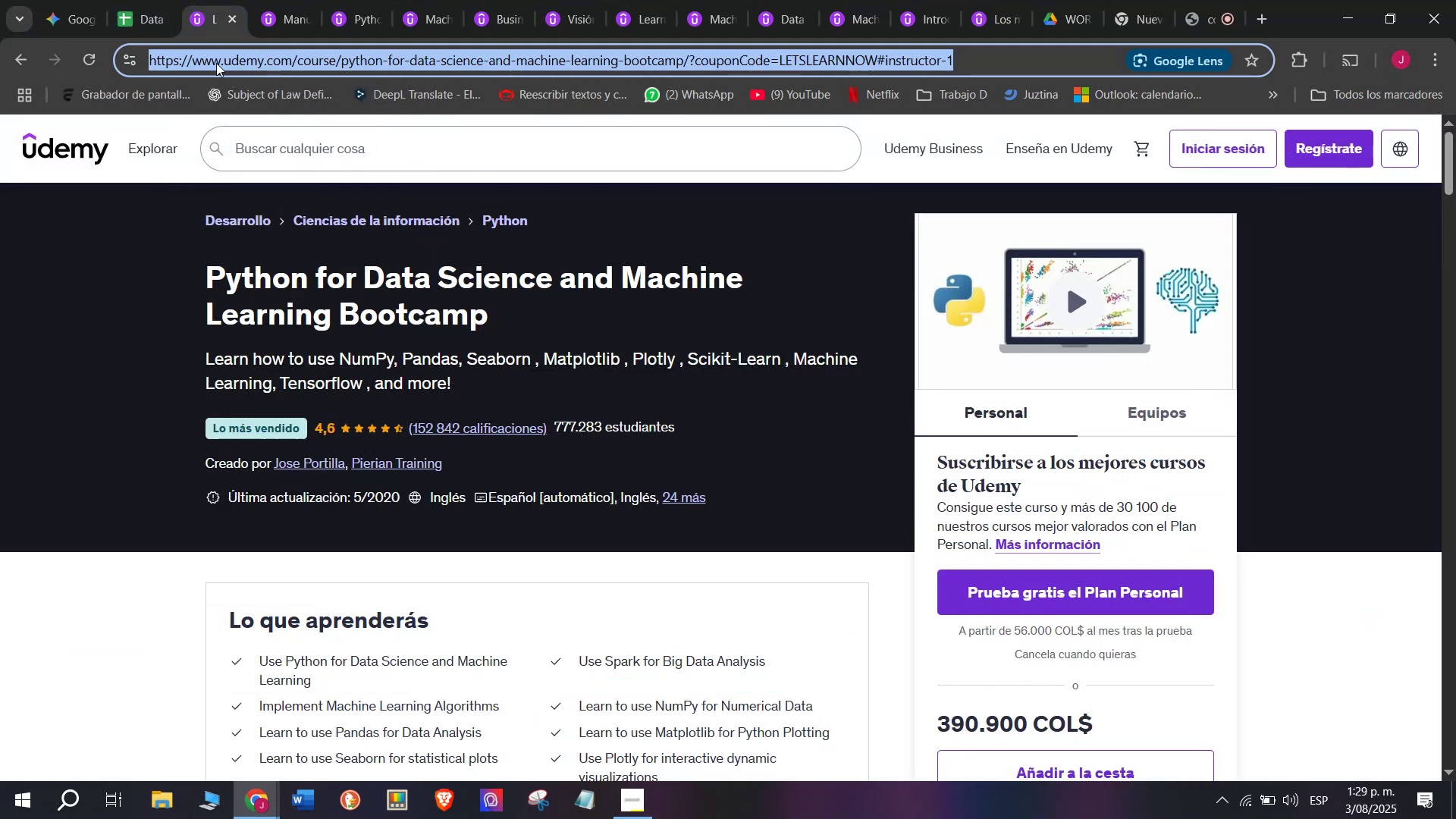 
key(Break)
 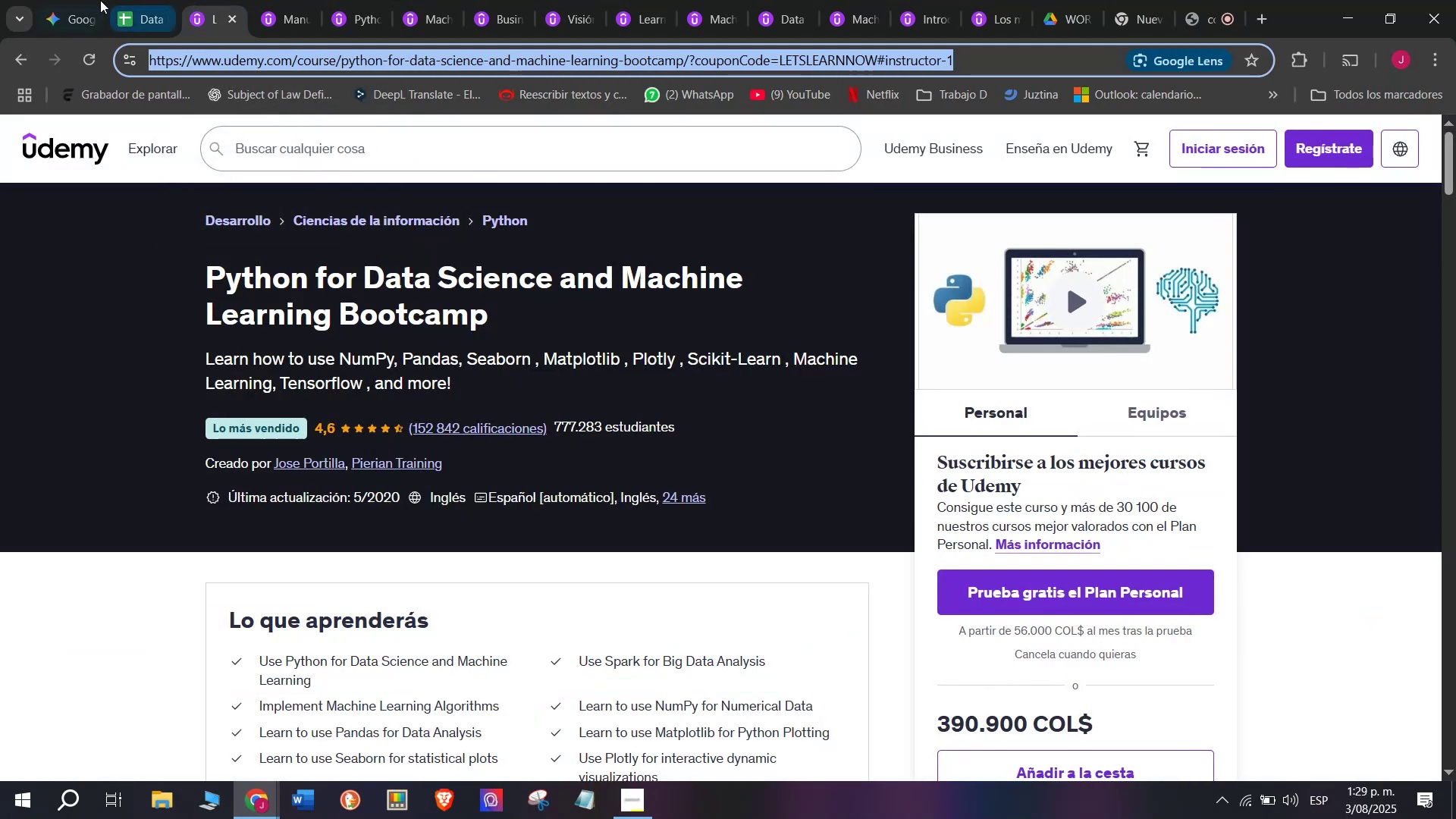 
key(Control+ControlLeft)
 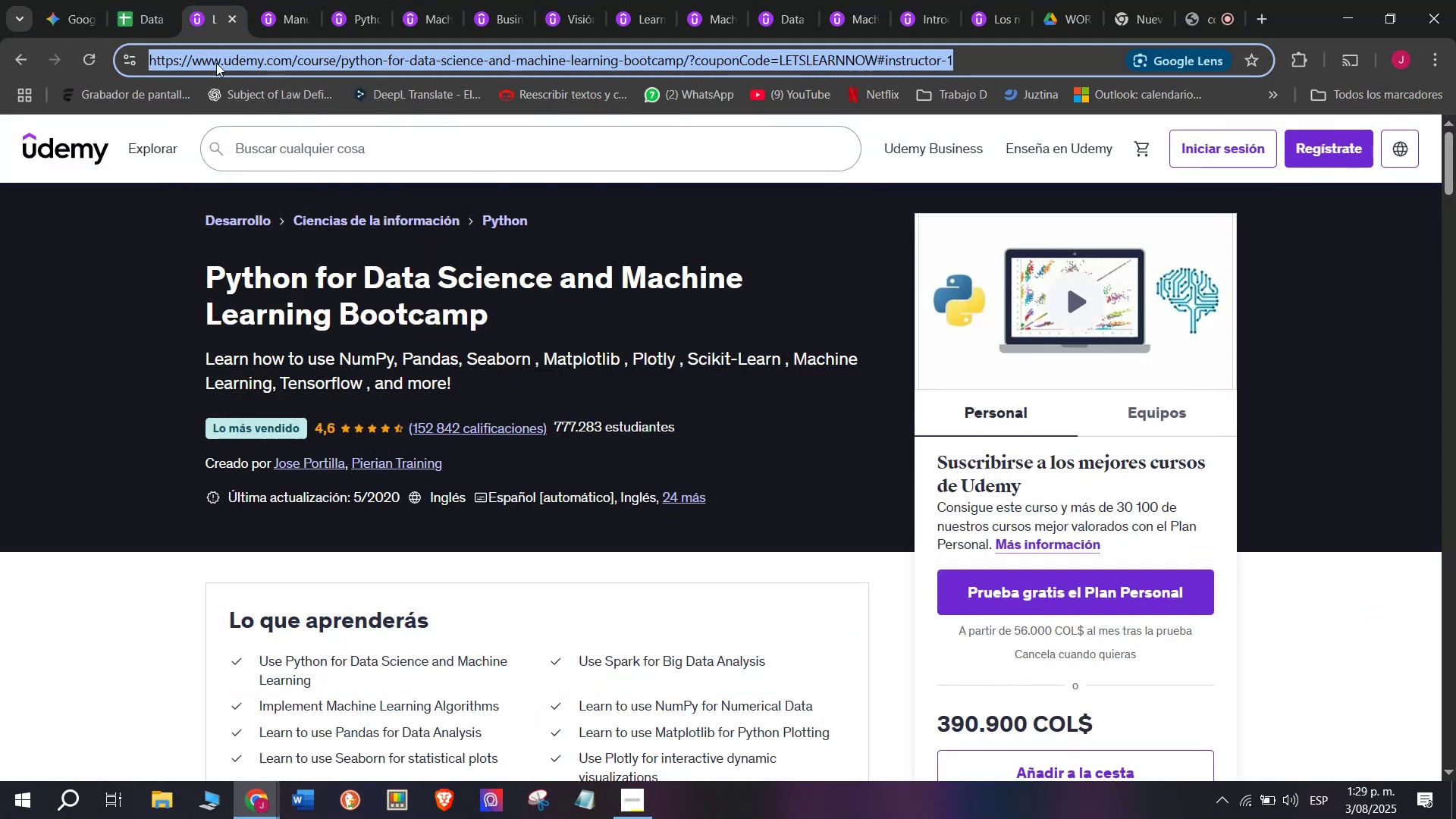 
key(Control+C)
 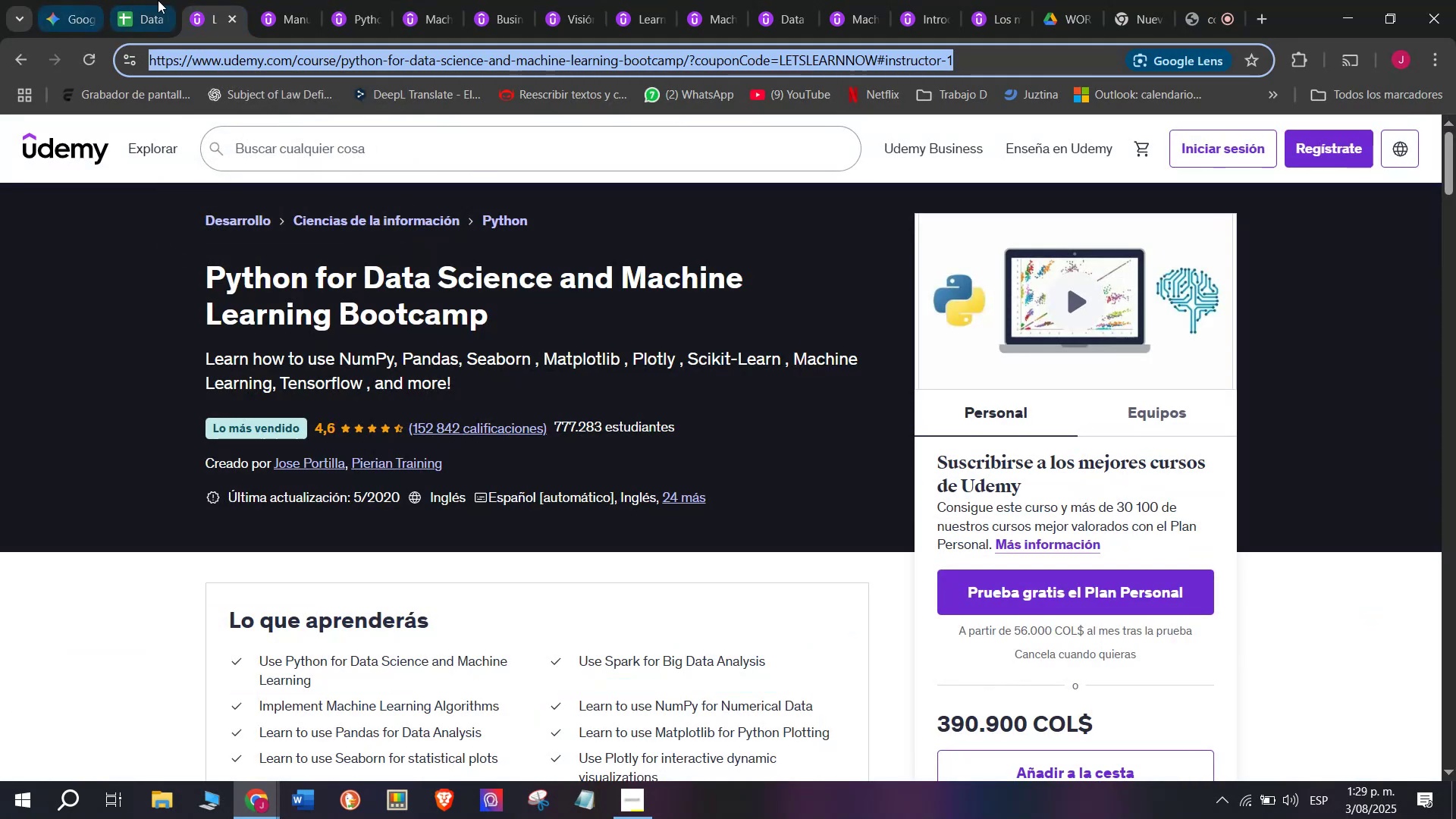 
left_click([164, 0])
 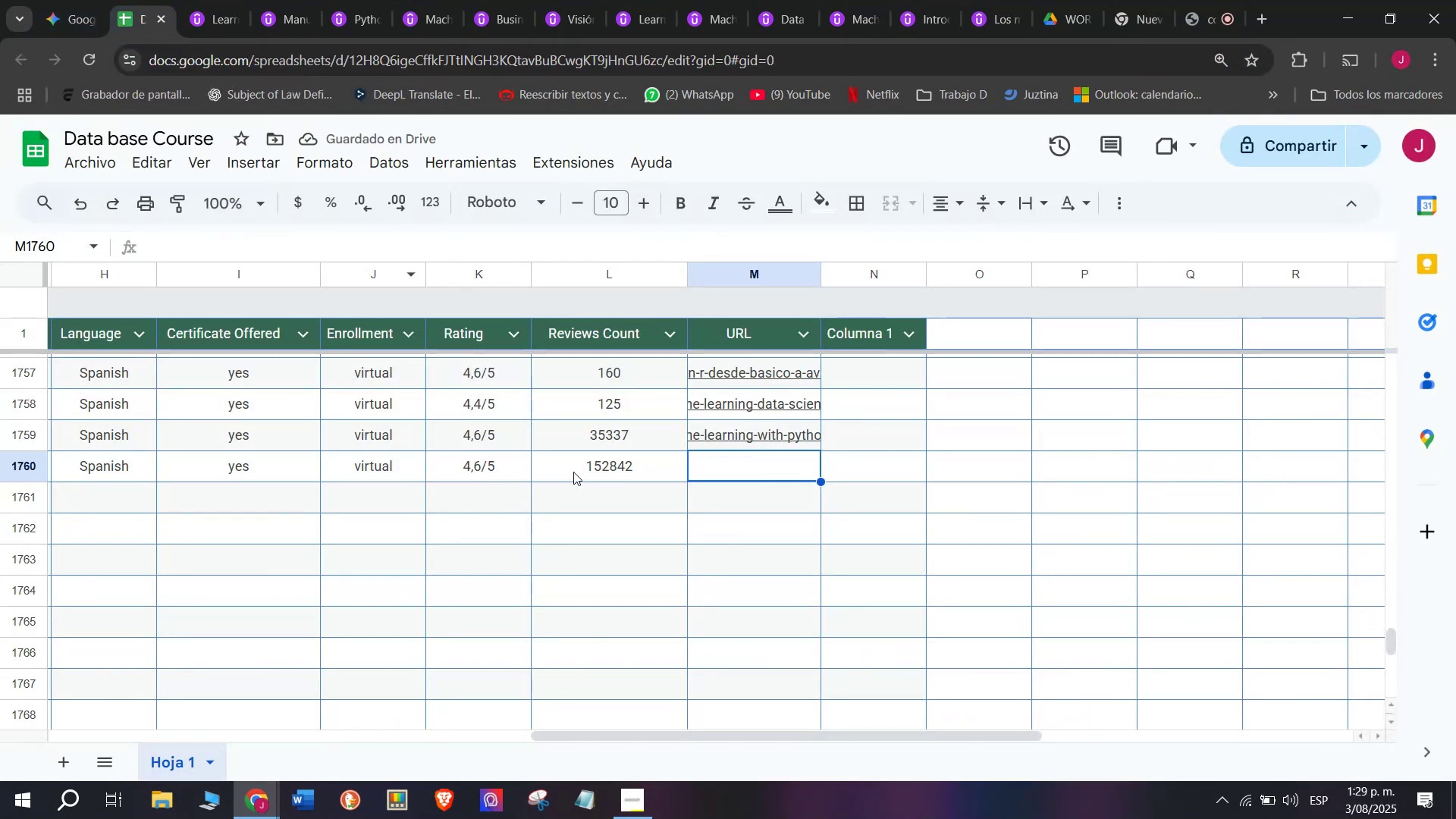 
key(Control+ControlLeft)
 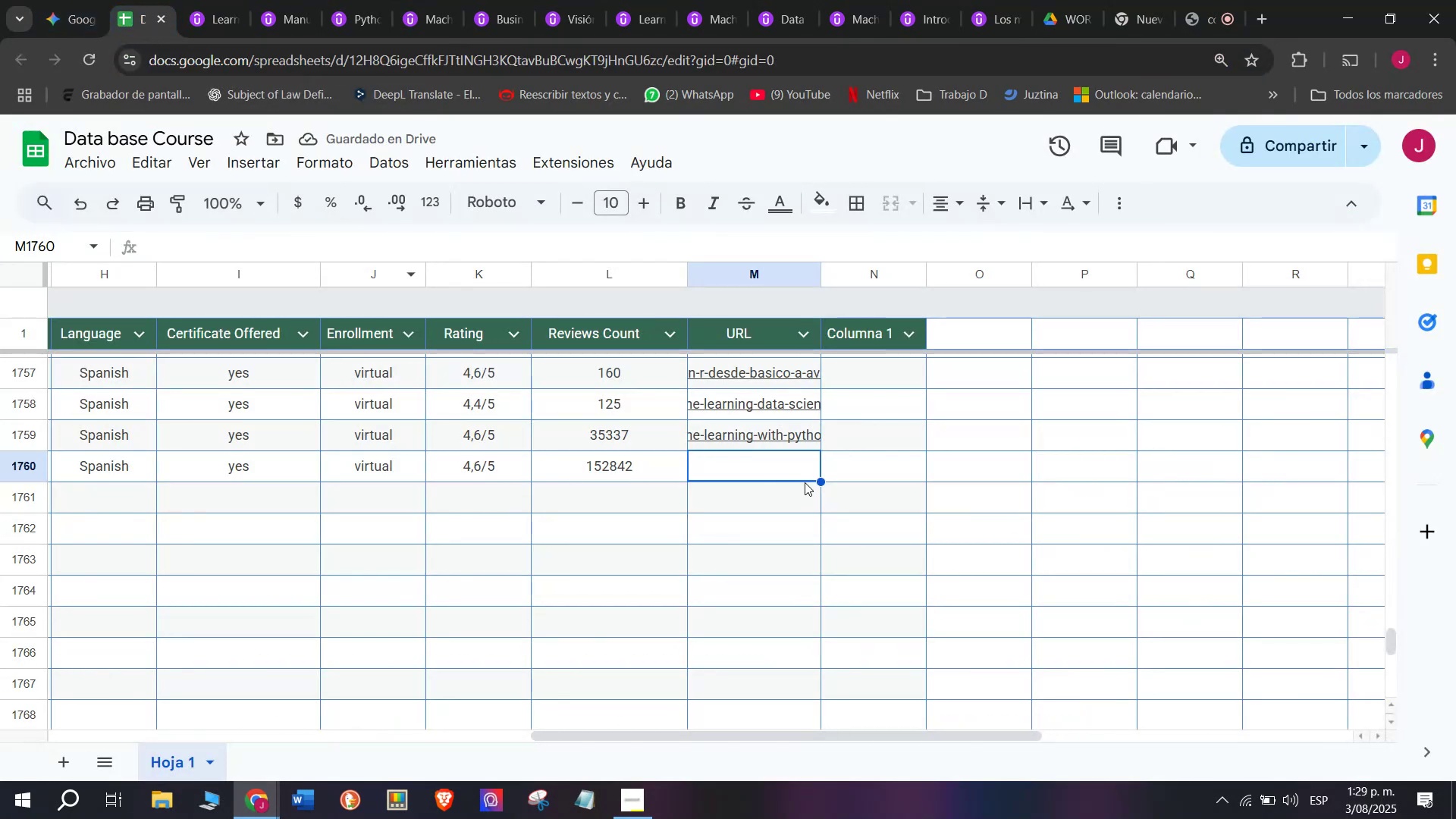 
key(Z)
 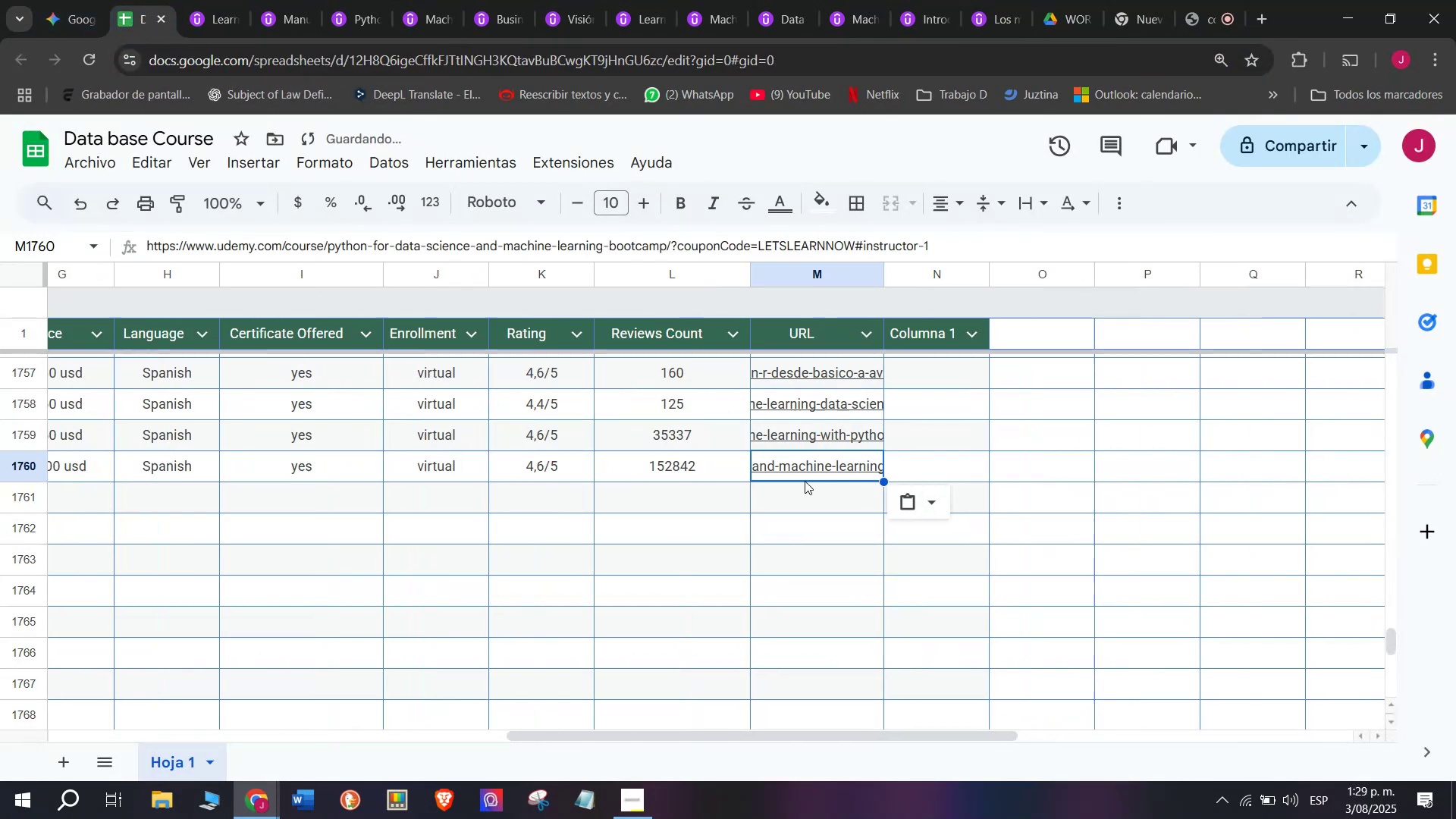 
key(Control+V)
 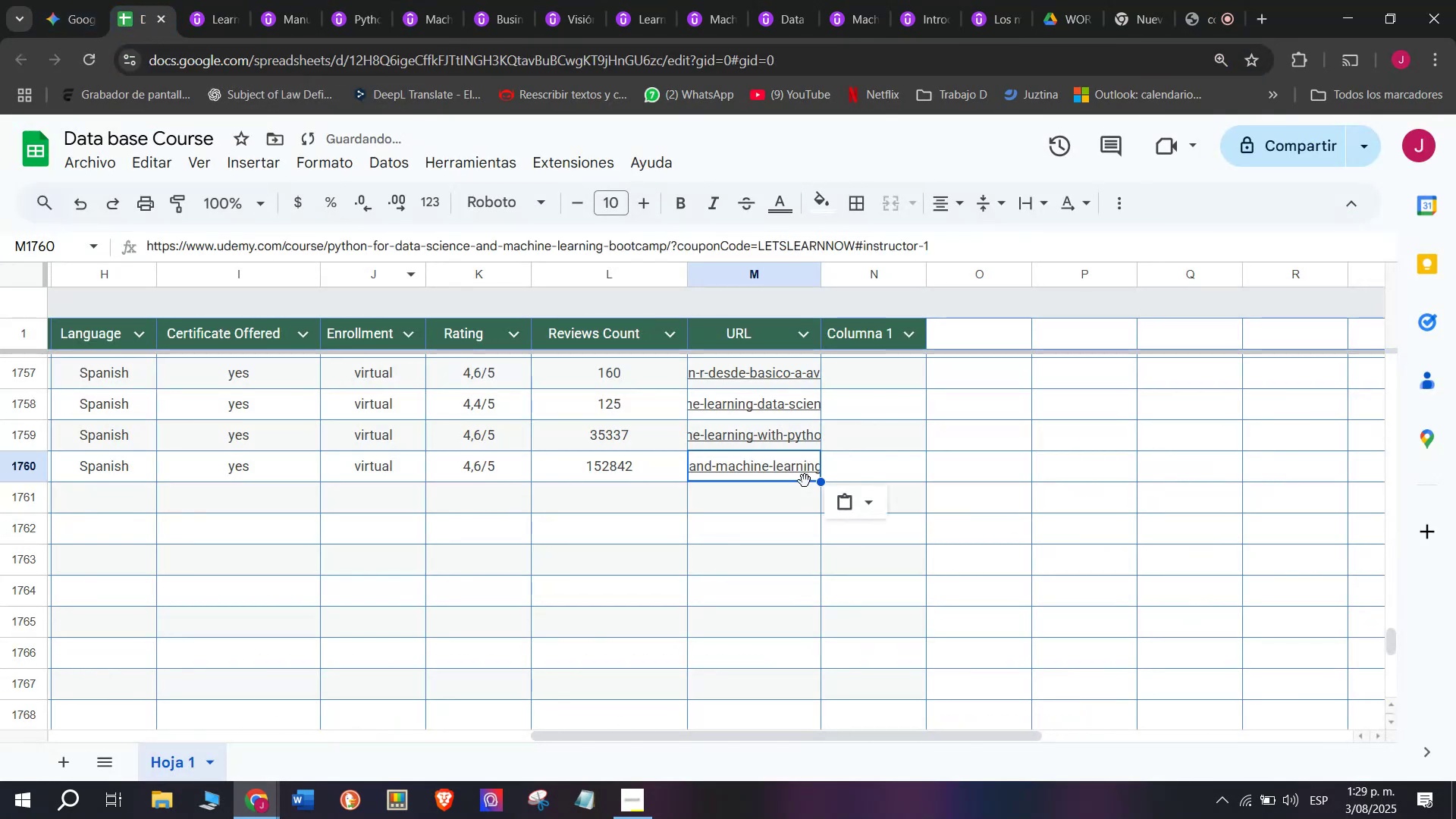 
scroll: coordinate [162, 492], scroll_direction: up, amount: 3.0
 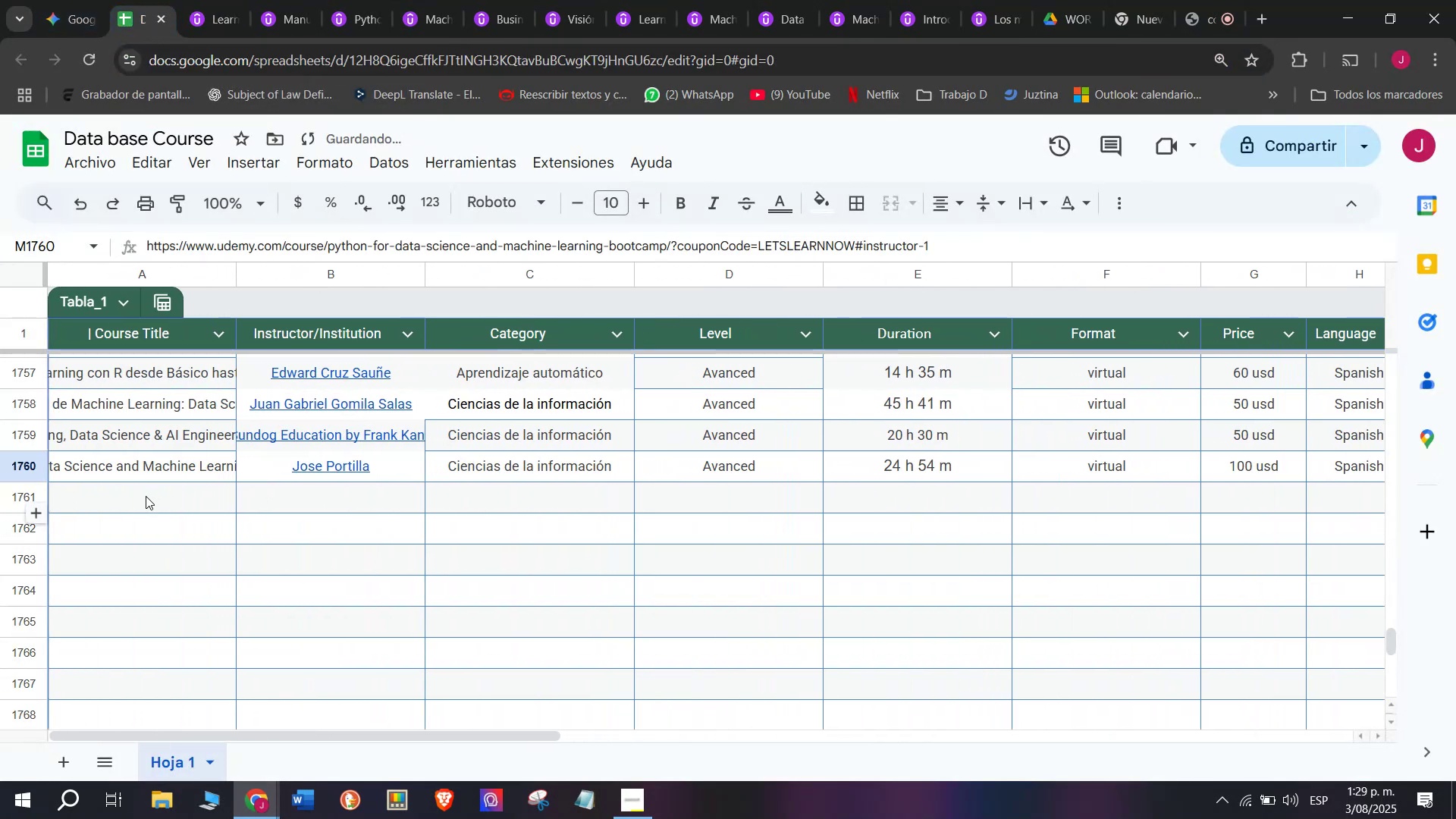 
left_click([146, 496])
 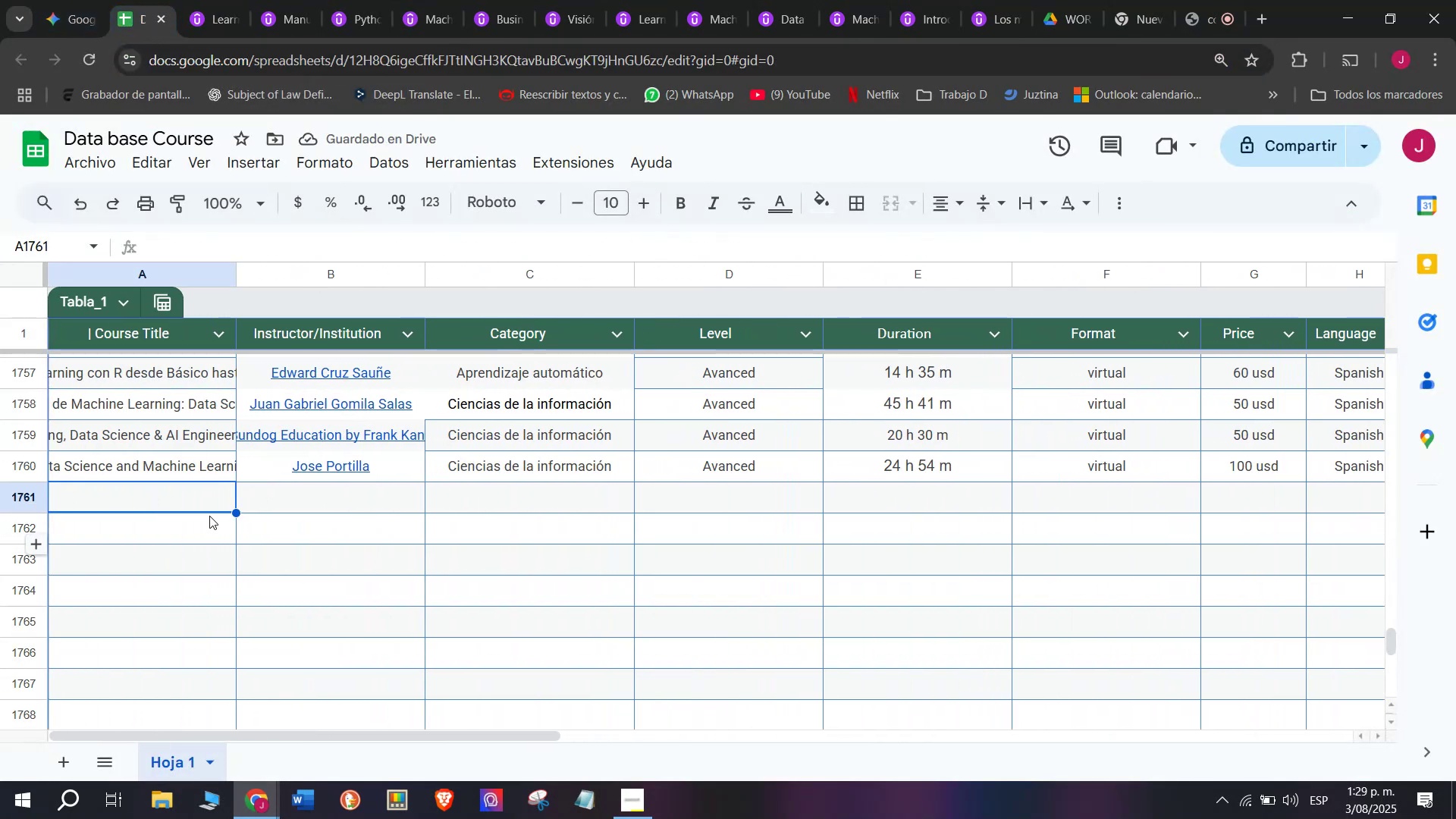 
wait(8.23)
 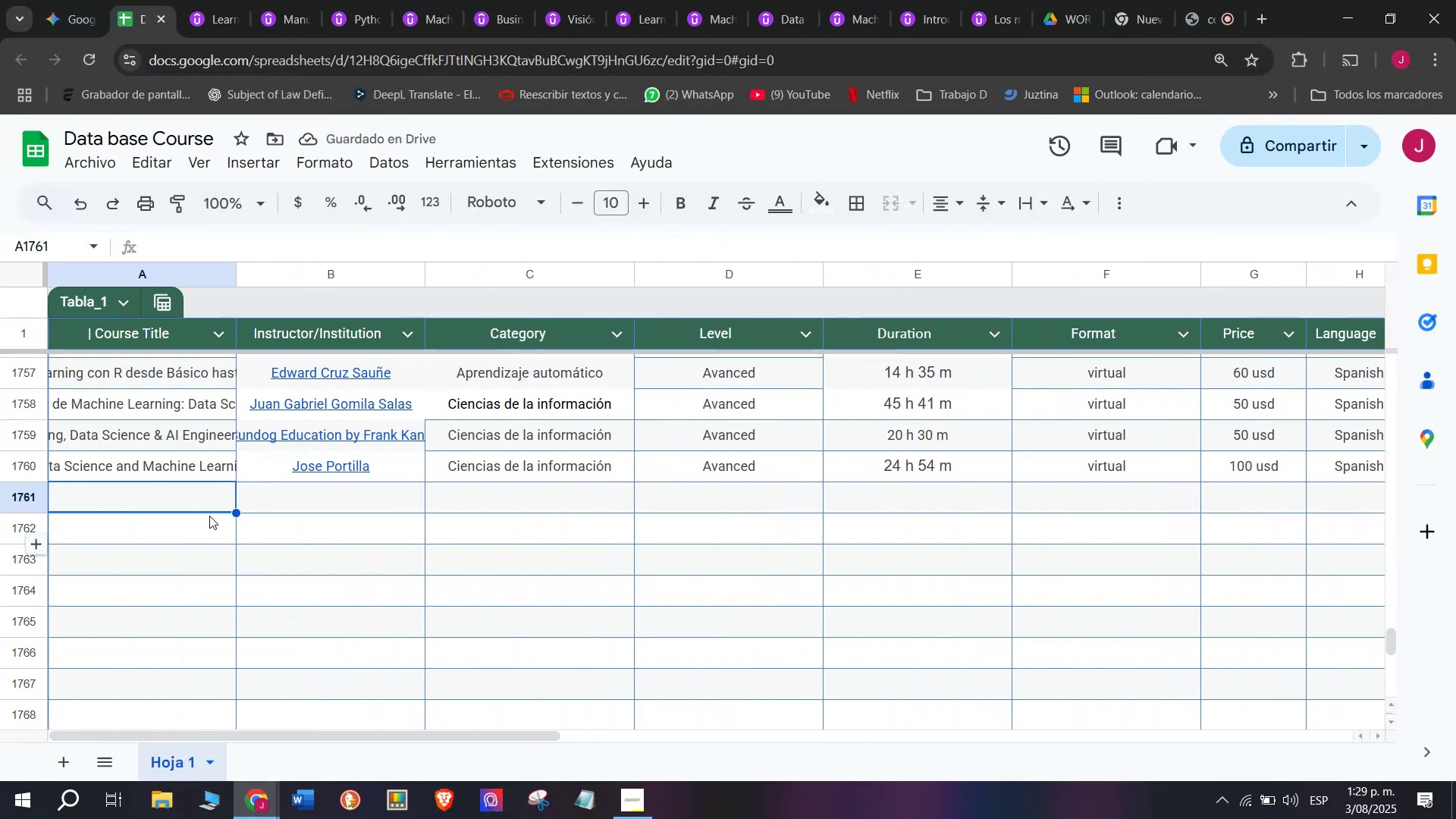 
left_click([202, 0])
 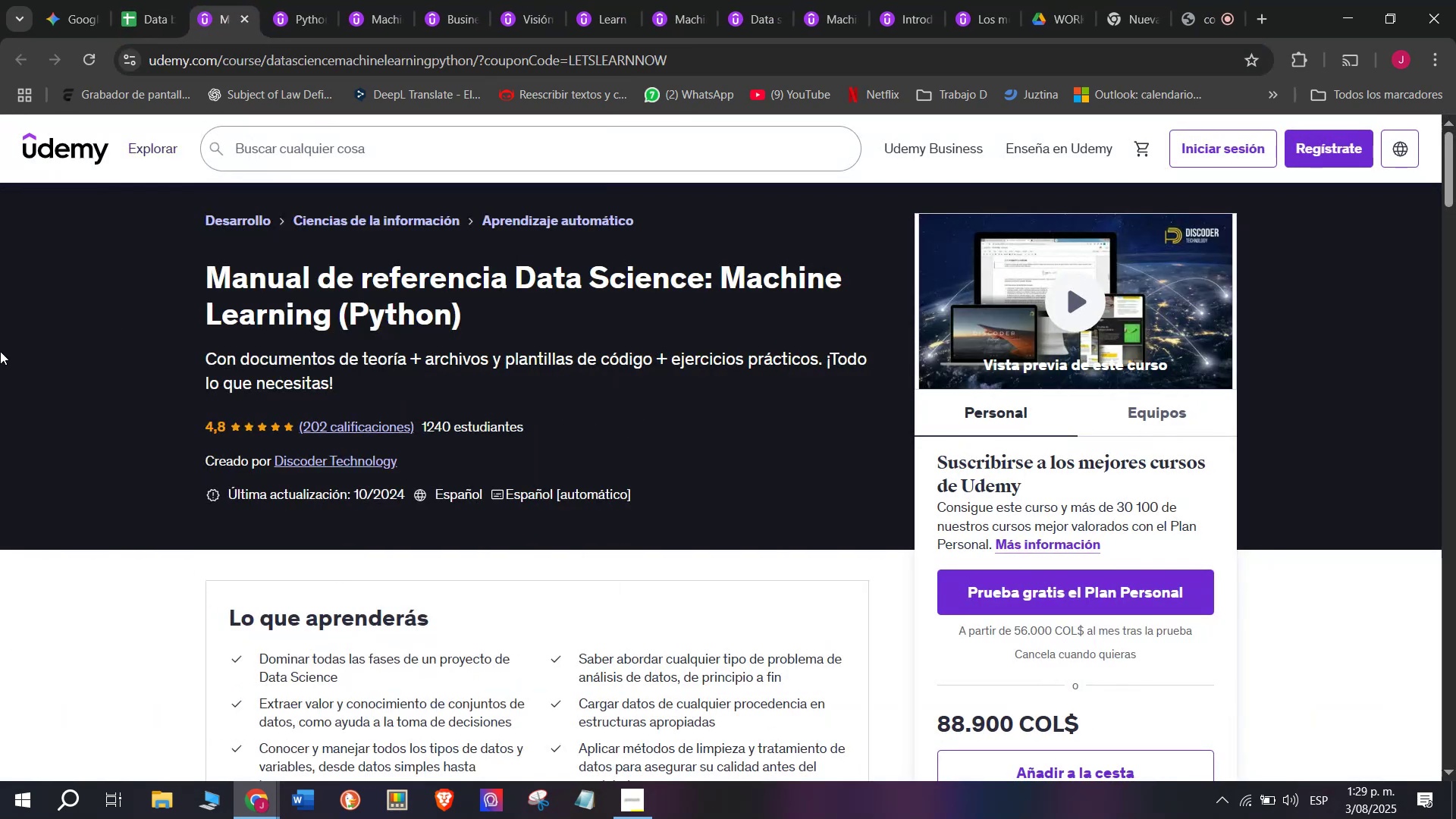 
left_click_drag(start_coordinate=[185, 269], to_coordinate=[554, 310])
 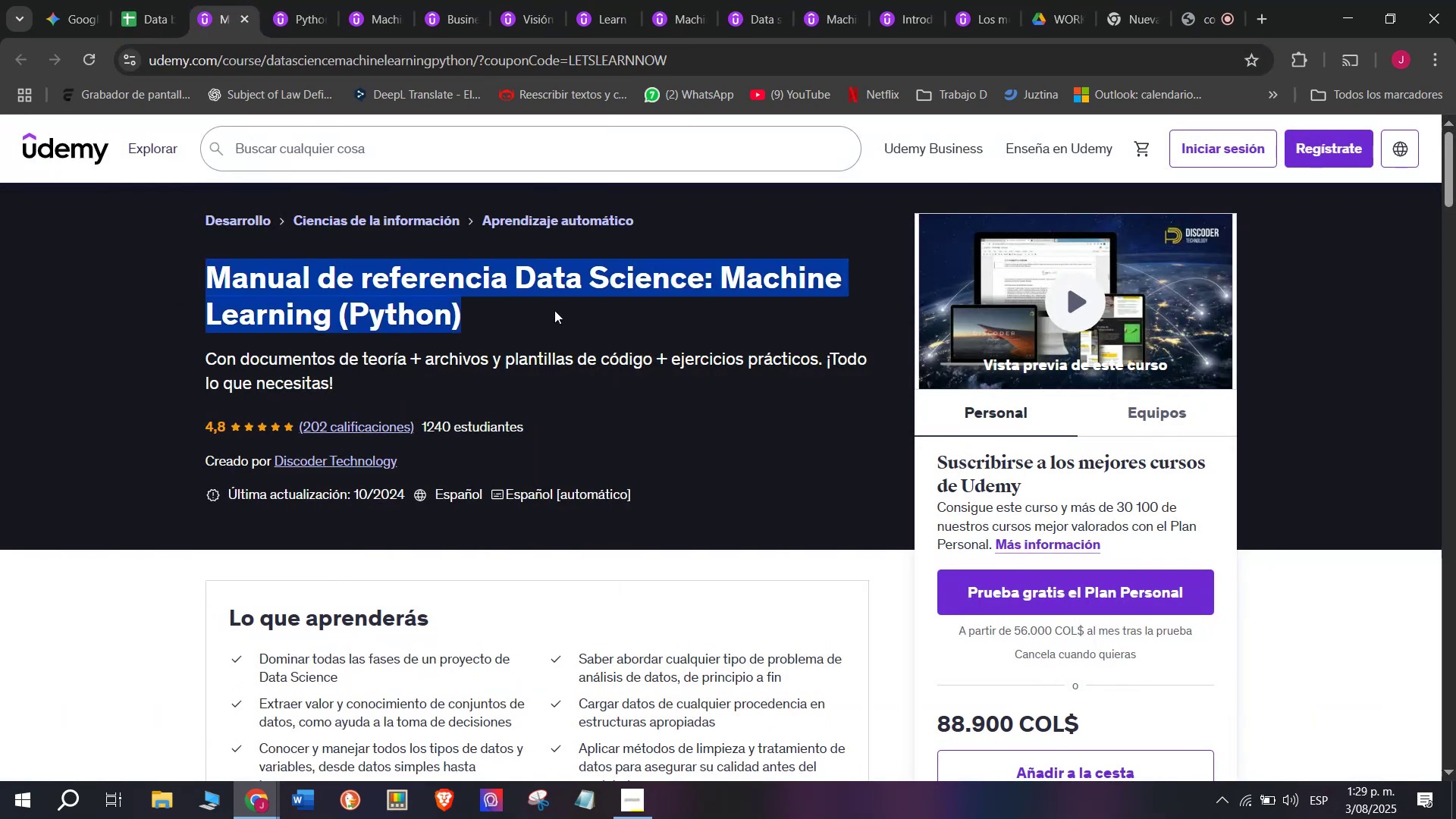 
key(Break)
 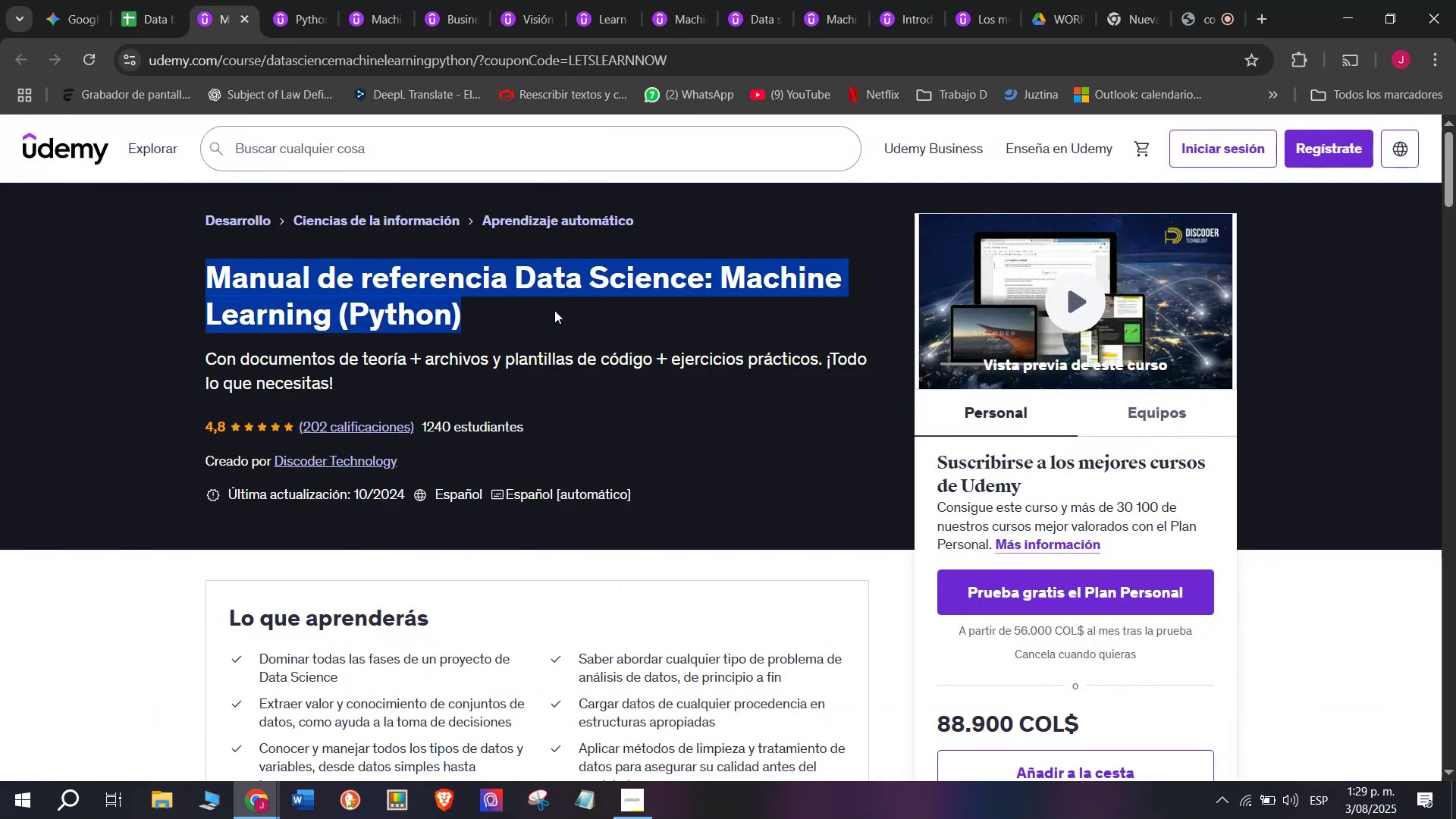 
key(Control+ControlLeft)
 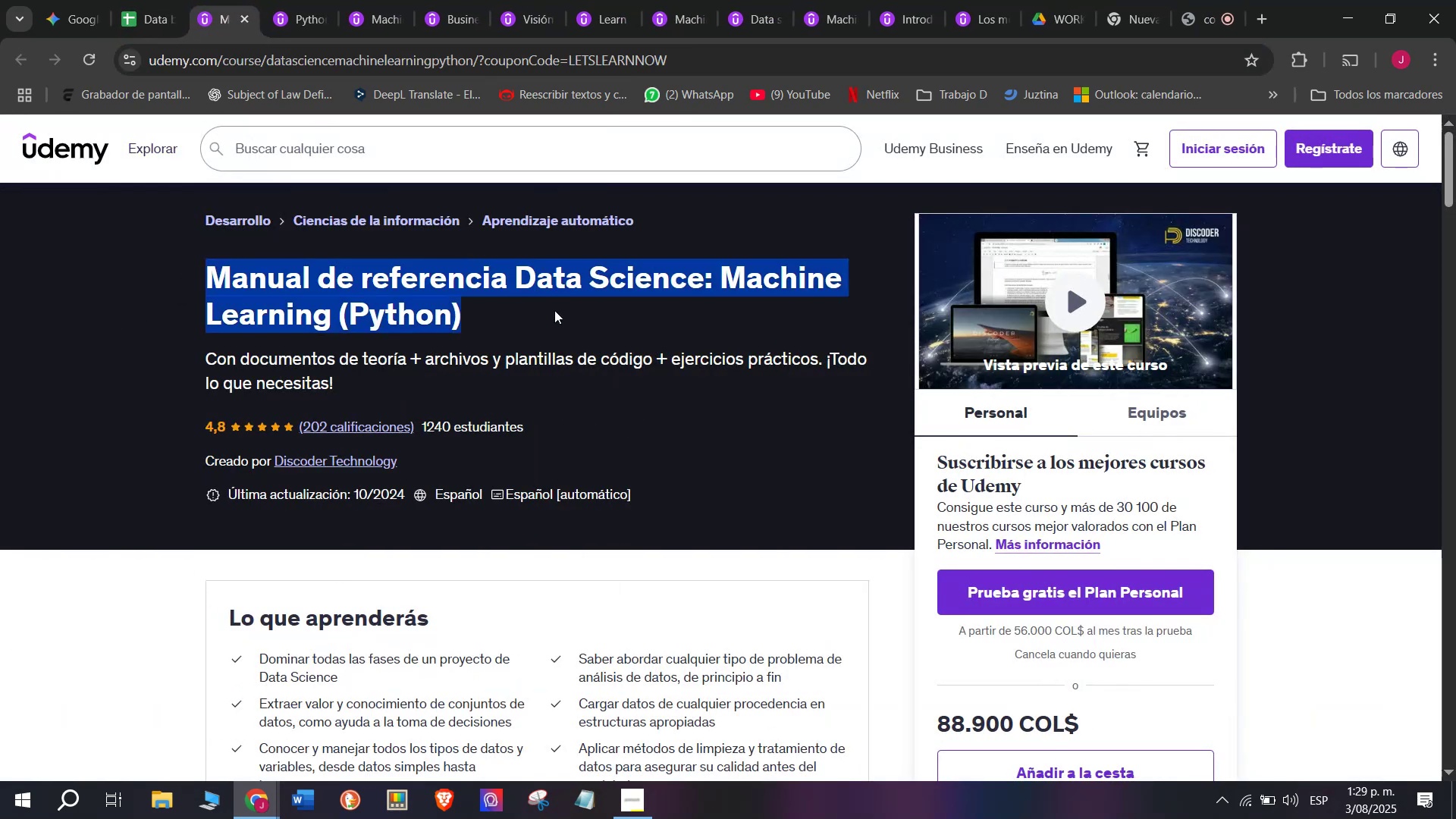 
key(Control+C)
 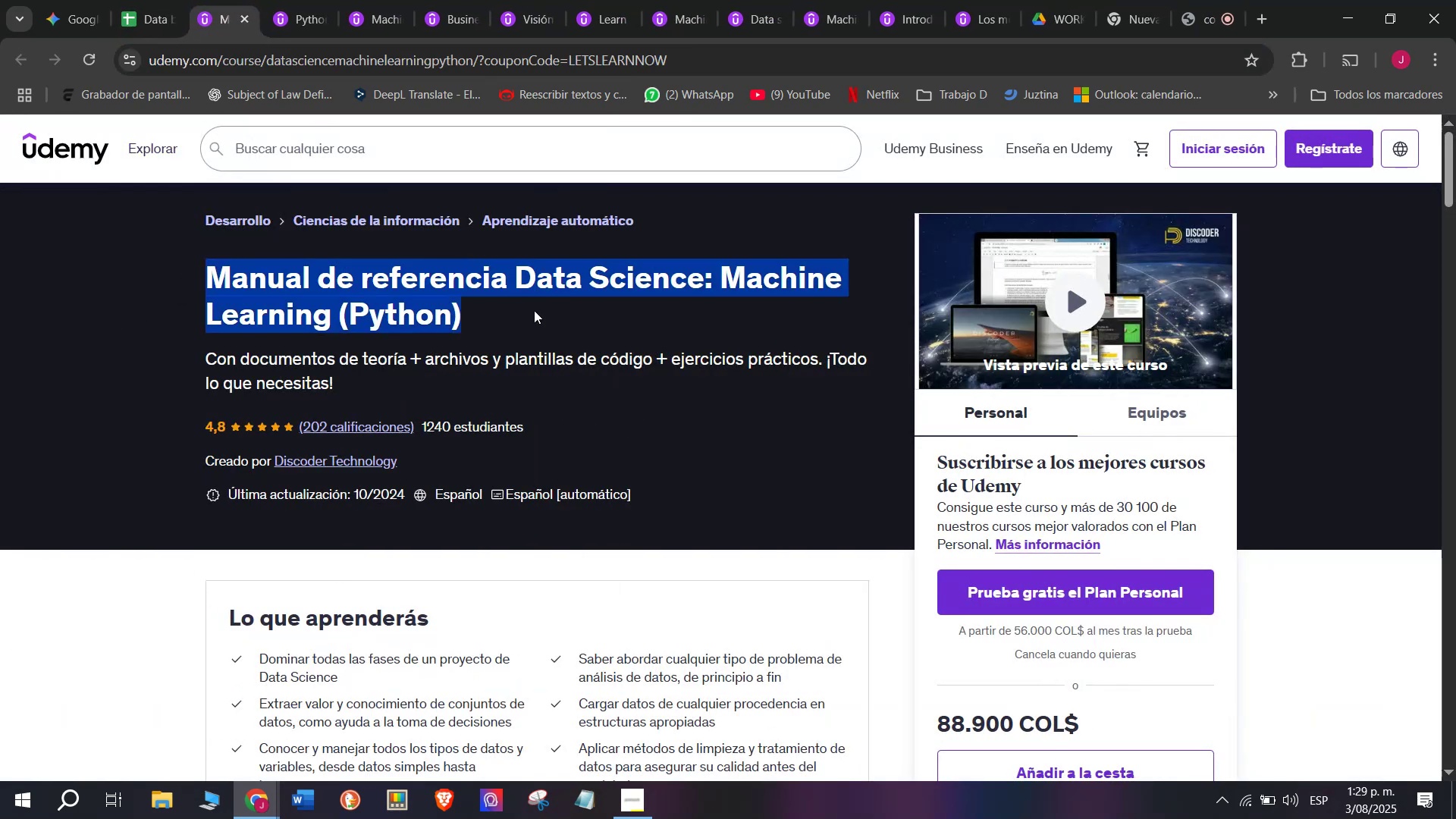 
key(Break)
 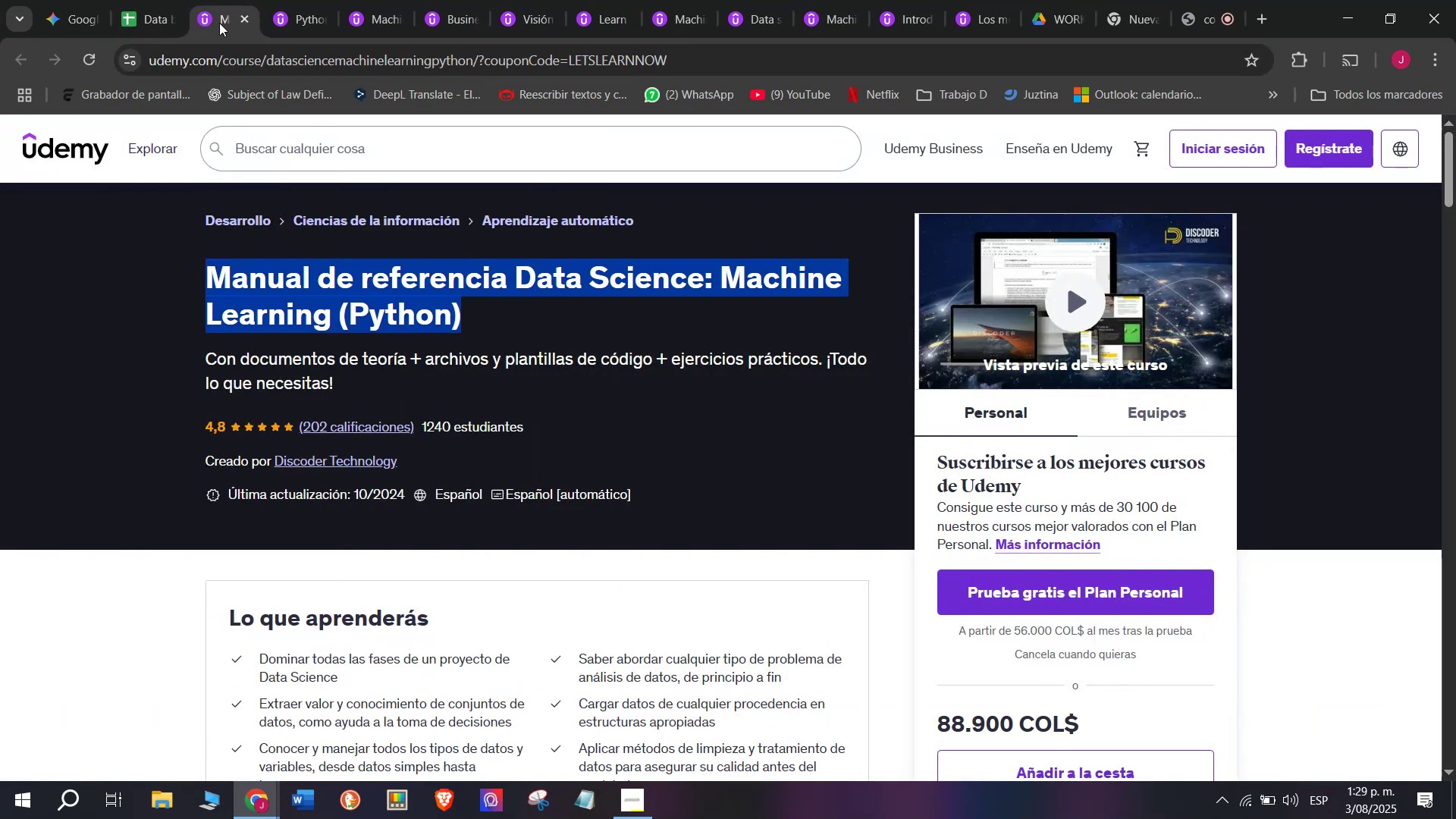 
key(Control+ControlLeft)
 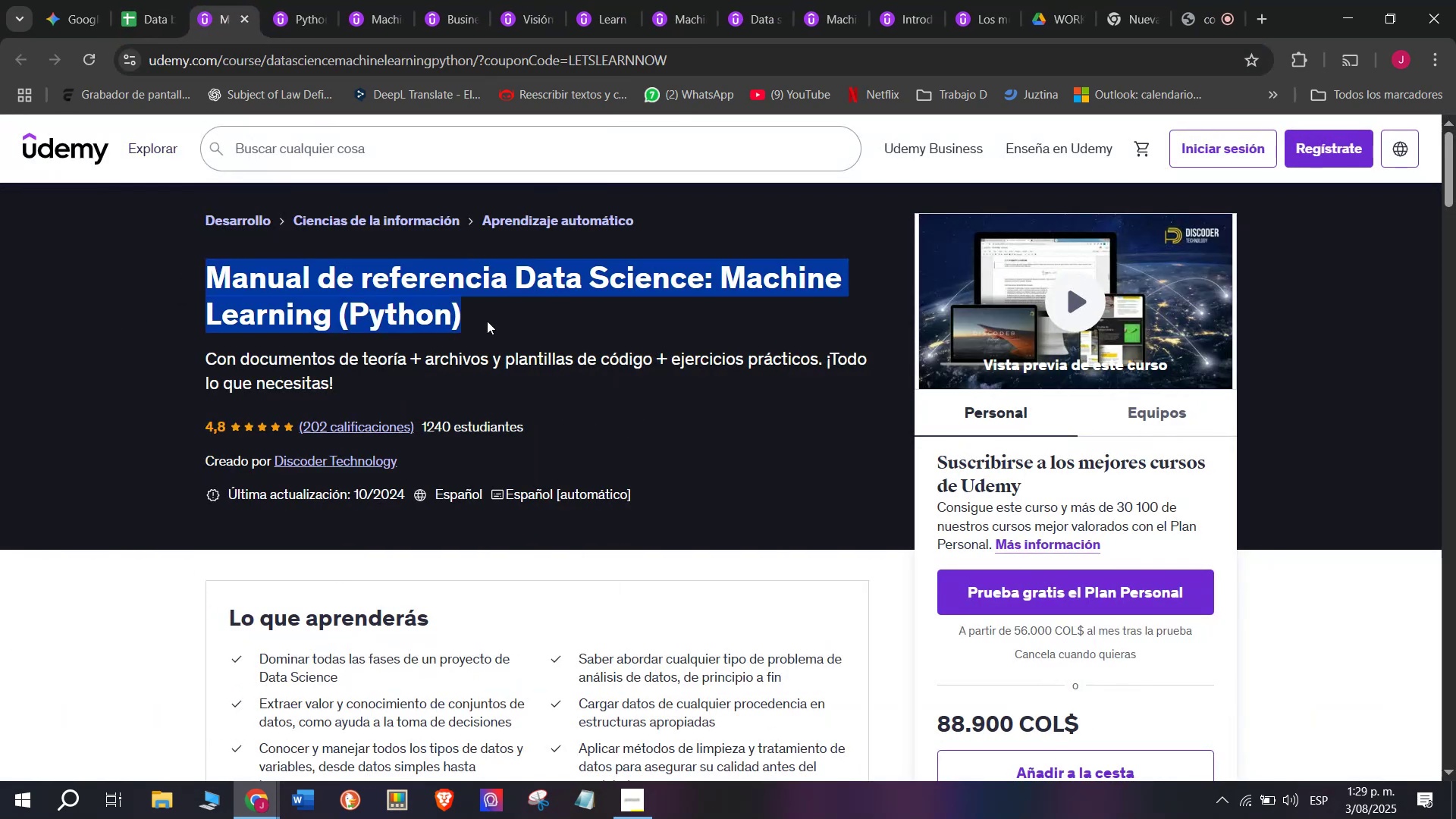 
key(Control+C)
 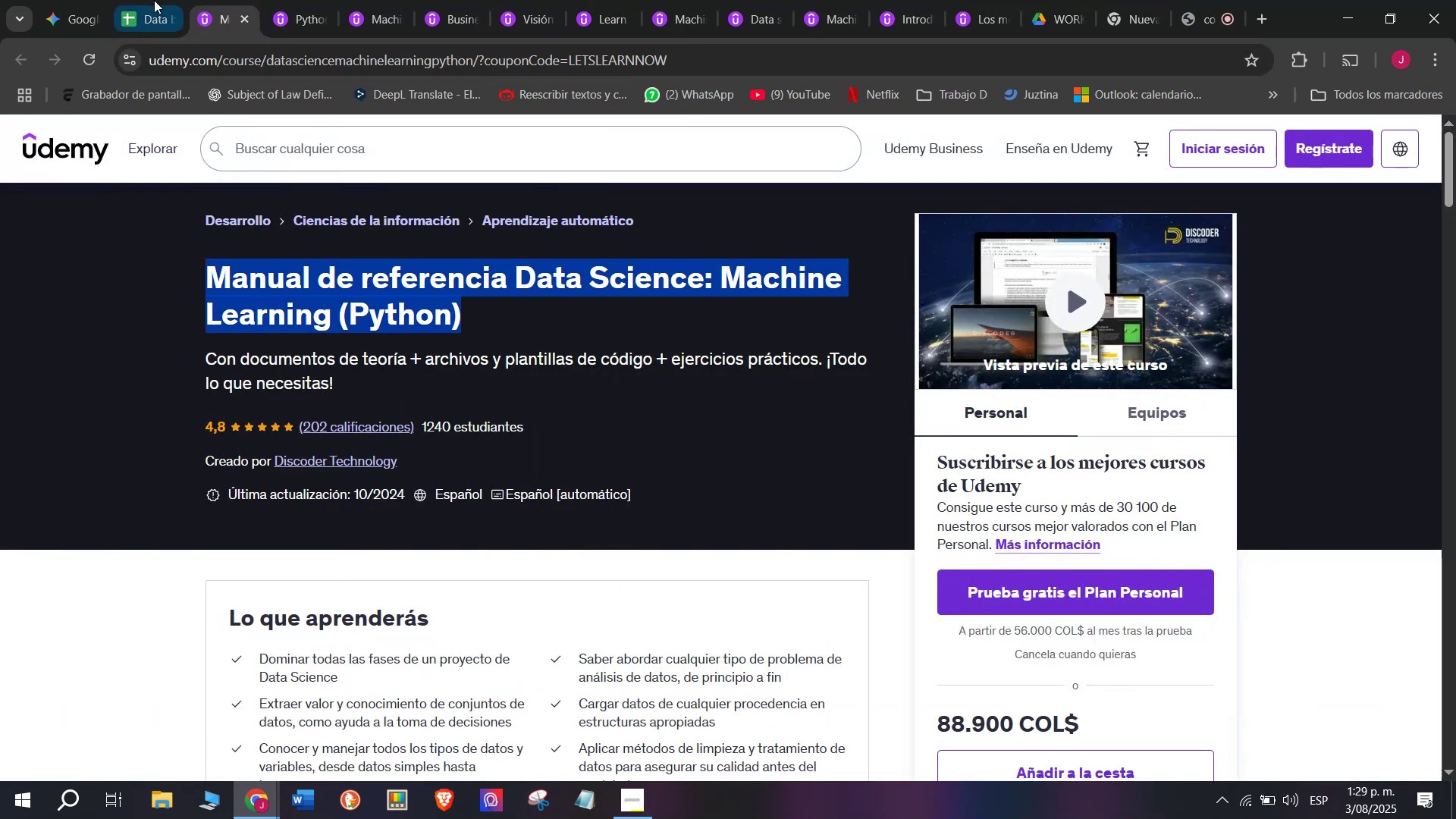 
left_click([125, 0])
 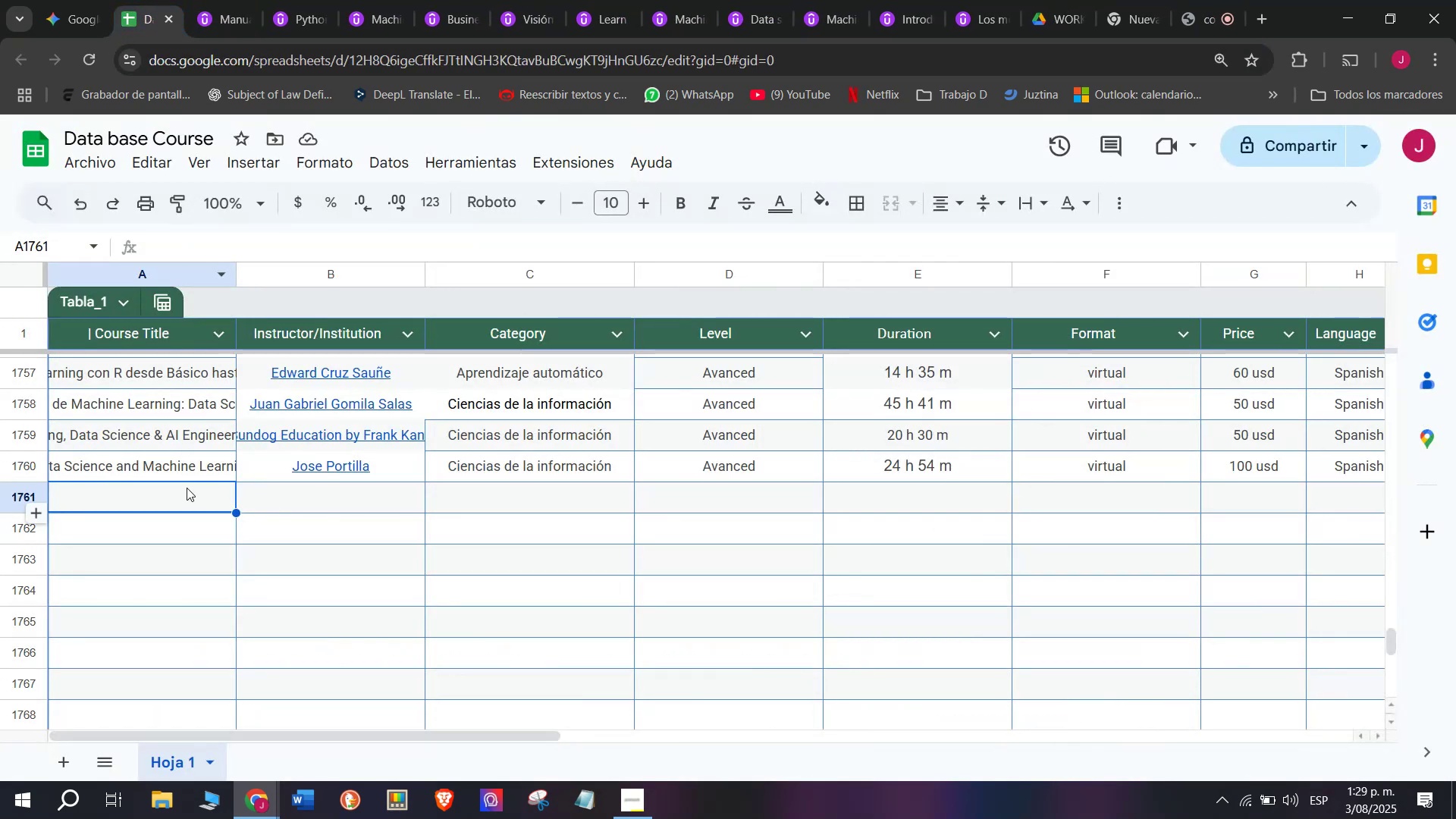 
double_click([187, 488])
 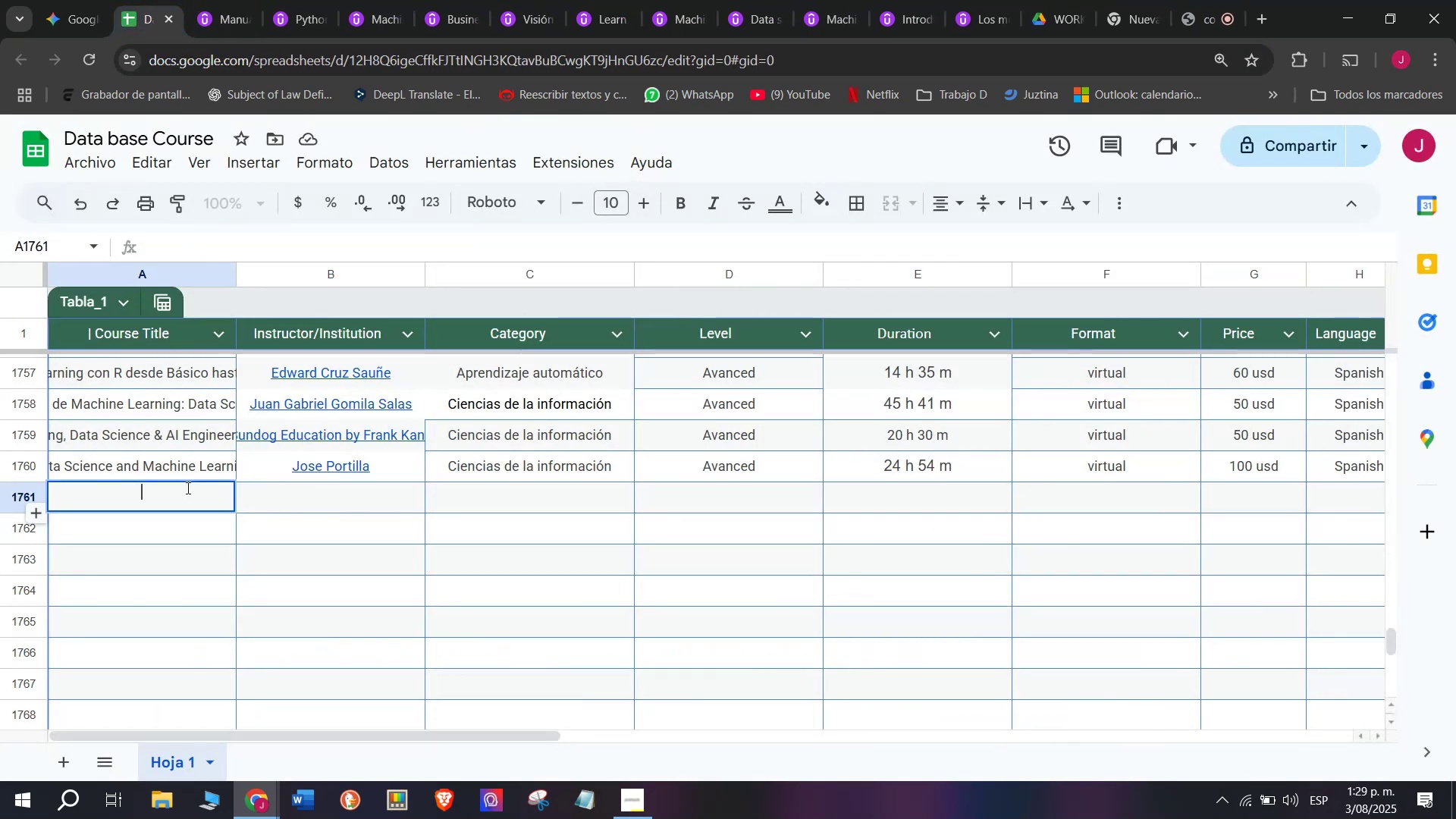 
key(Z)
 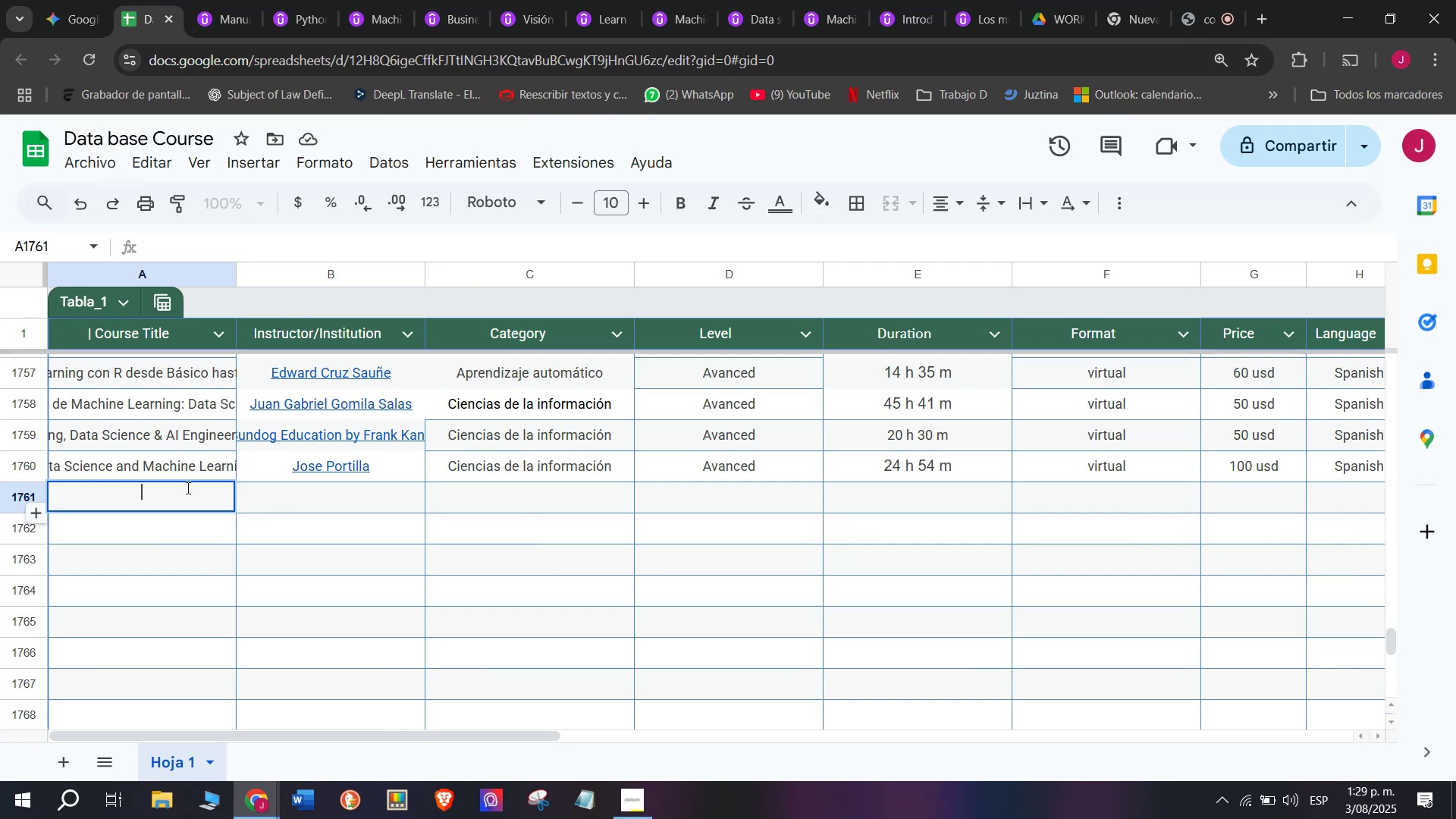 
key(Control+ControlLeft)
 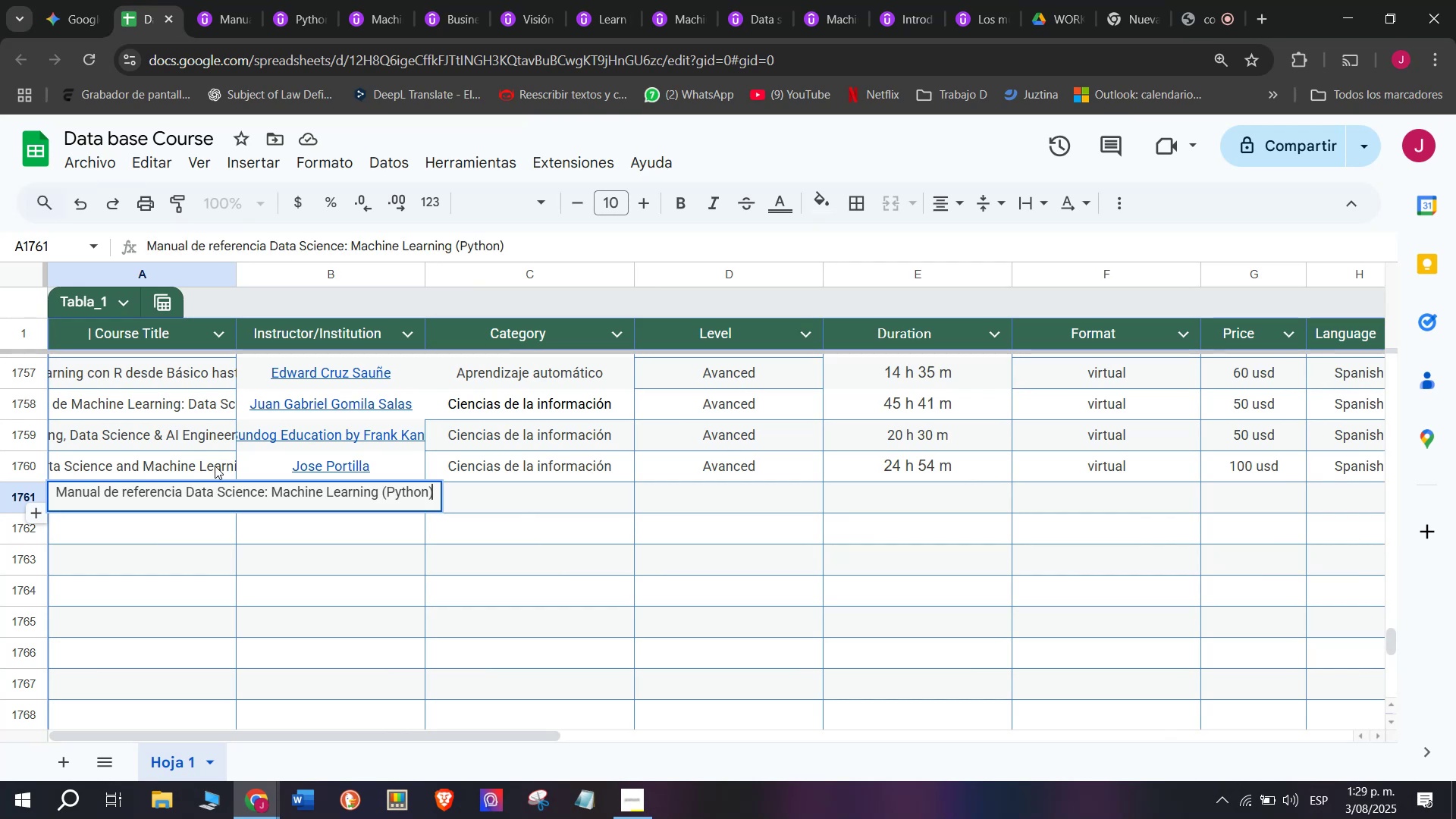 
key(Control+V)
 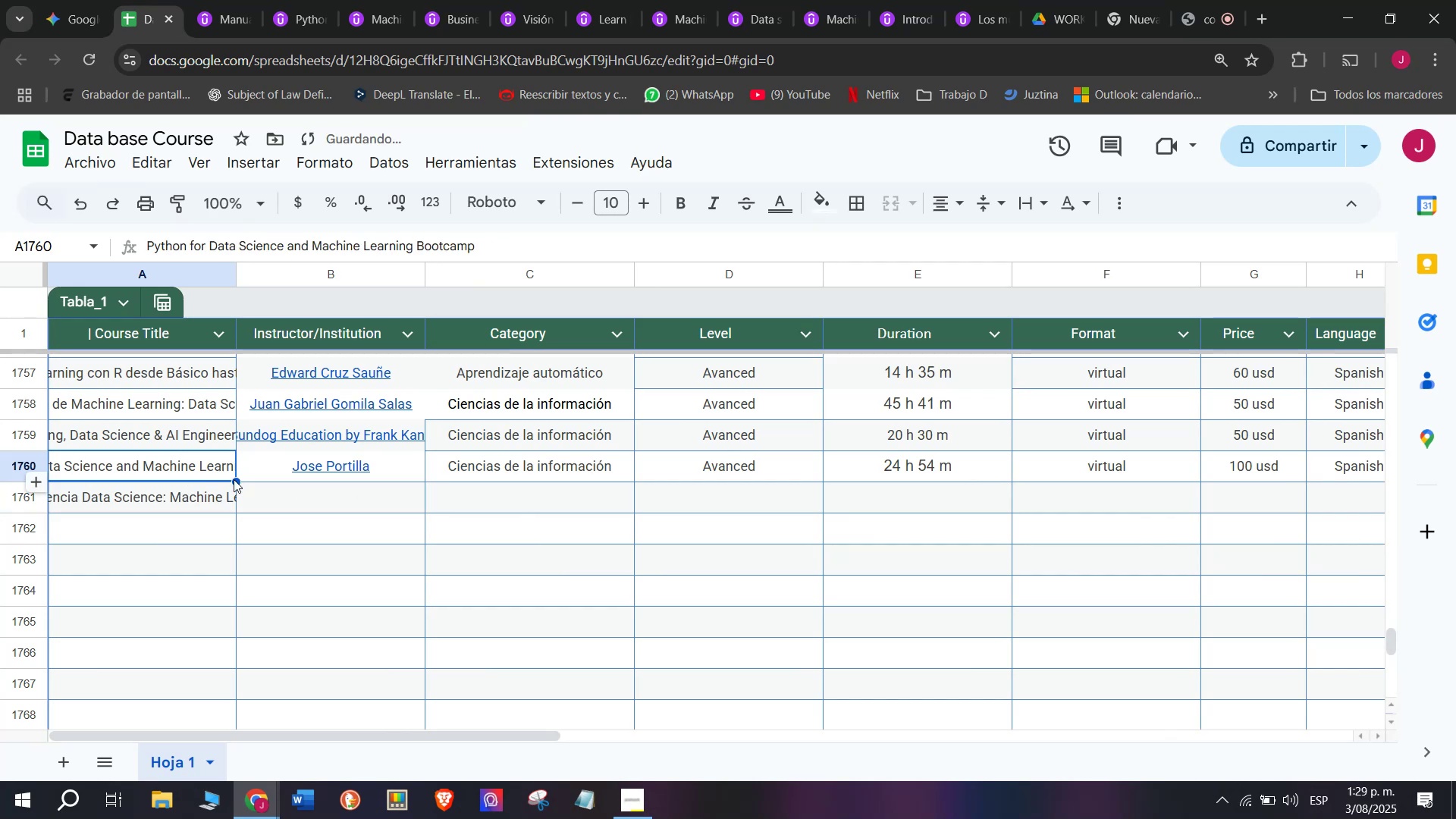 
double_click([299, 504])
 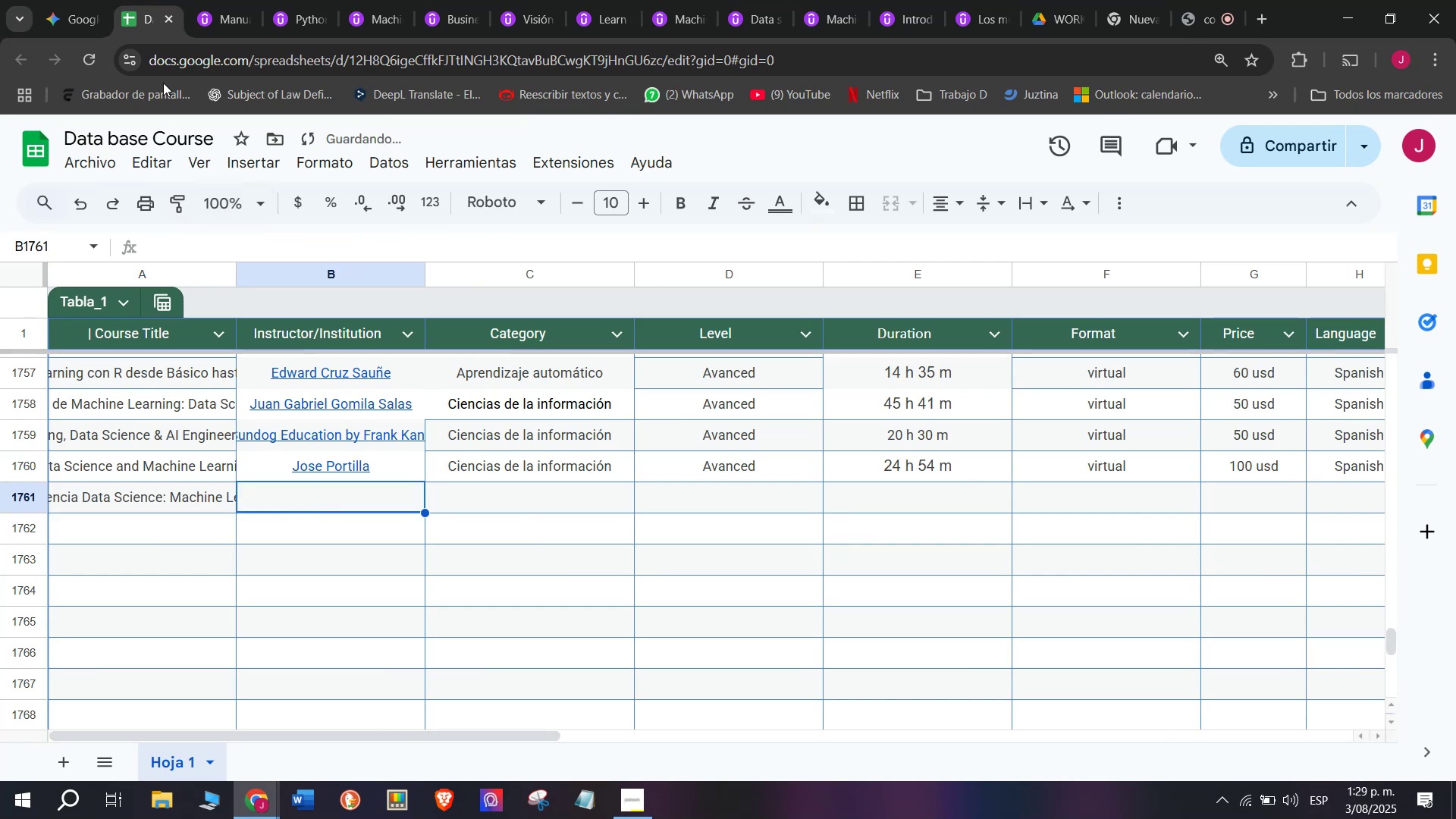 
left_click([216, 0])
 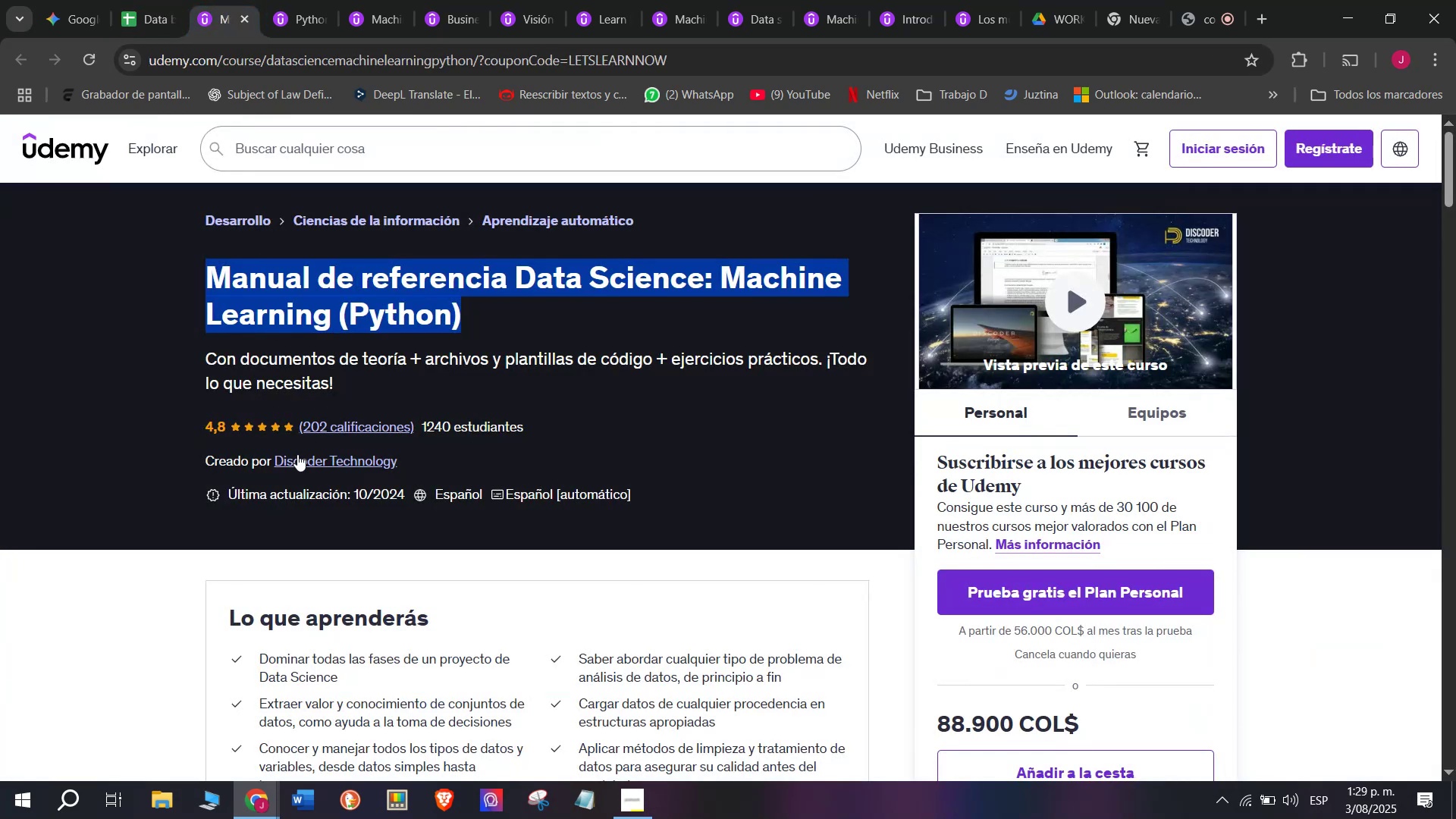 
left_click([297, 454])
 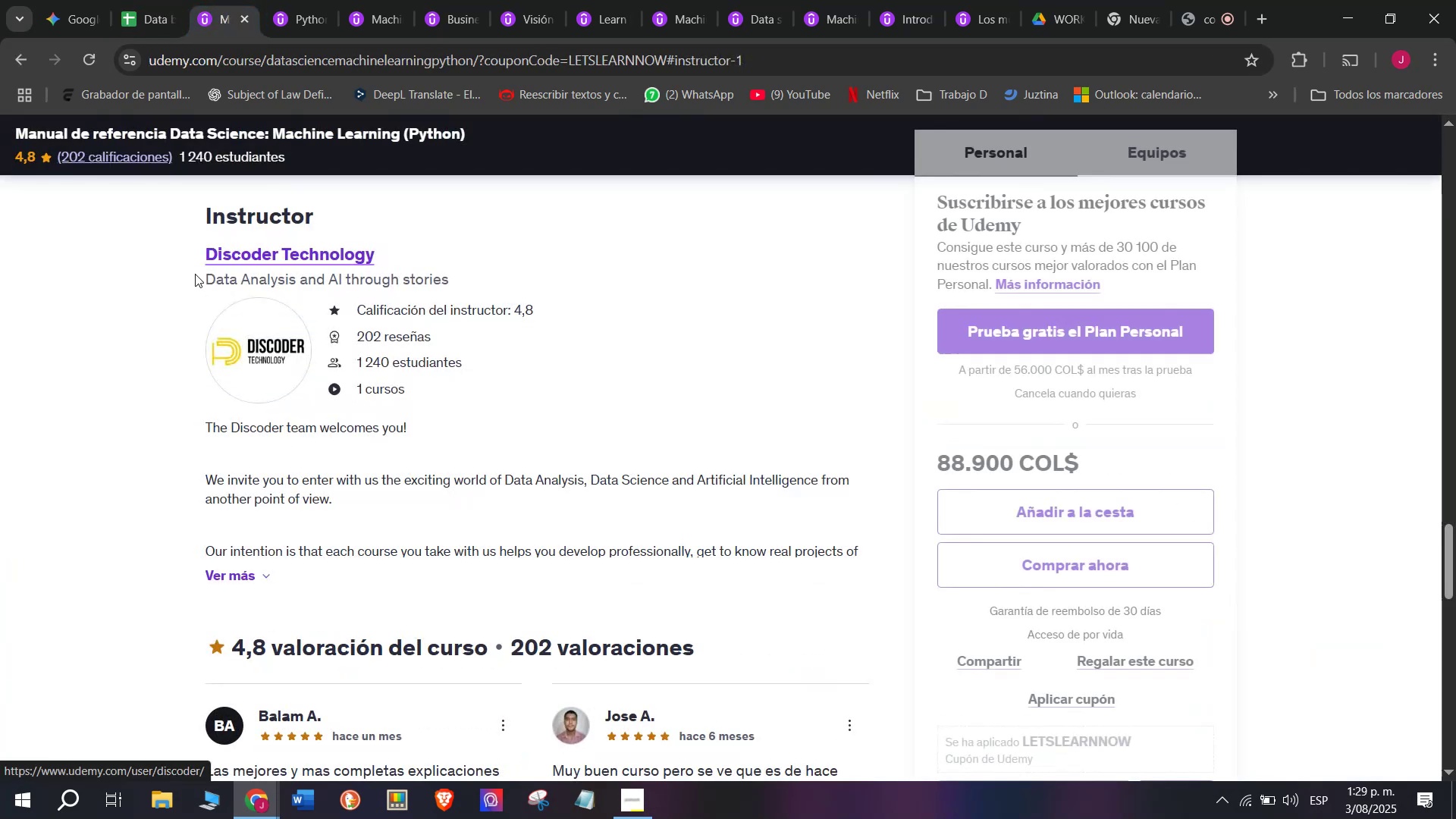 
left_click_drag(start_coordinate=[187, 255], to_coordinate=[390, 262])
 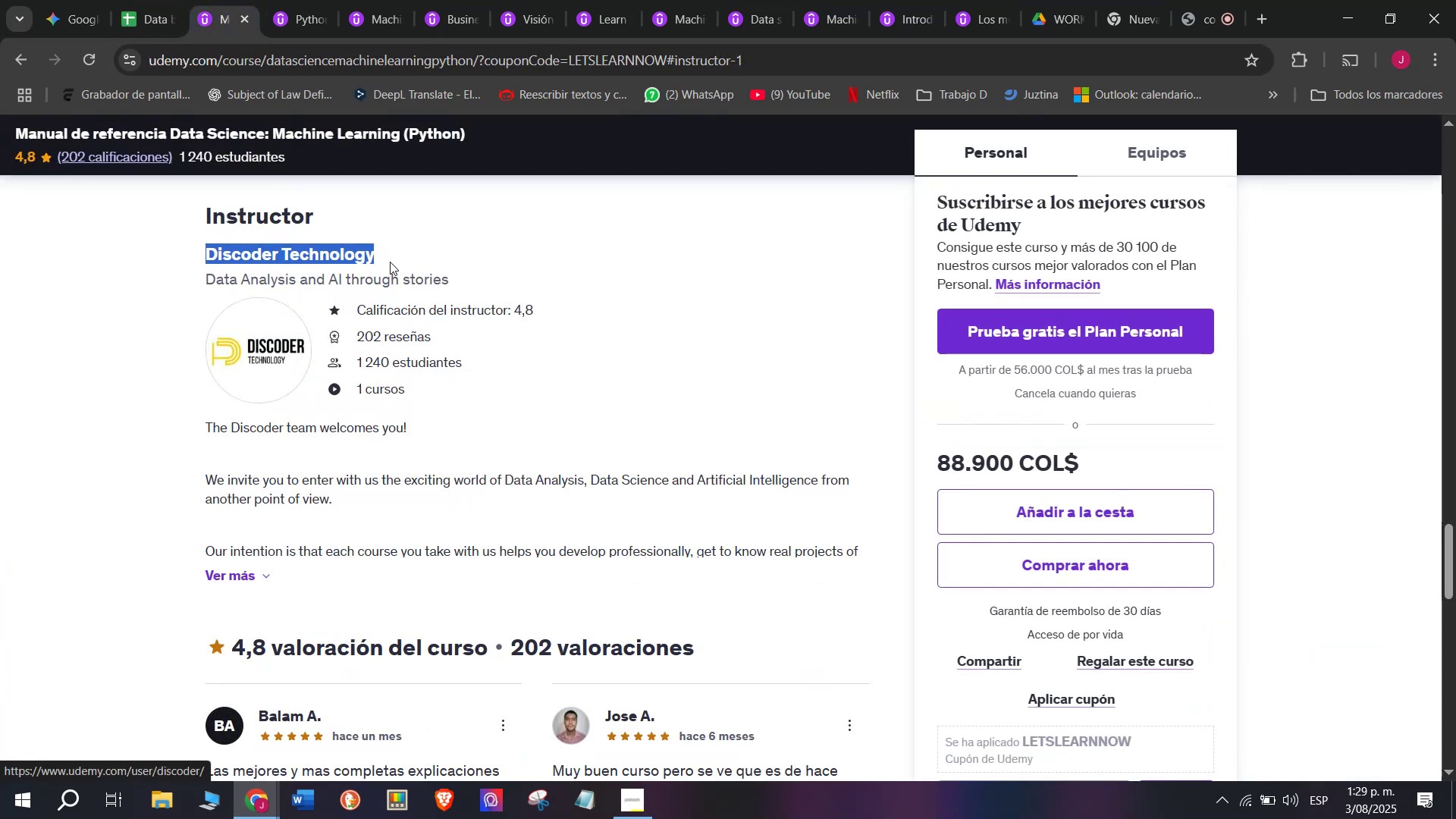 
key(Break)
 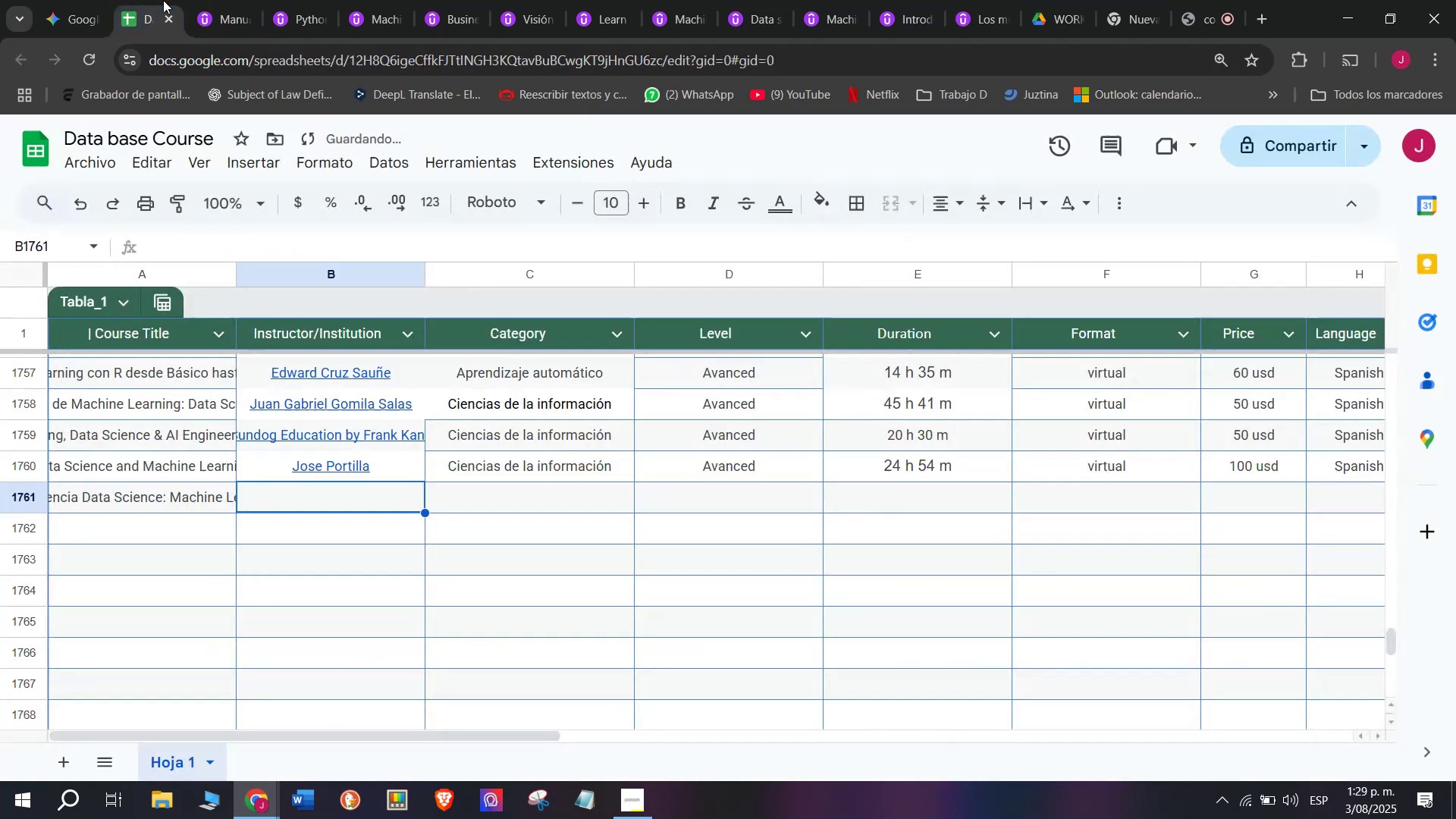 
key(Control+ControlLeft)
 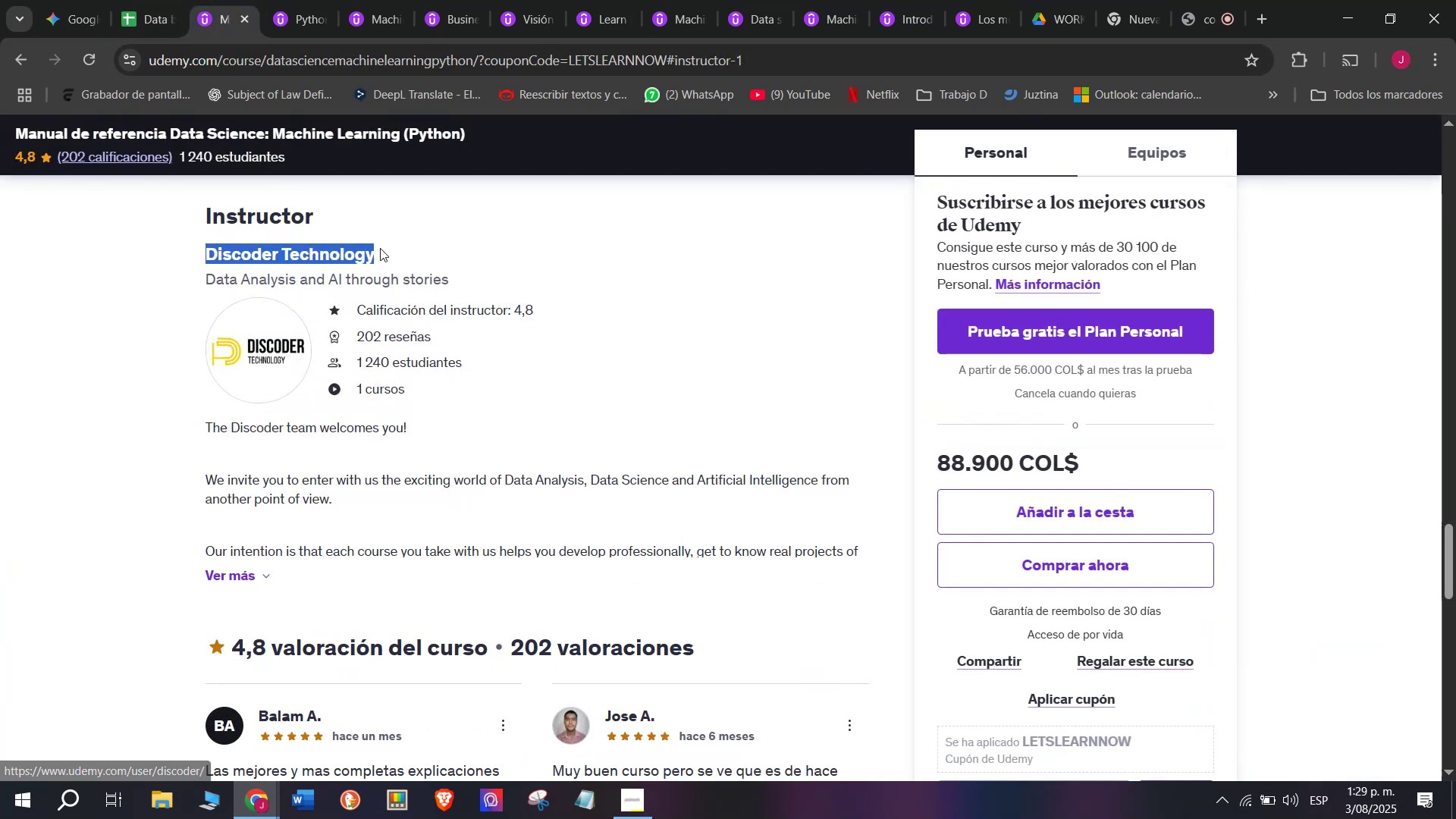 
key(Control+C)
 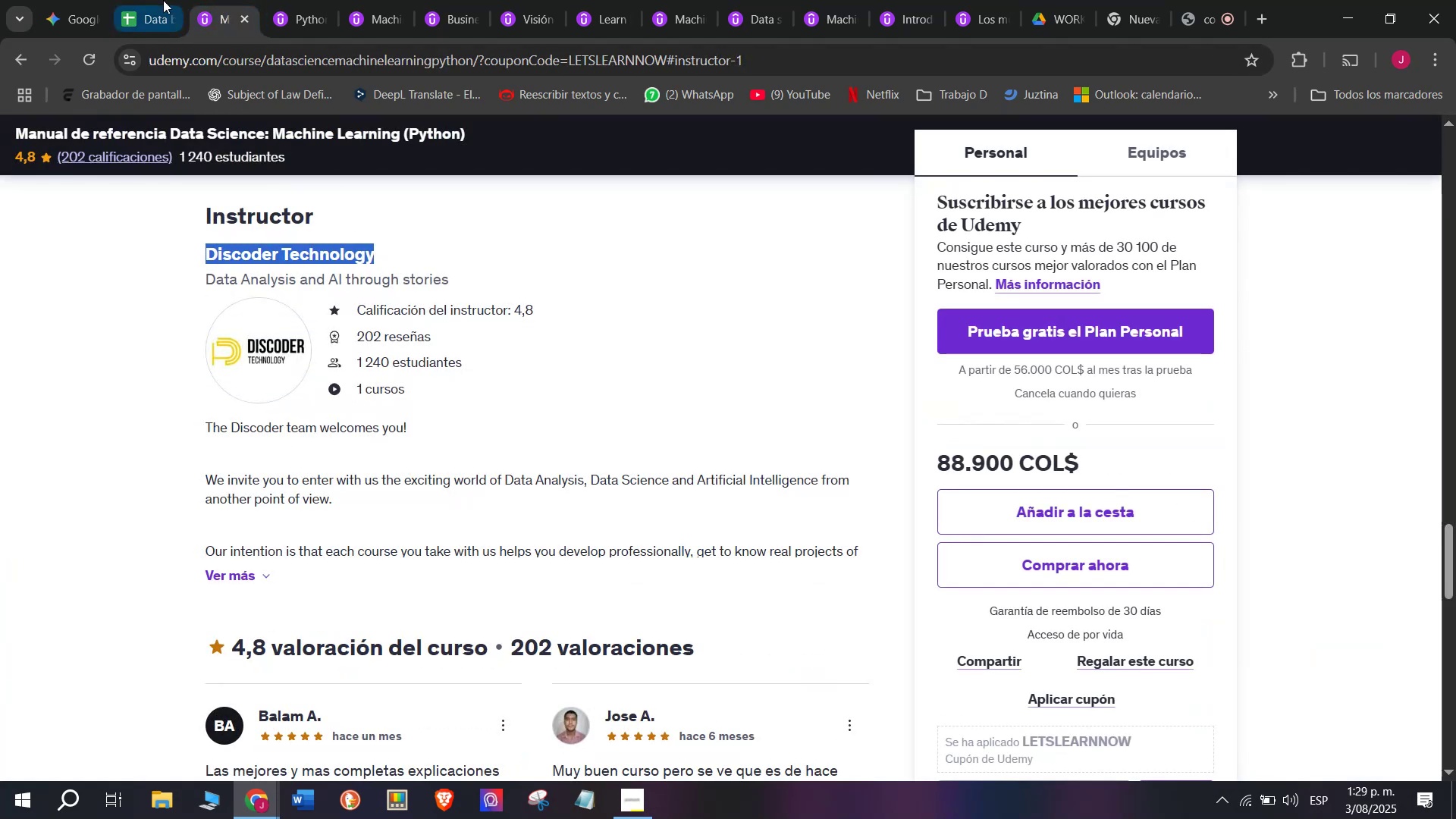 
left_click([163, 0])
 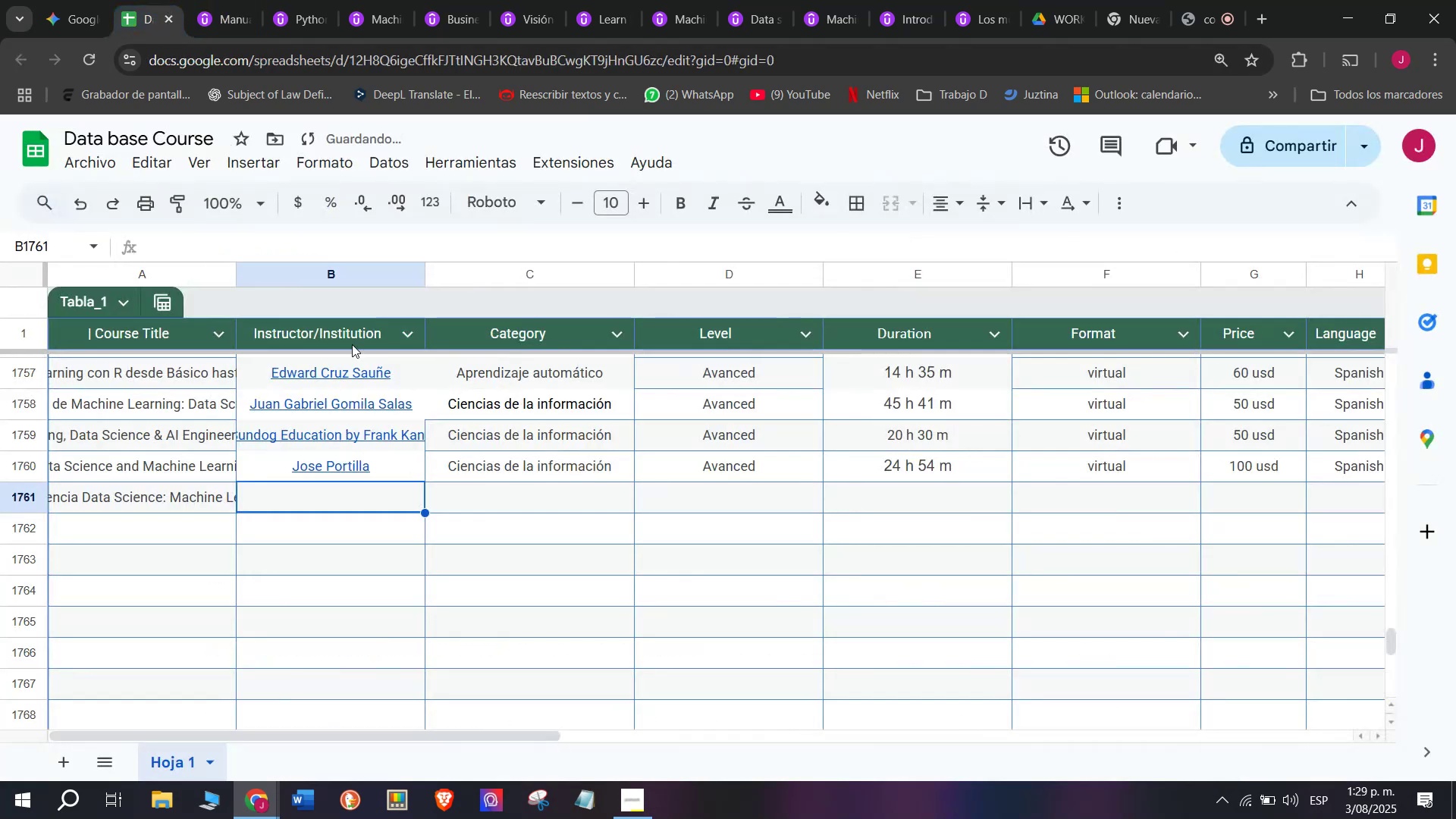 
key(Control+ControlLeft)
 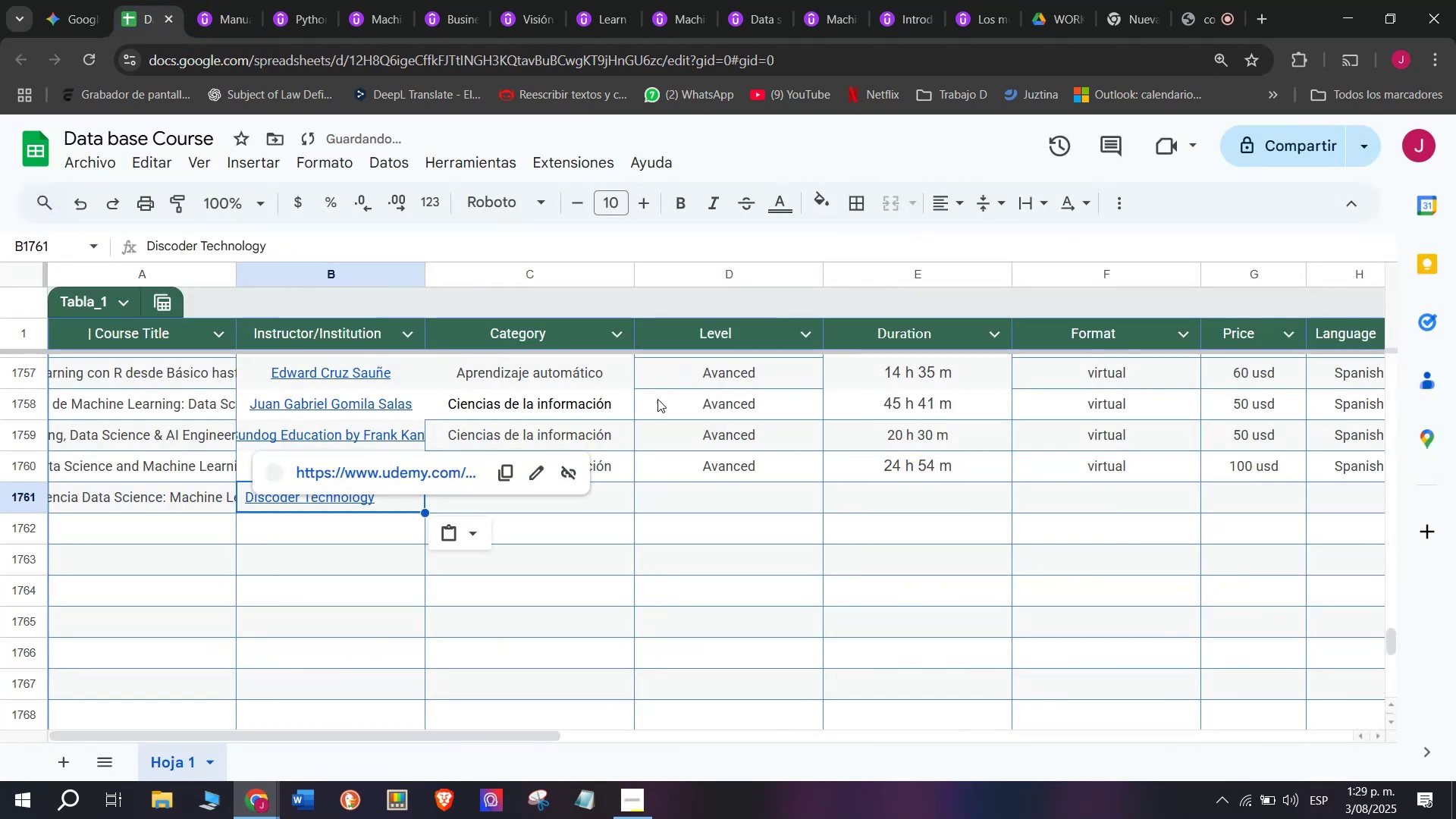 
key(Z)
 